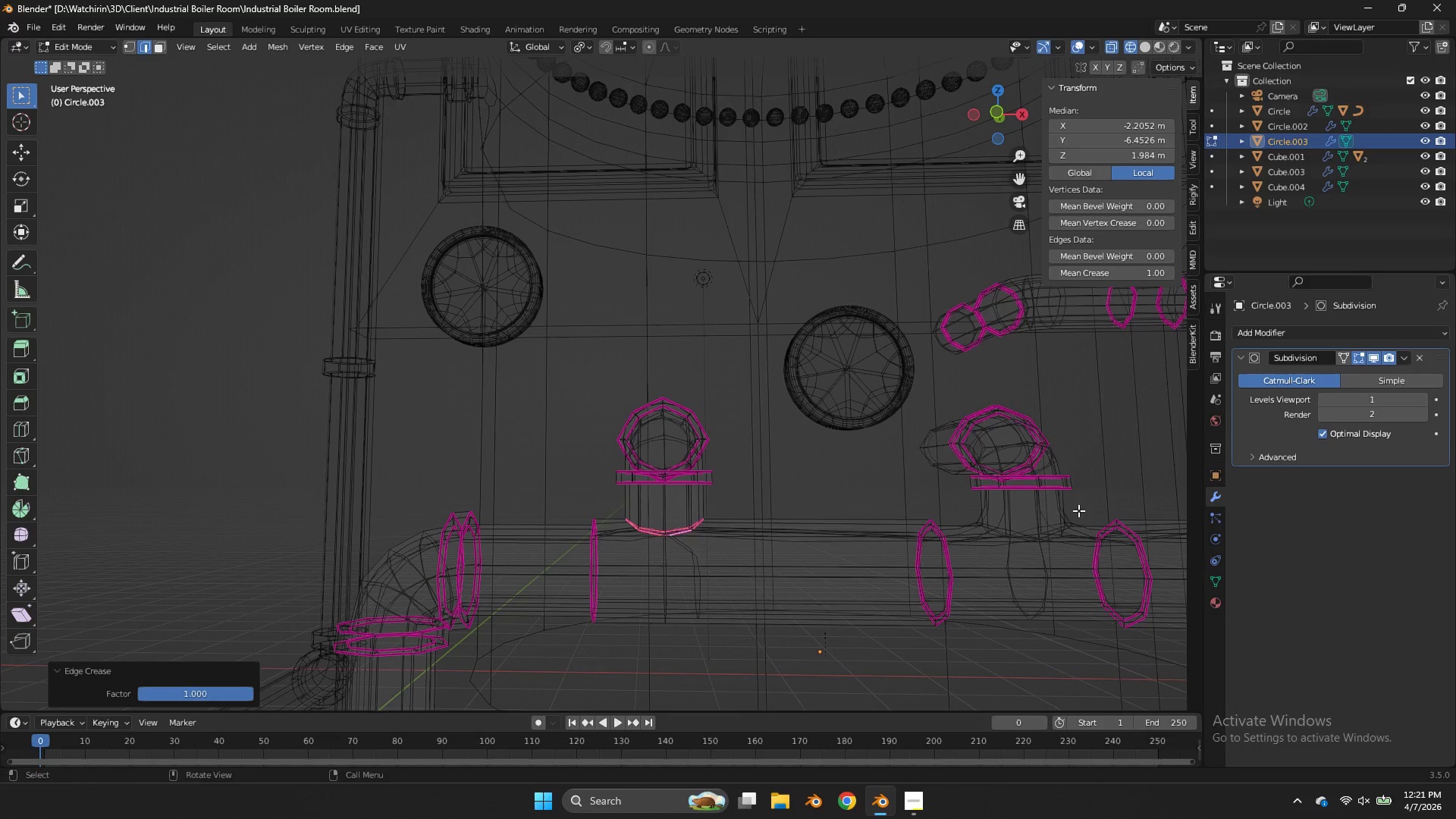 
left_click_drag(start_coordinate=[1078, 510], to_coordinate=[971, 557])
 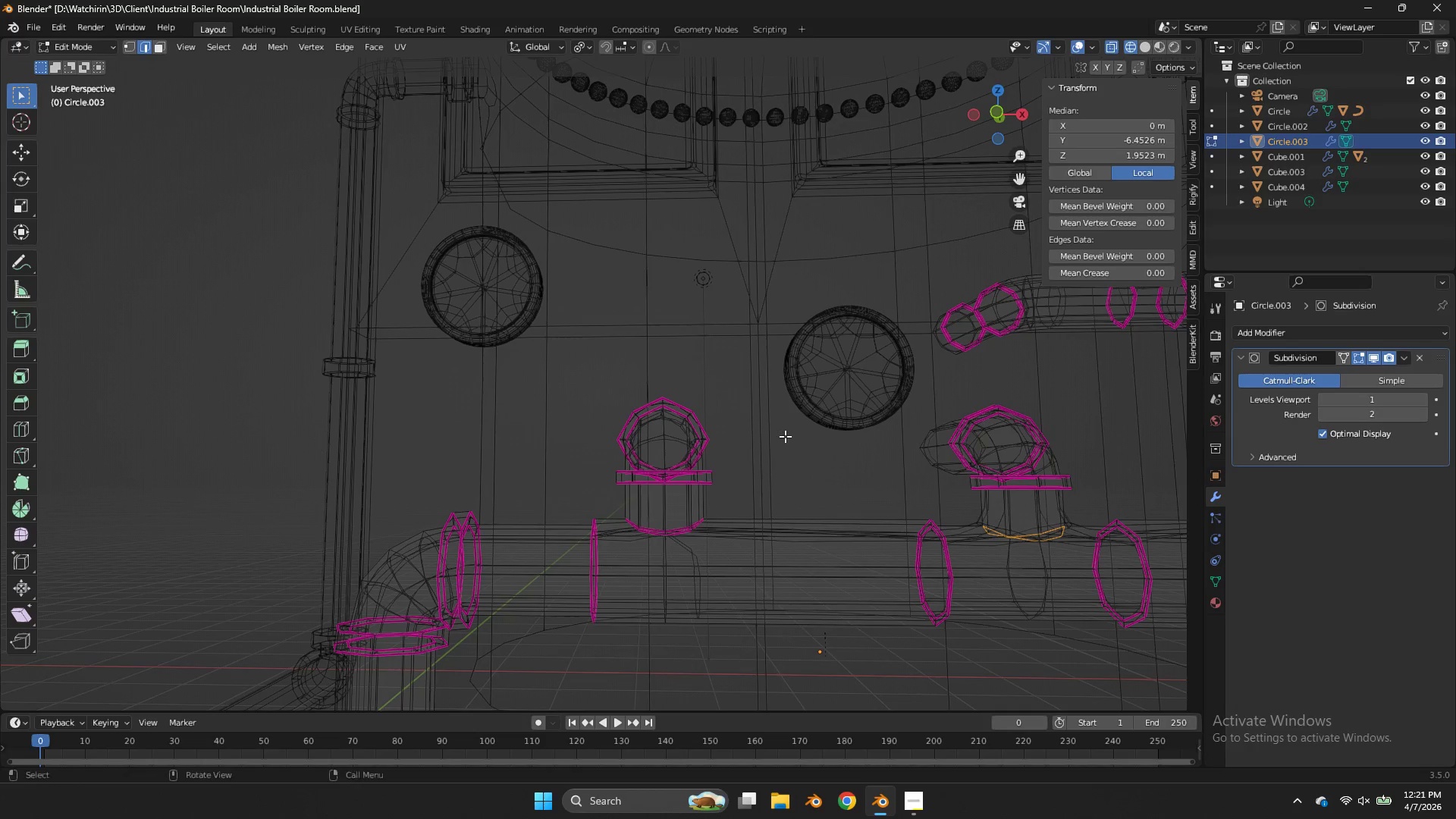 
type(EE)
 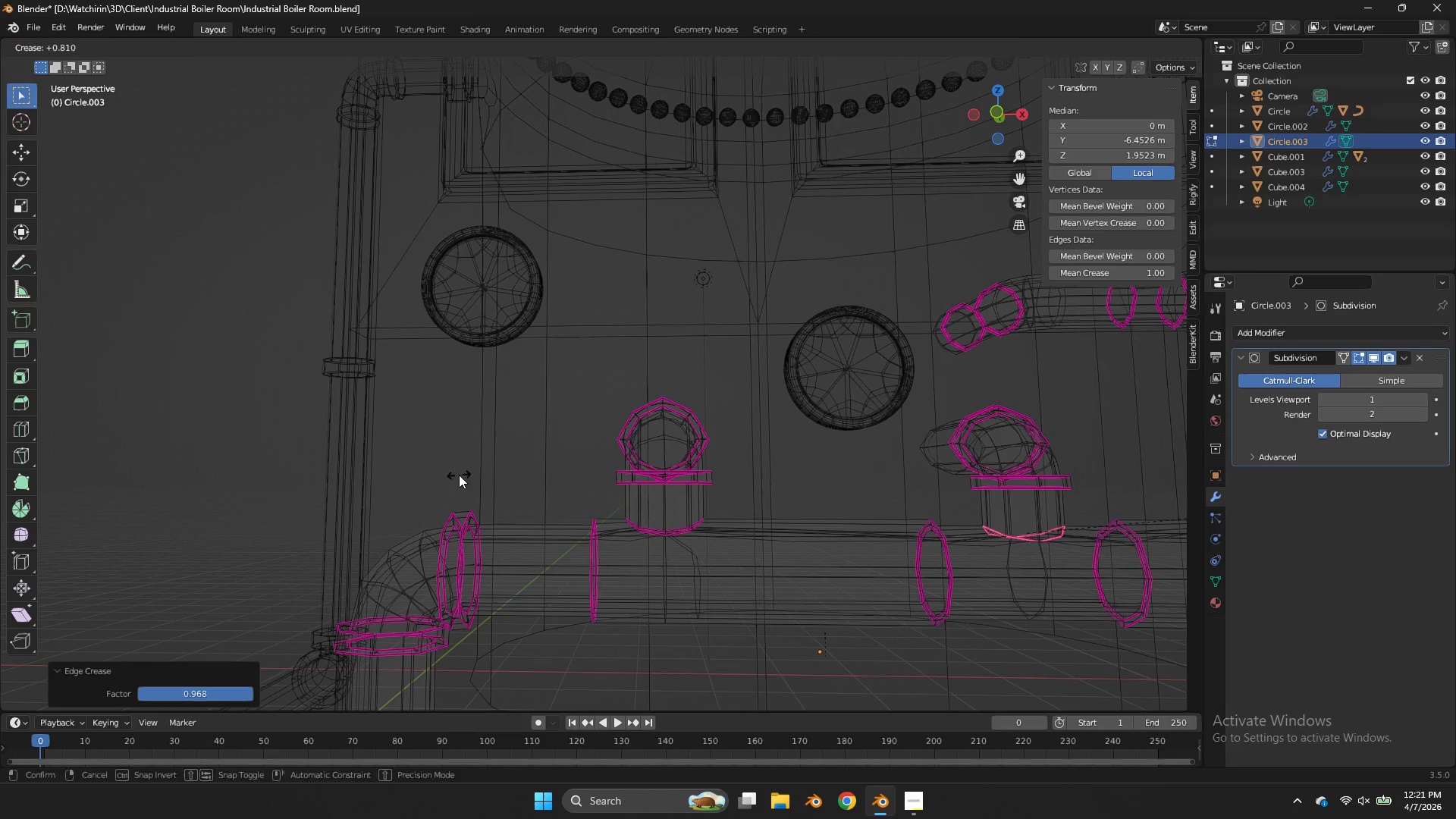 
left_click_drag(start_coordinate=[253, 480], to_coordinate=[428, 485])
 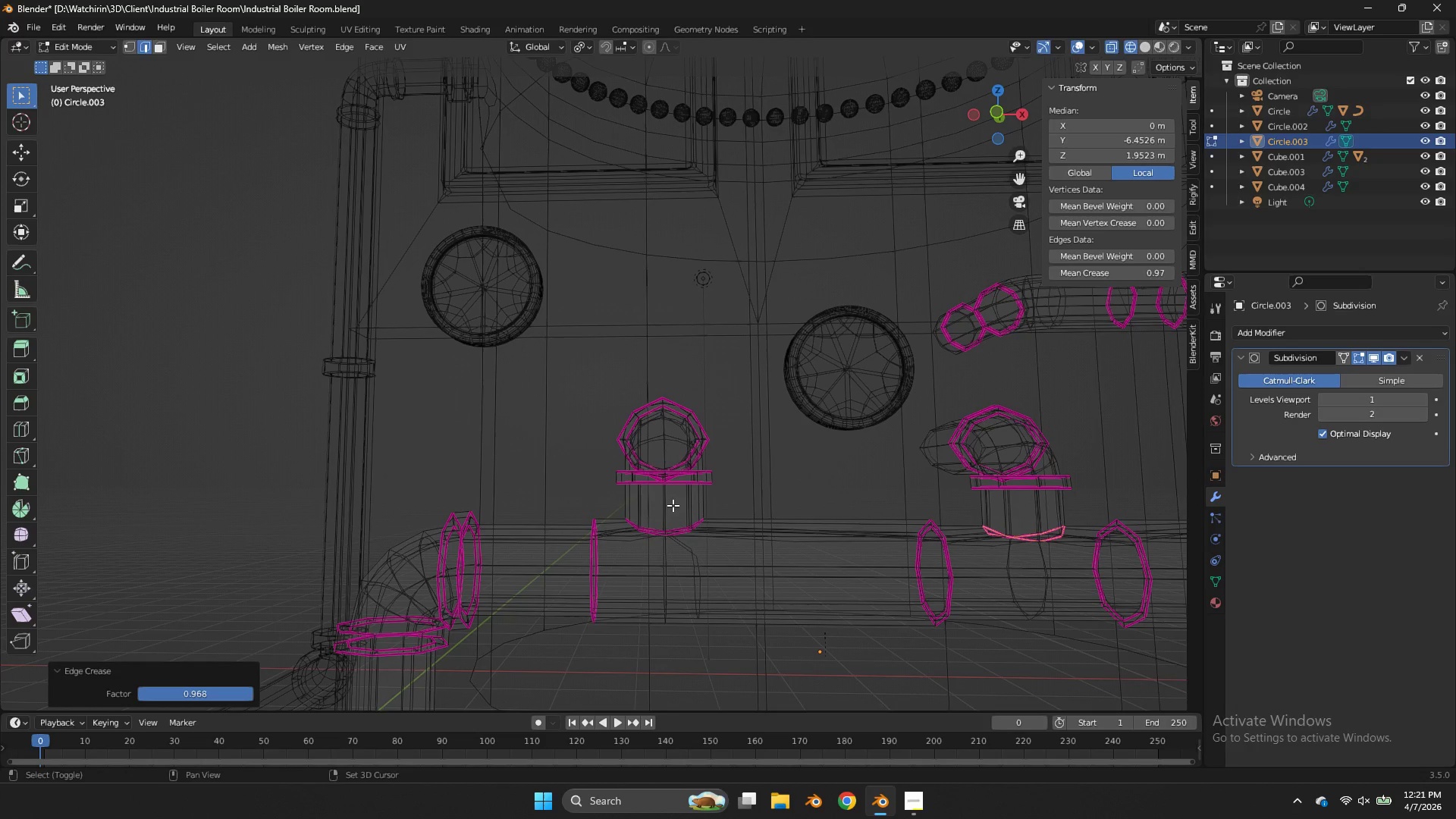 
left_click([459, 475])
 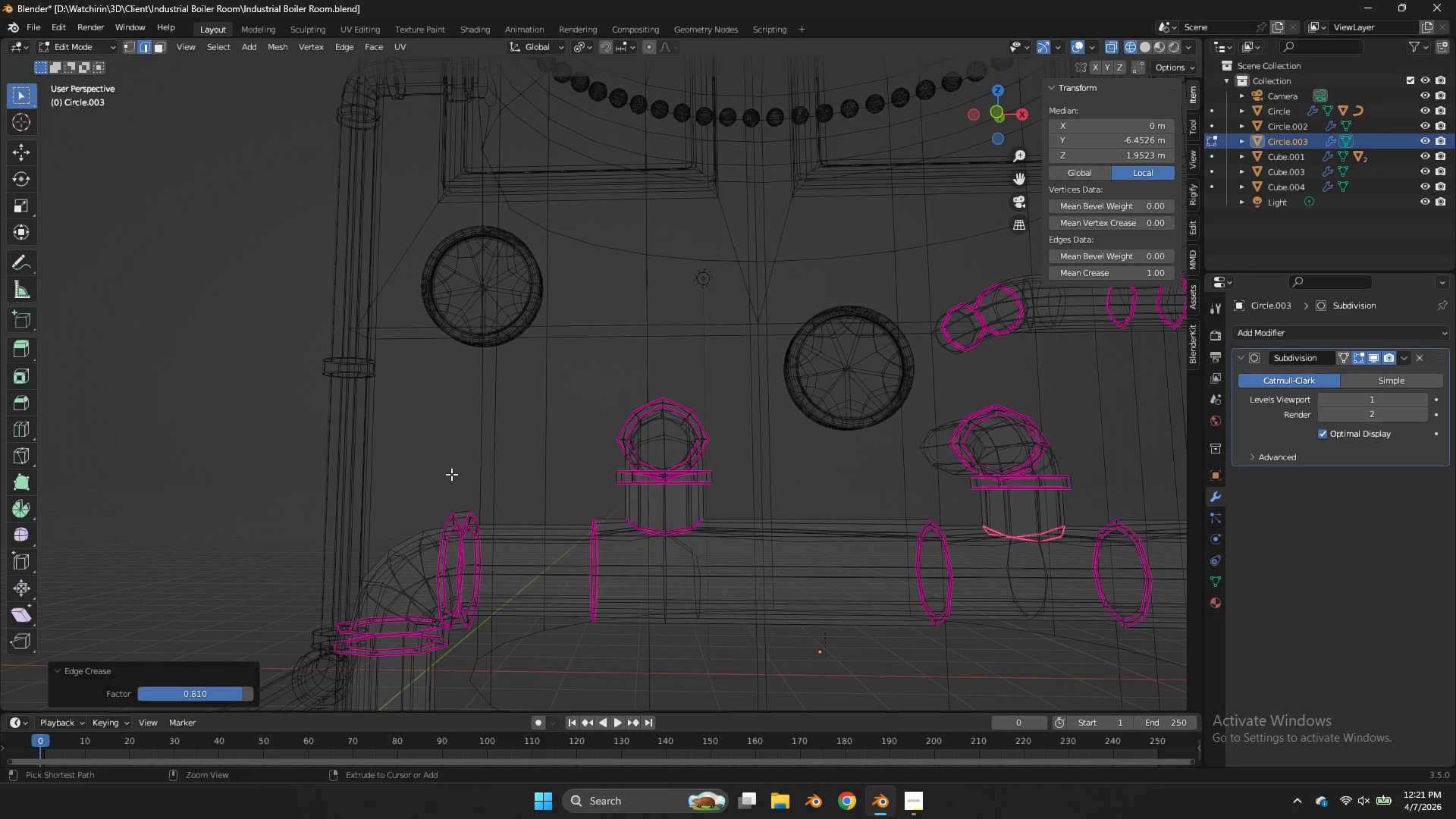 
key(Control+S)
 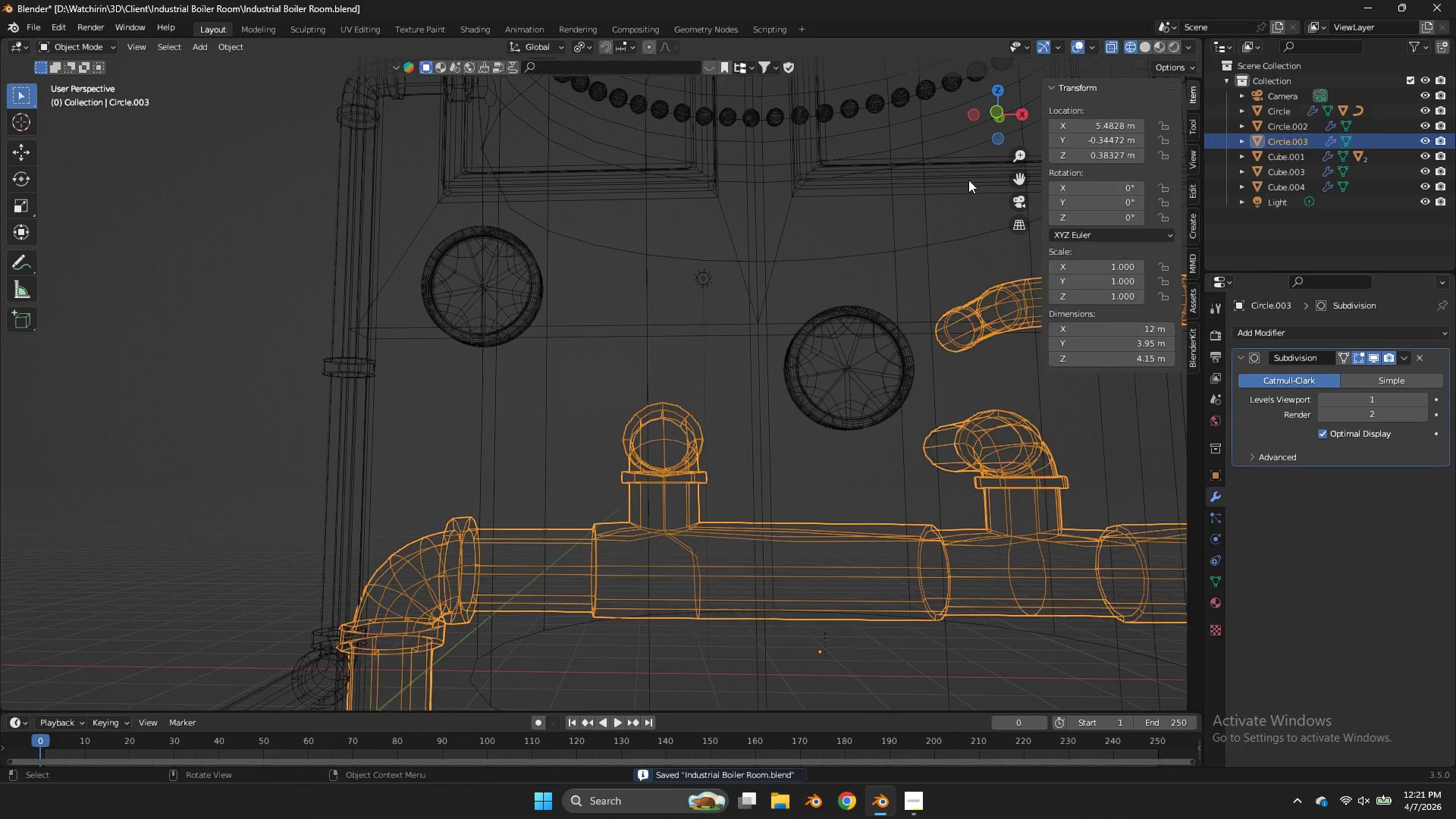 
key(Tab)
 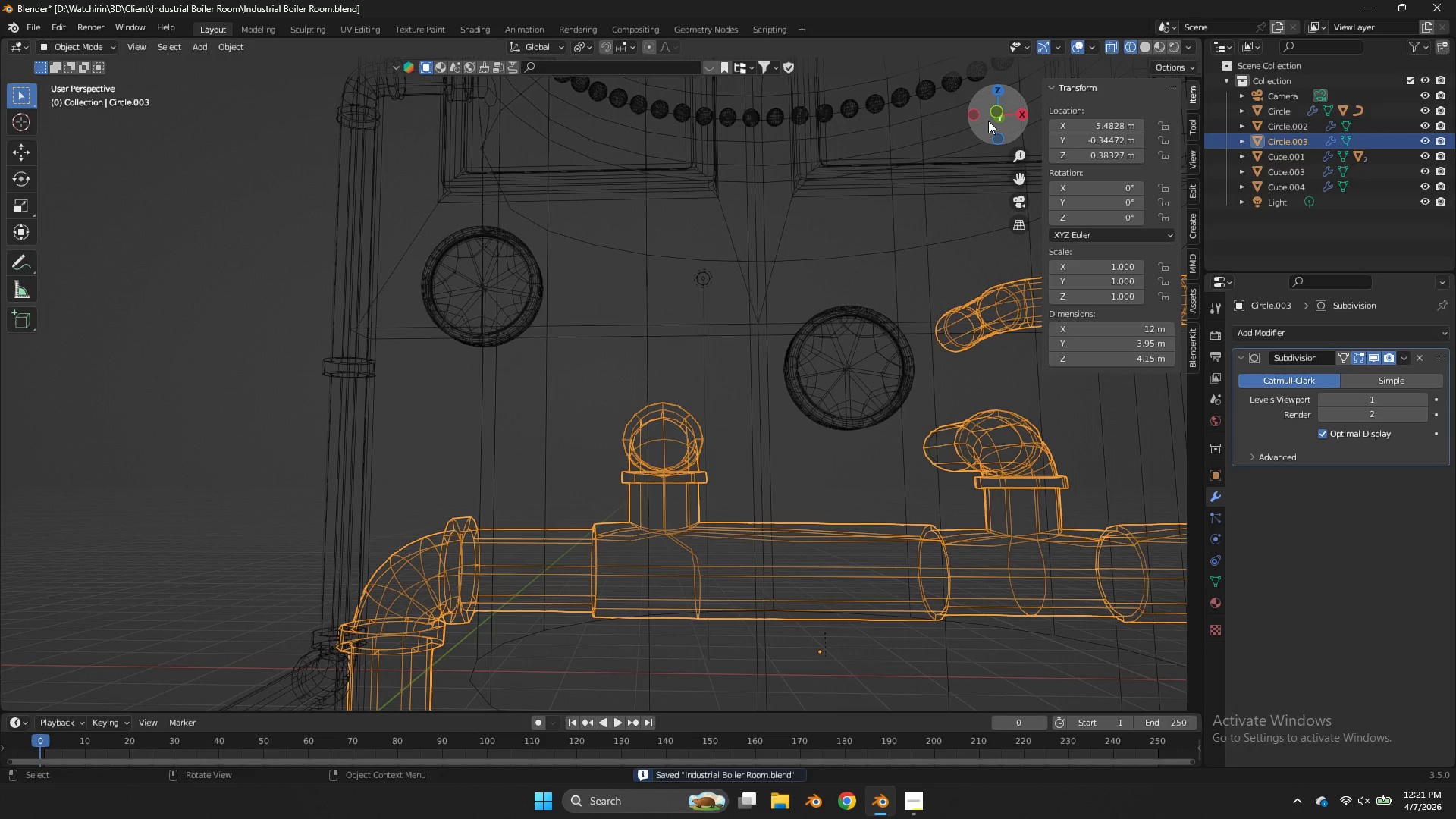 
left_click_drag(start_coordinate=[988, 121], to_coordinate=[987, 187])
 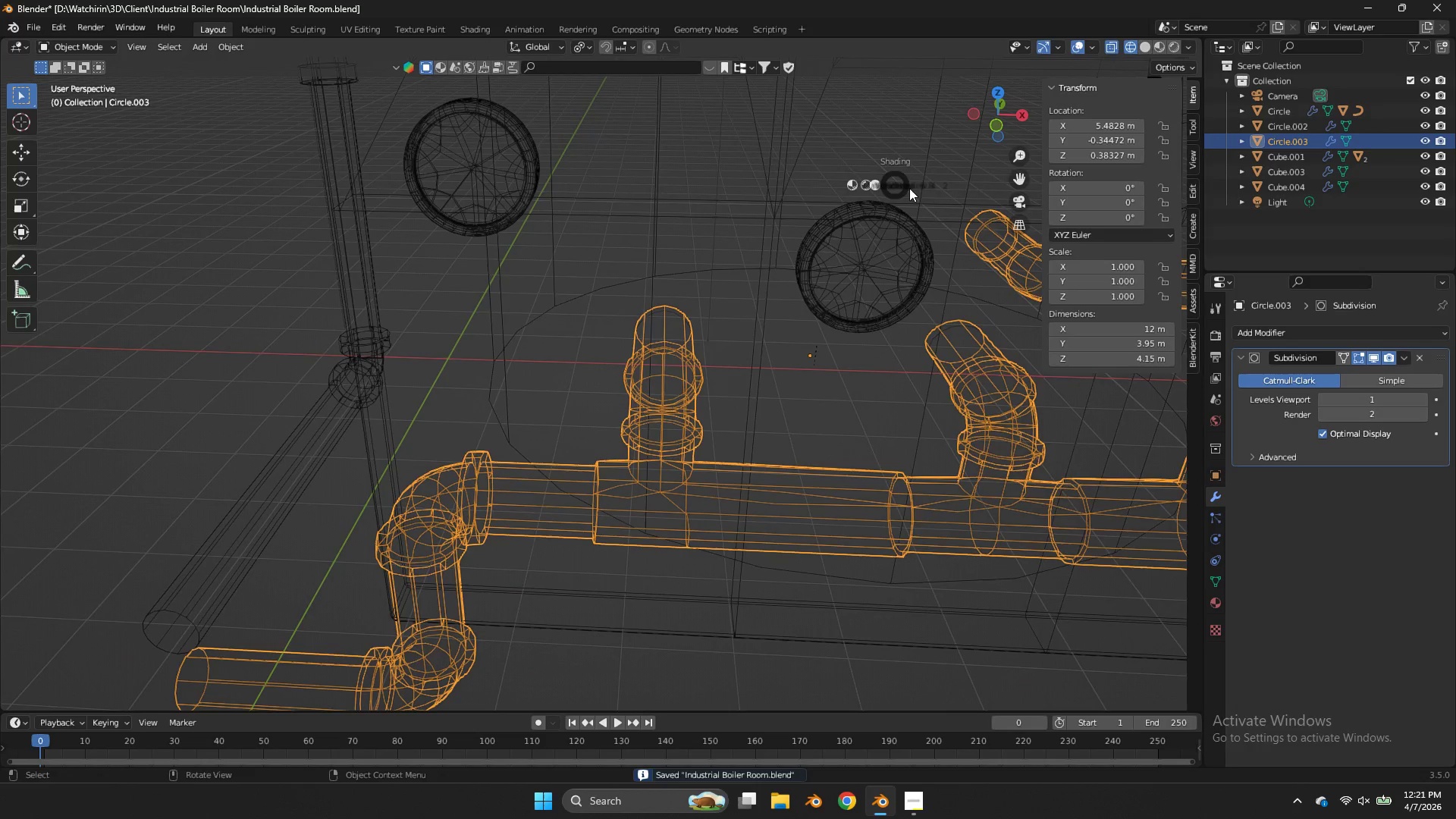 
key(Z)
 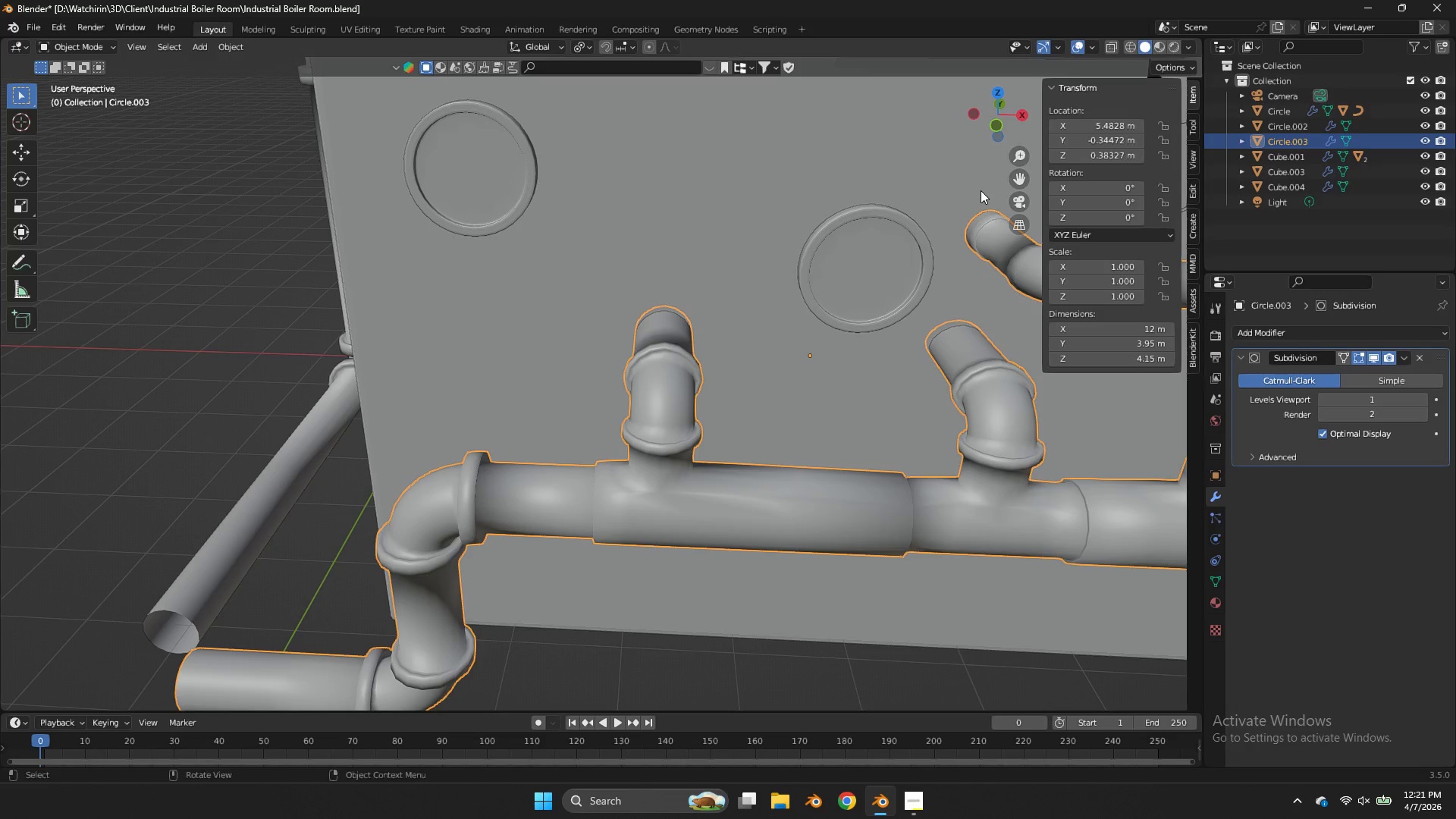 
wait(19.22)
 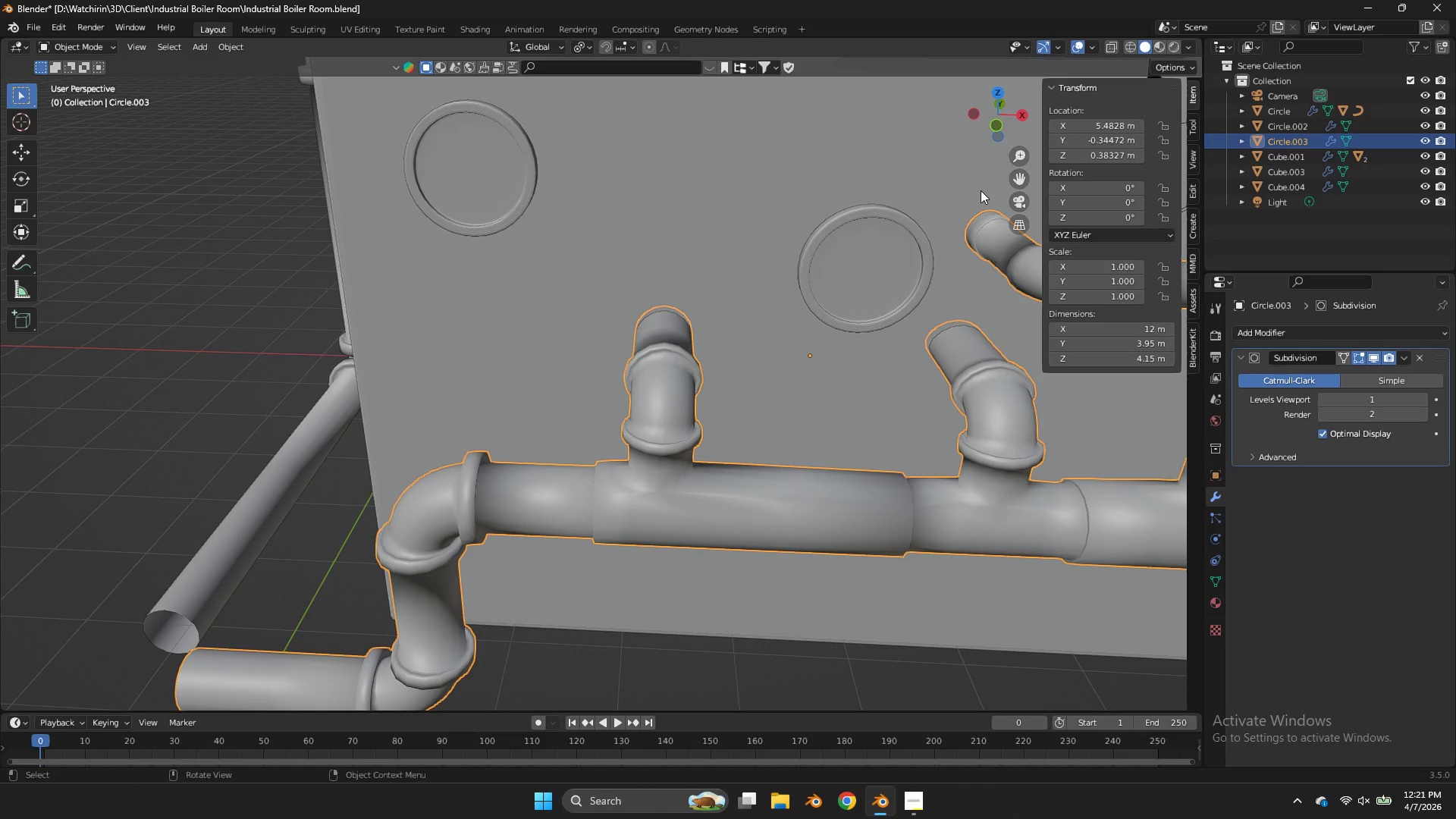 
scroll: coordinate [934, 118], scroll_direction: down, amount: 4.0
 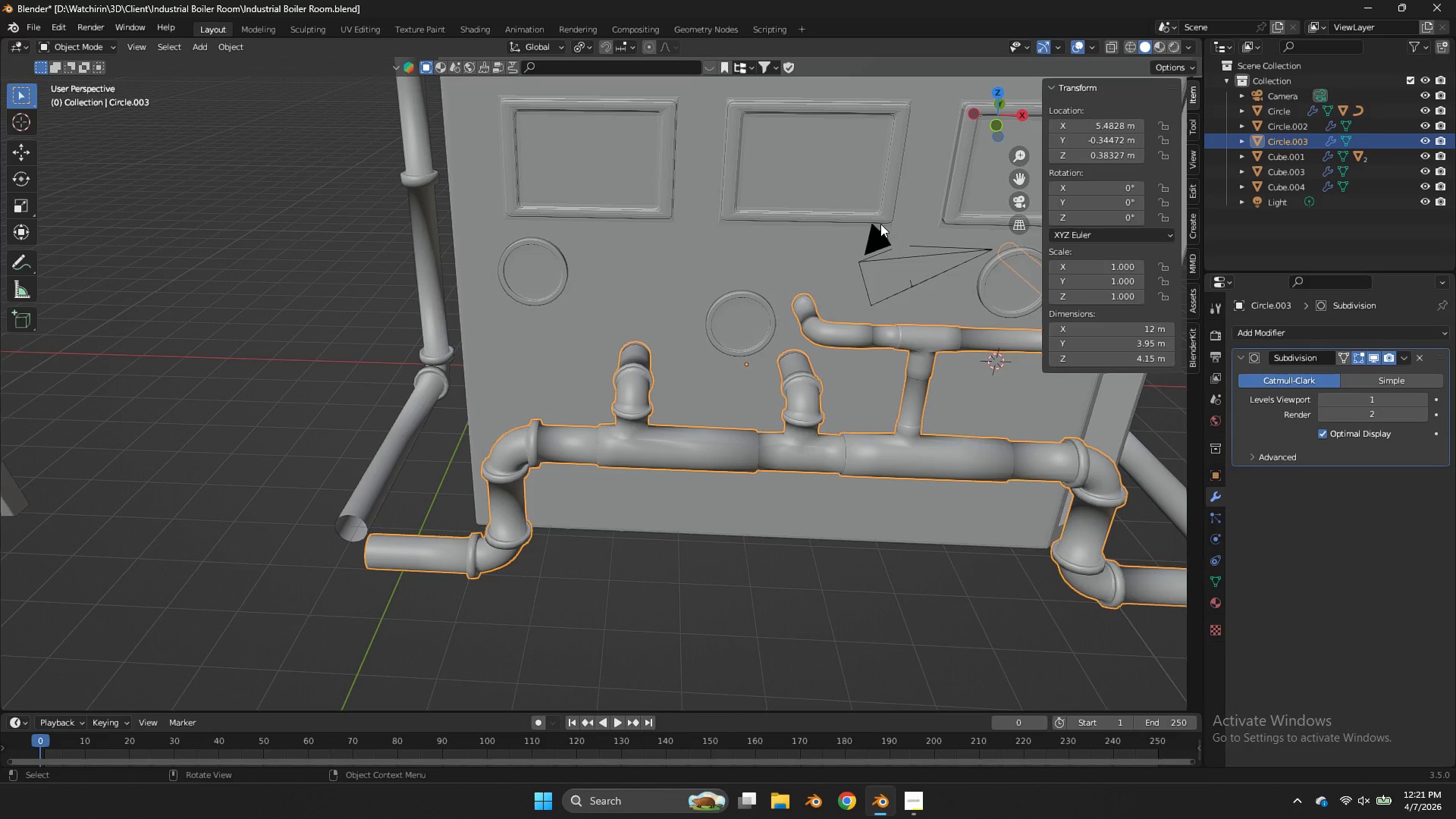 
key(Control+S)
 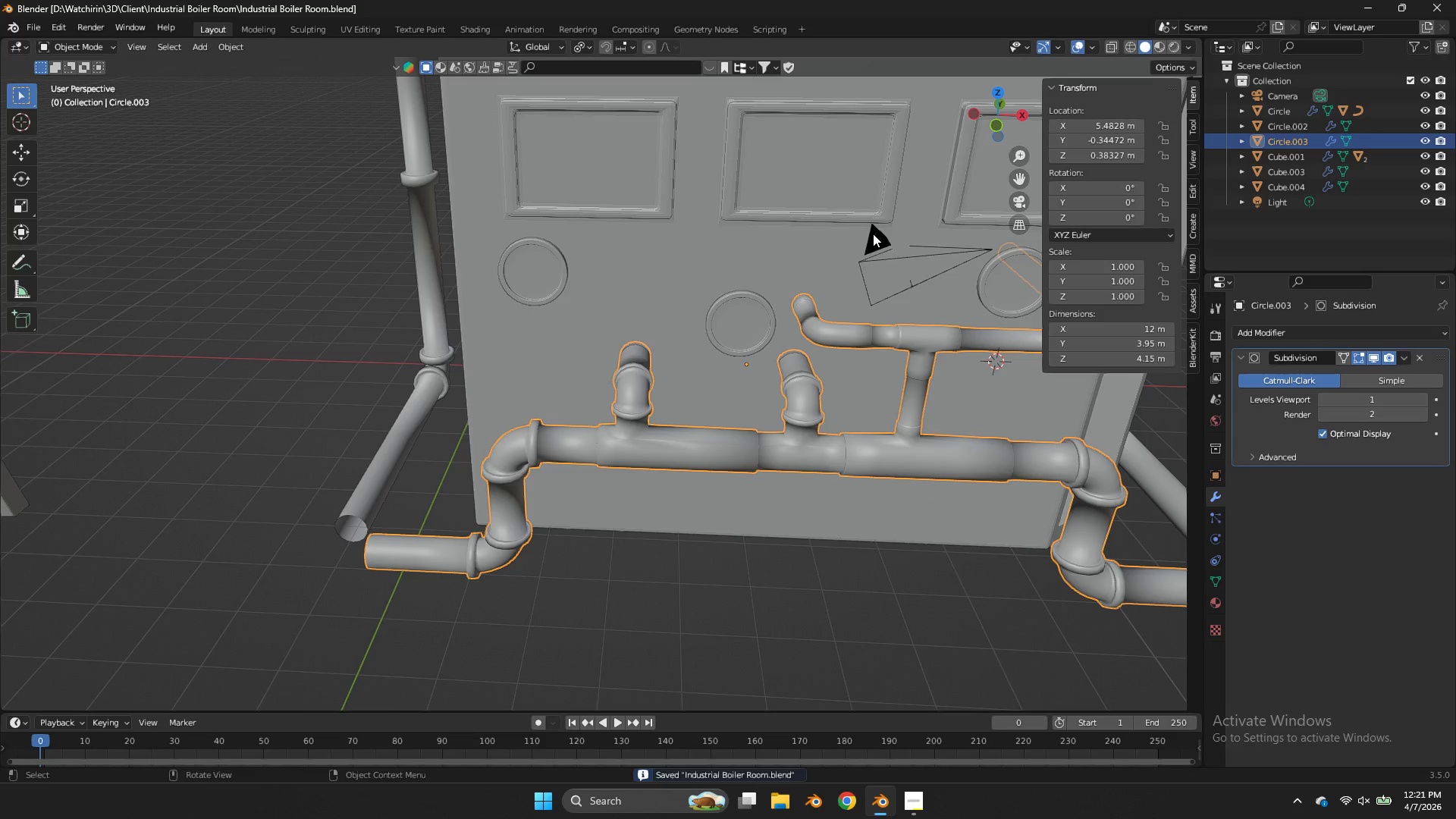 
key(Tab)
 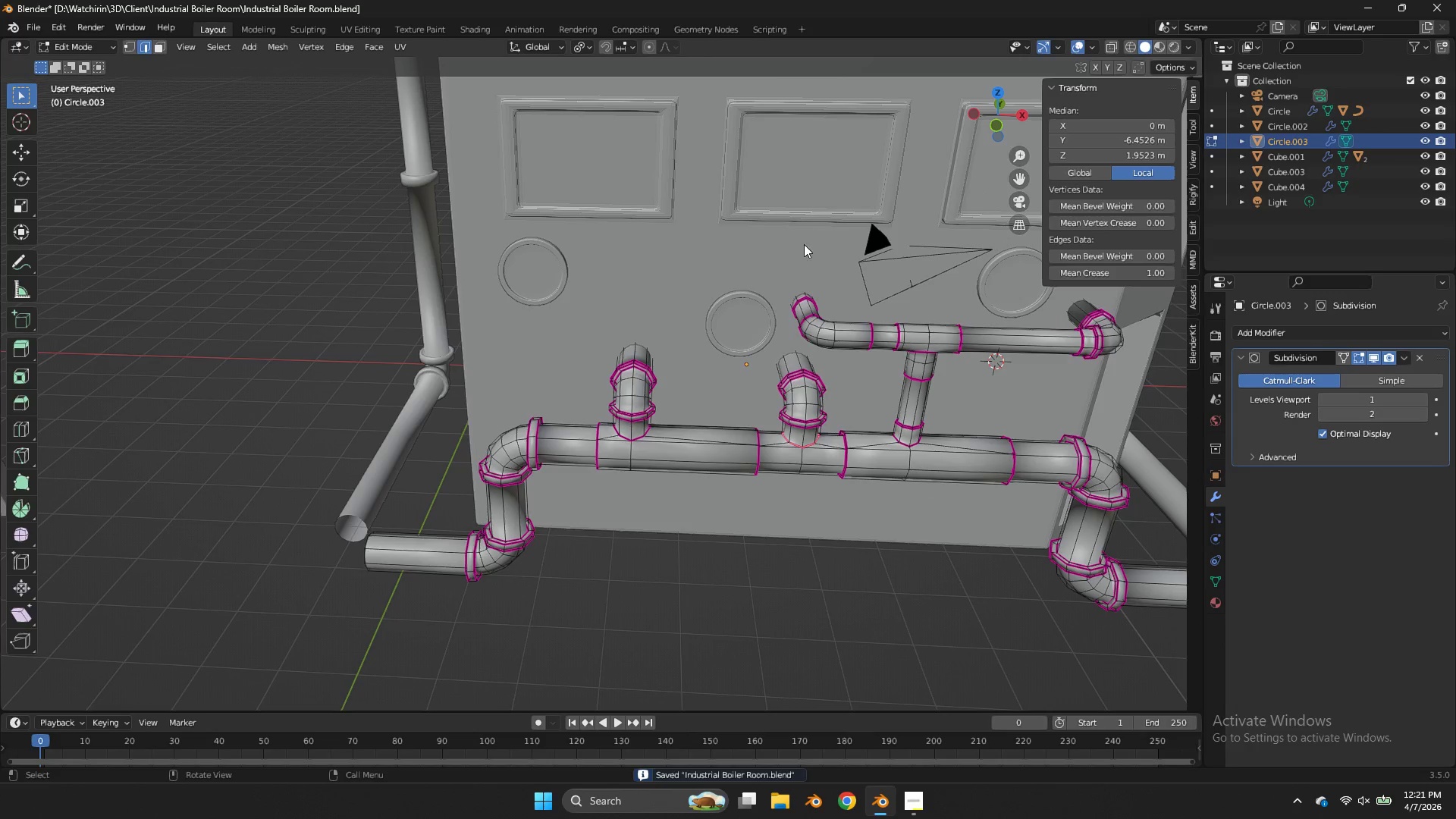 
key(Tab)
 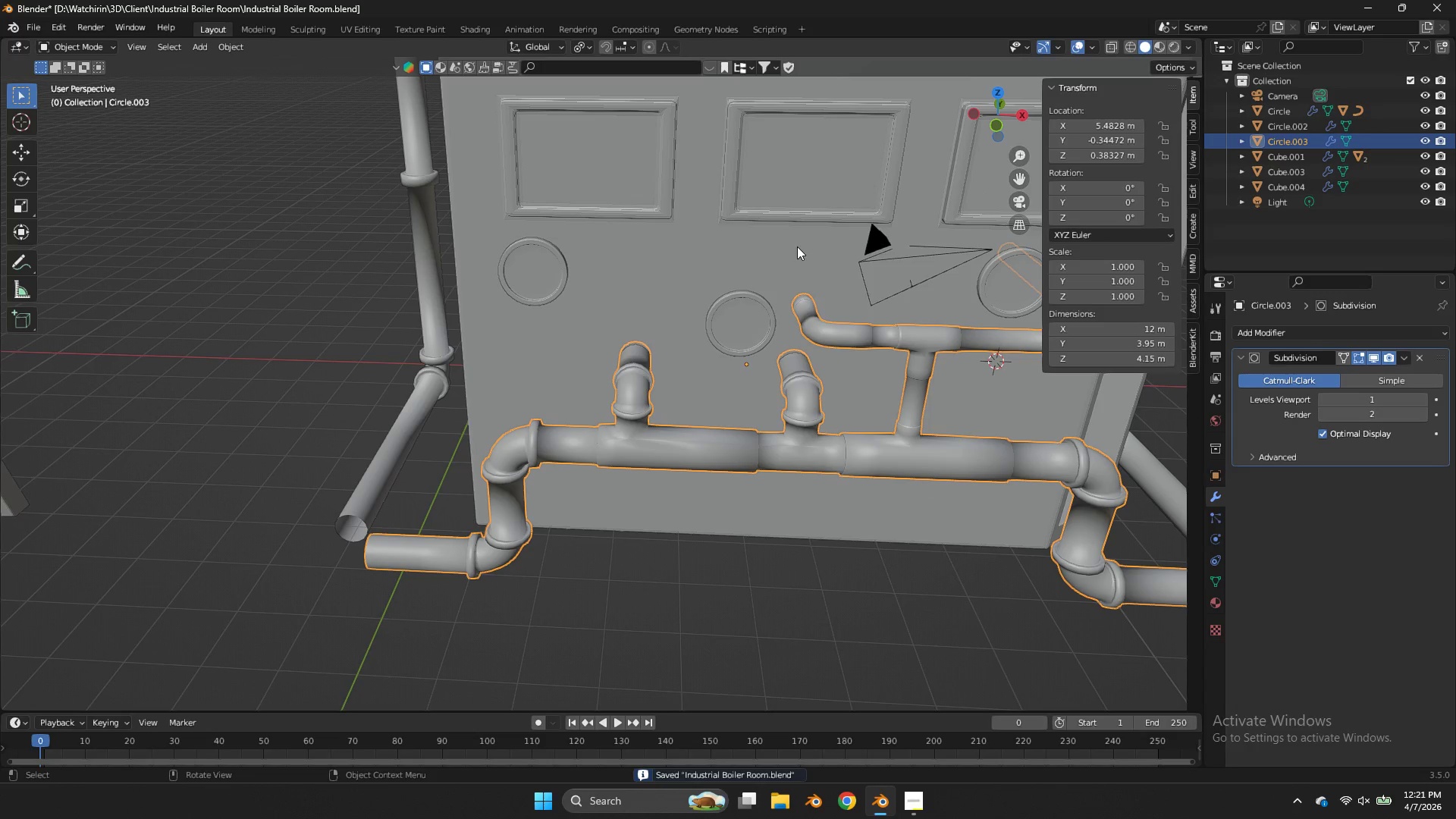 
key(Z)
 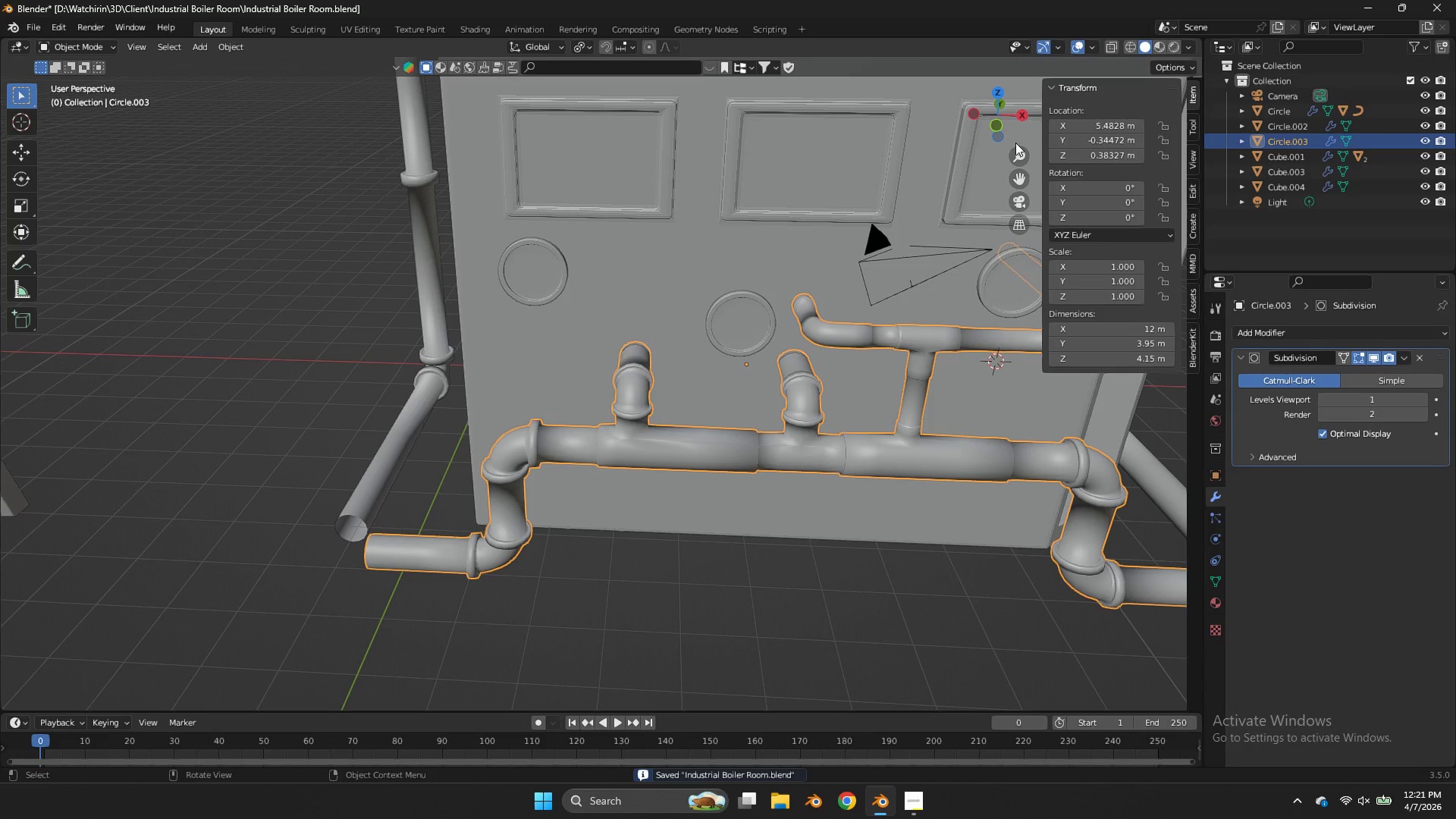 
left_click_drag(start_coordinate=[1009, 136], to_coordinate=[1063, 83])
 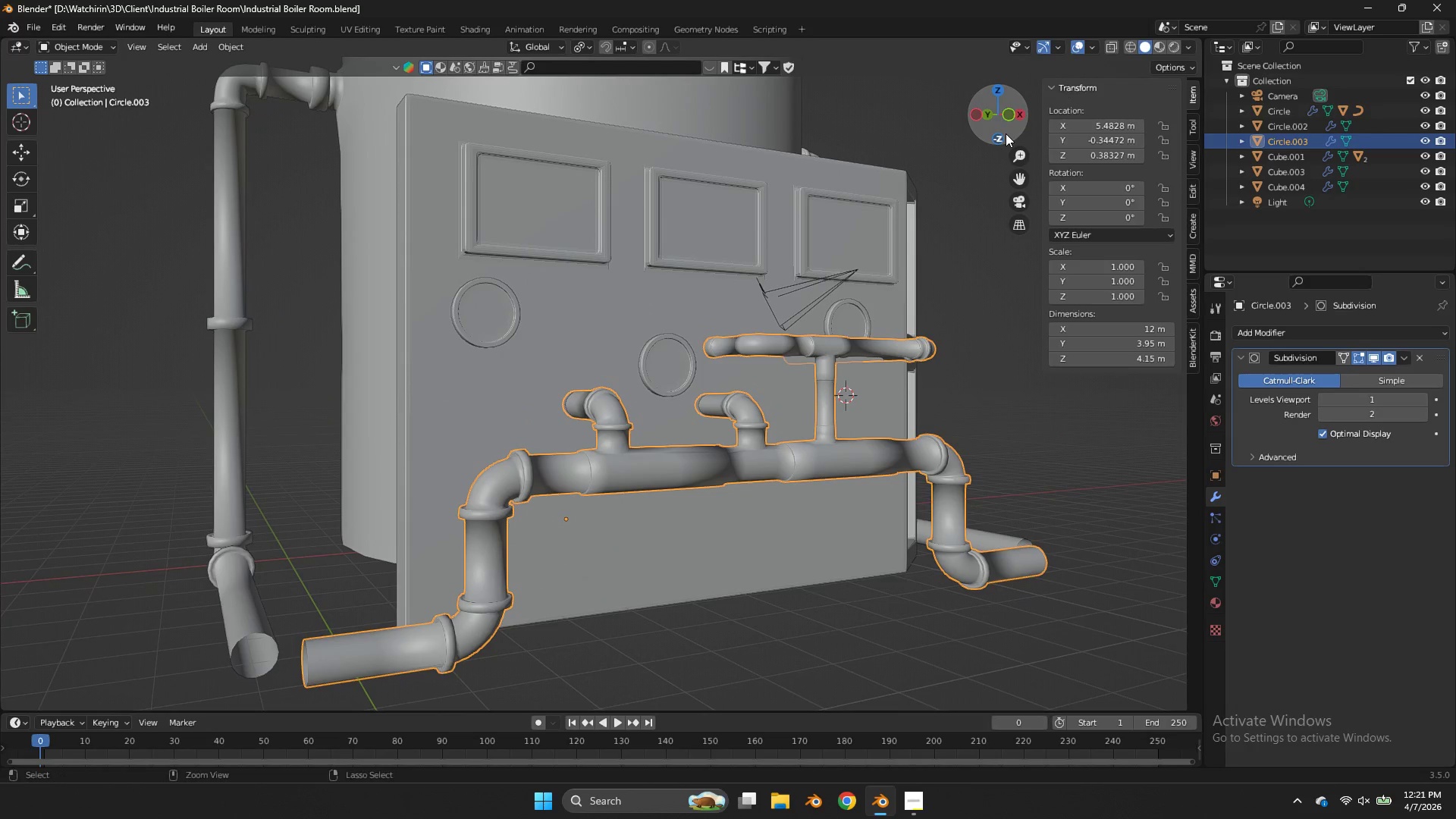 
key(Control+S)
 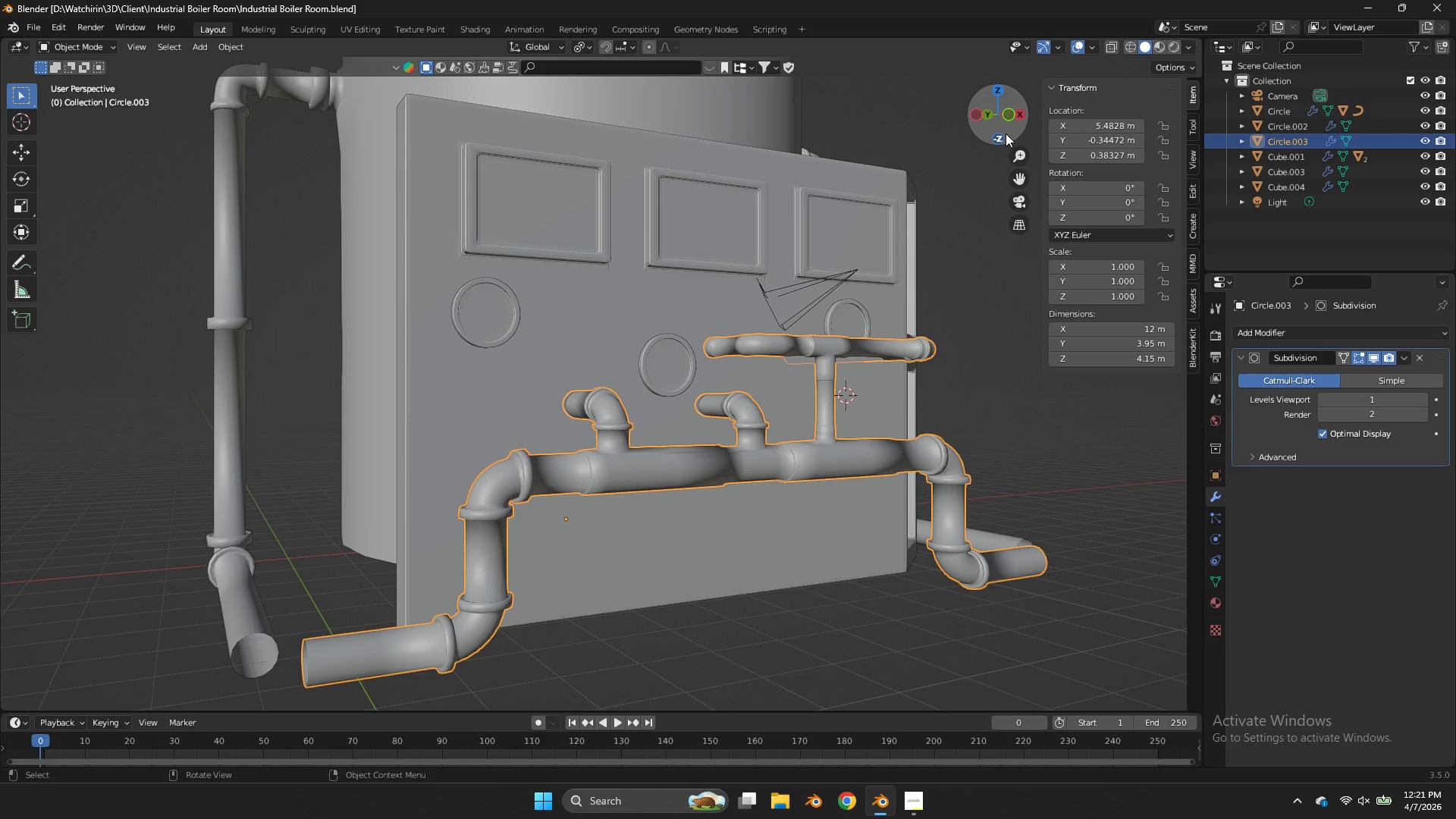 
wait(18.02)
 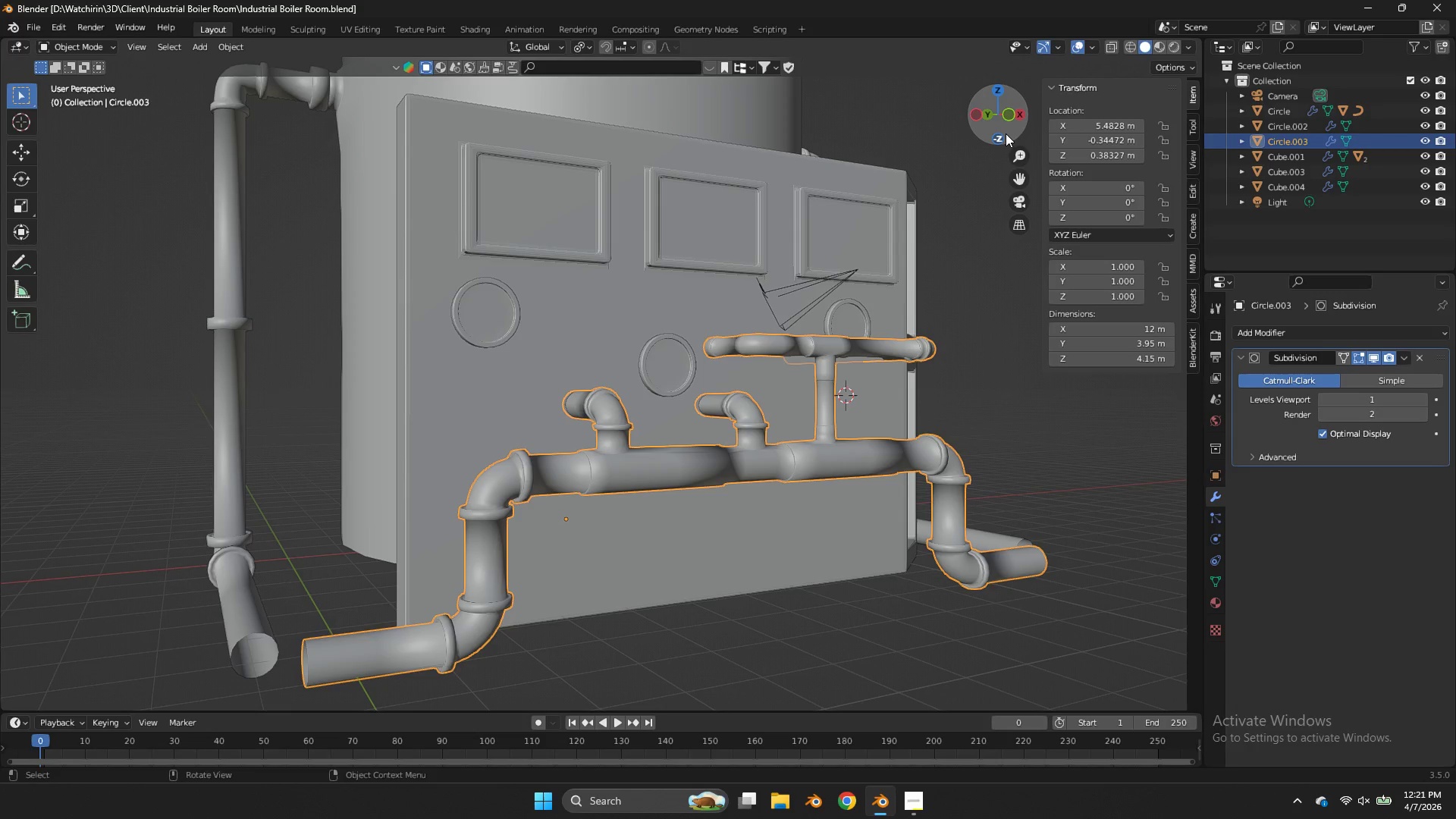 
left_click_drag(start_coordinate=[1012, 174], to_coordinate=[1140, 171])
 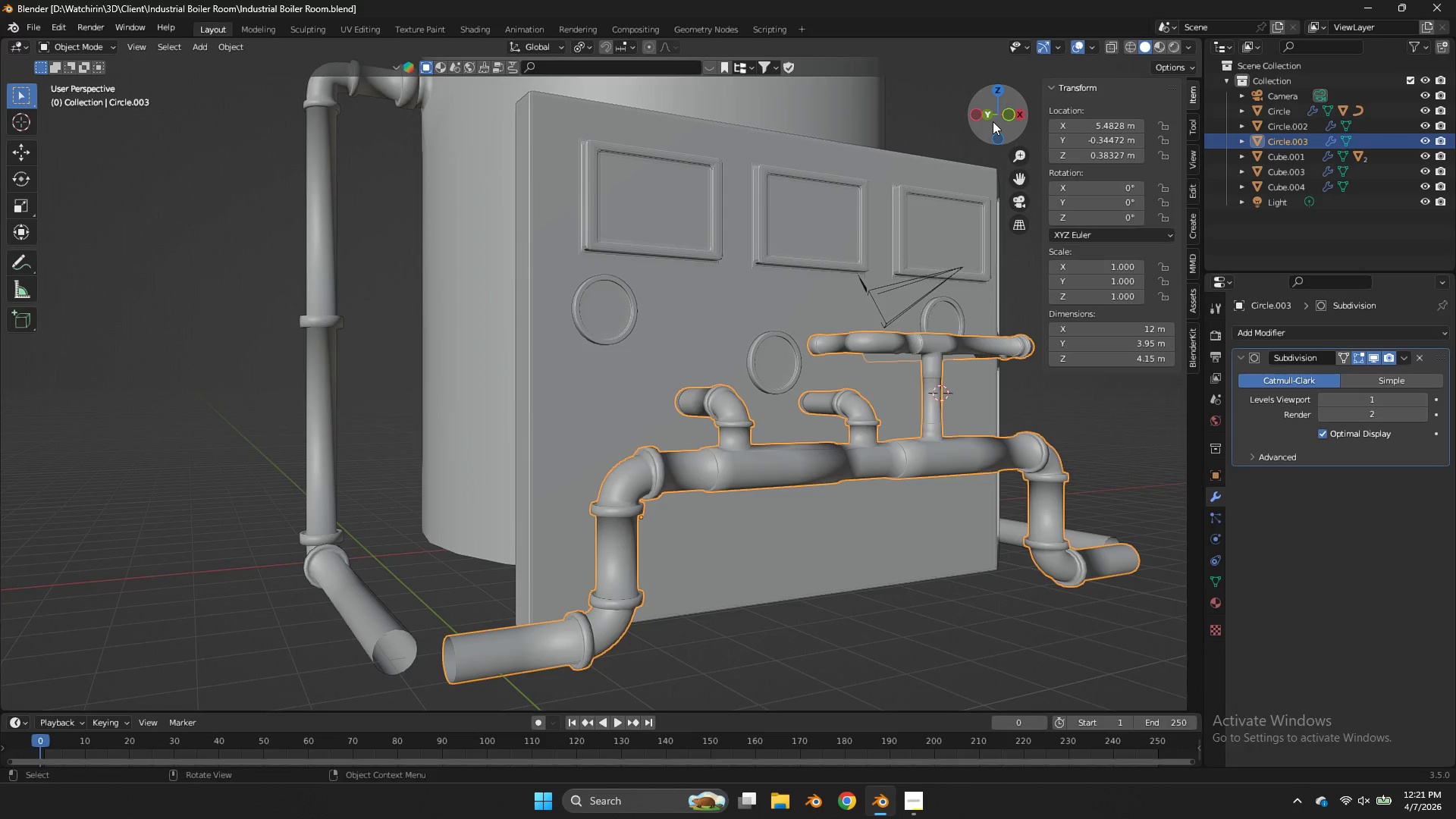 
left_click_drag(start_coordinate=[993, 121], to_coordinate=[914, 150])
 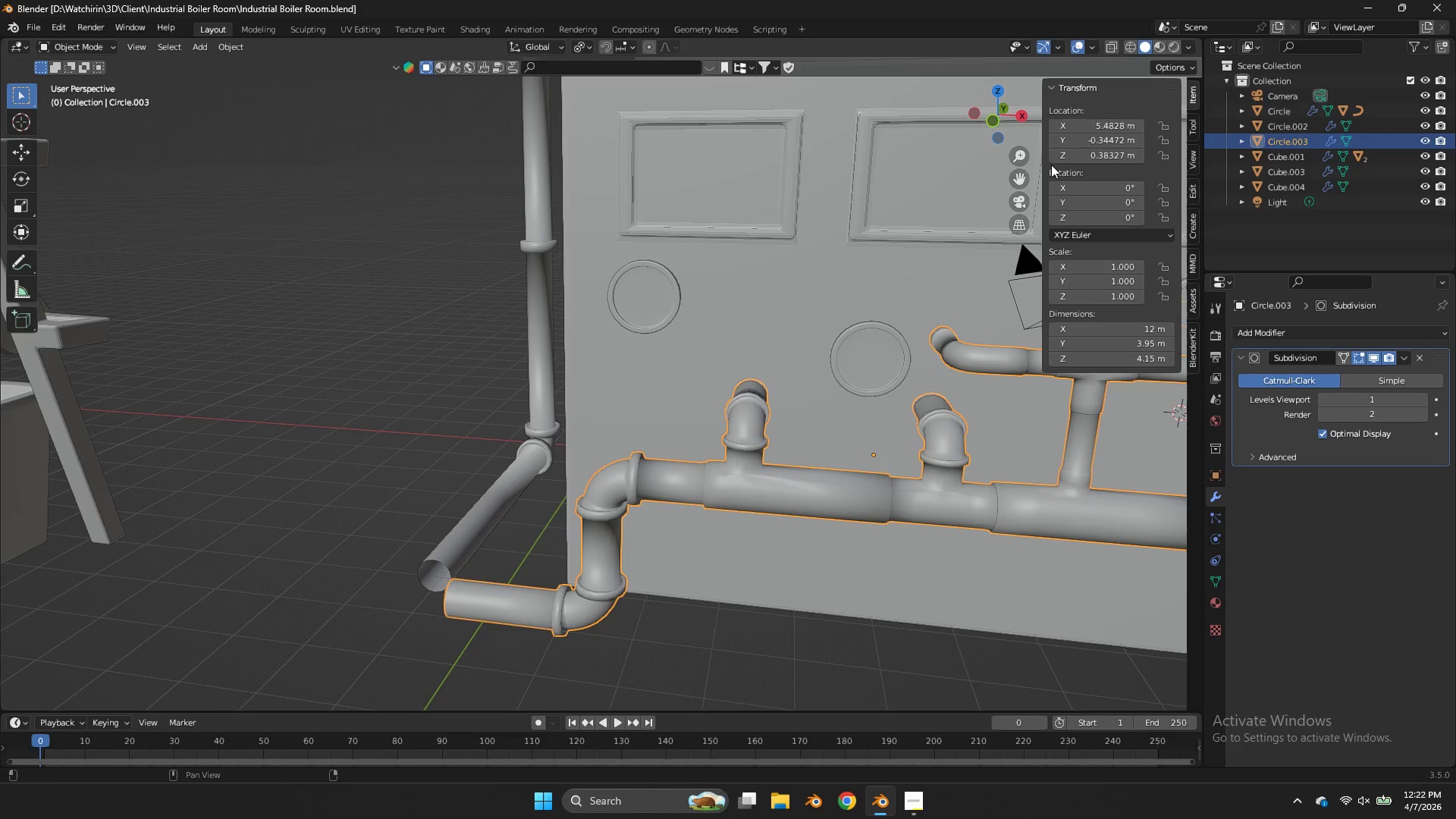 
left_click_drag(start_coordinate=[1012, 170], to_coordinate=[1010, 174])
 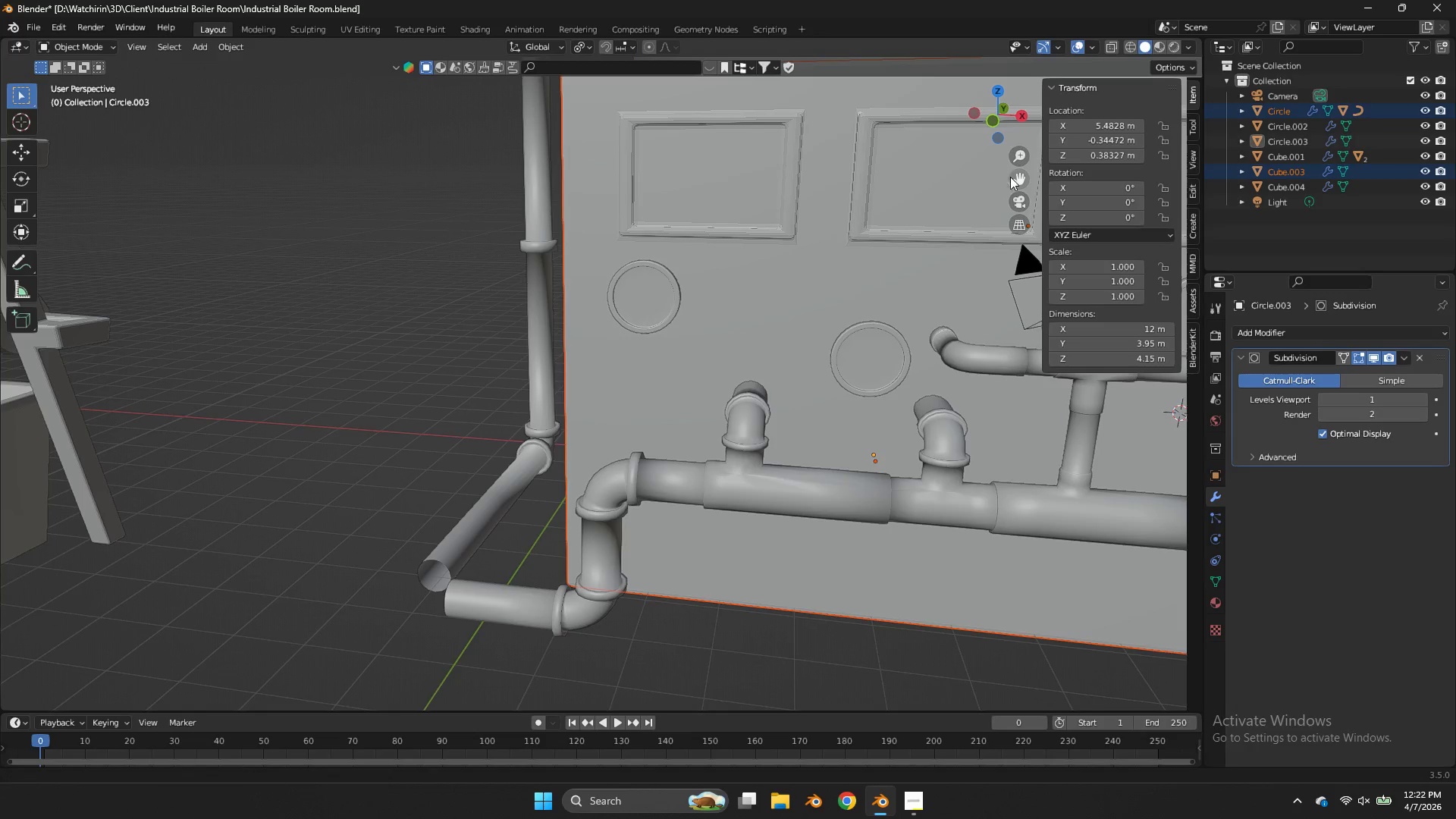 
left_click_drag(start_coordinate=[1010, 177], to_coordinate=[419, 77])
 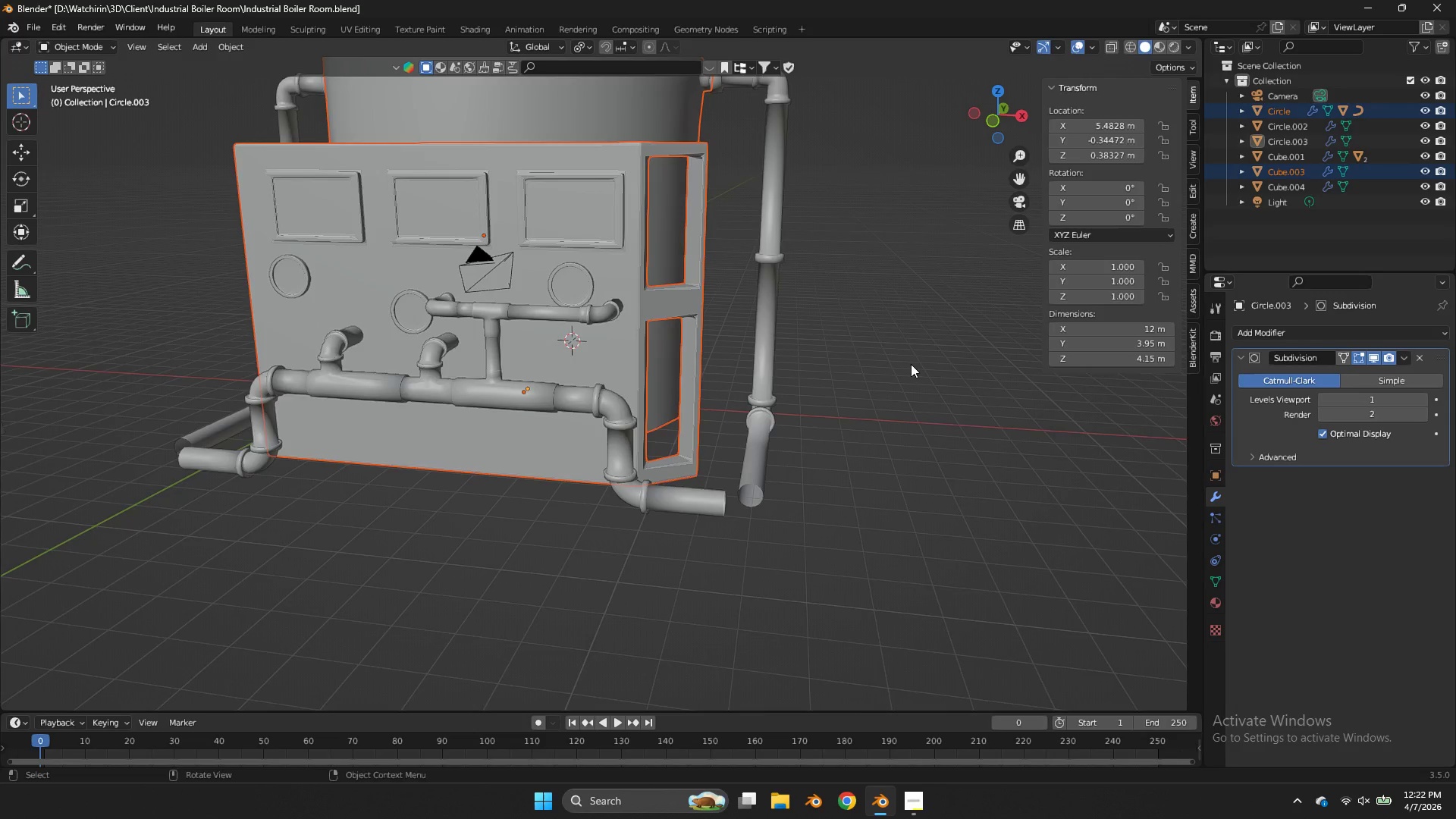 
scroll: coordinate [911, 364], scroll_direction: down, amount: 5.0
 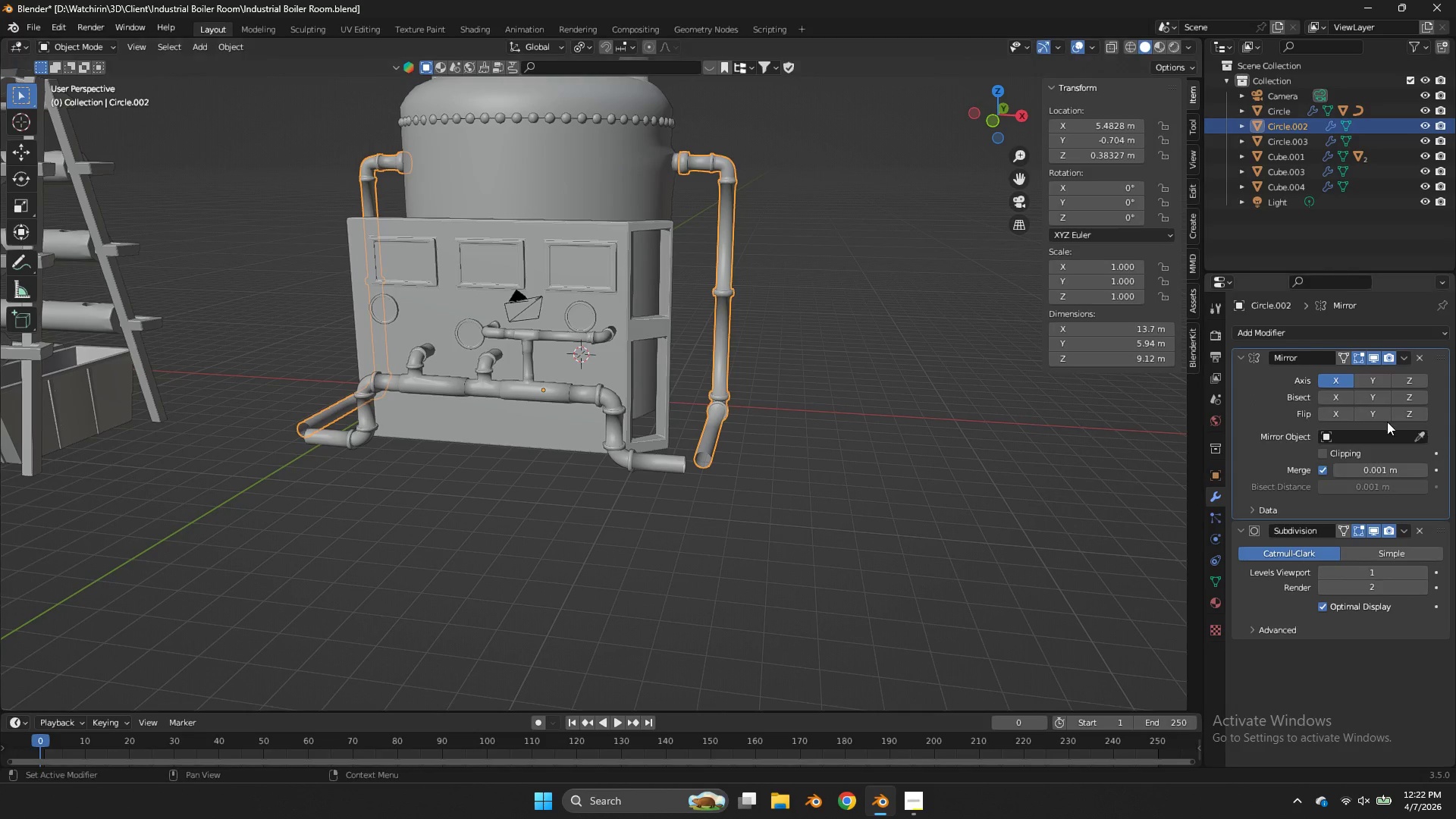 
key(Control+A)
 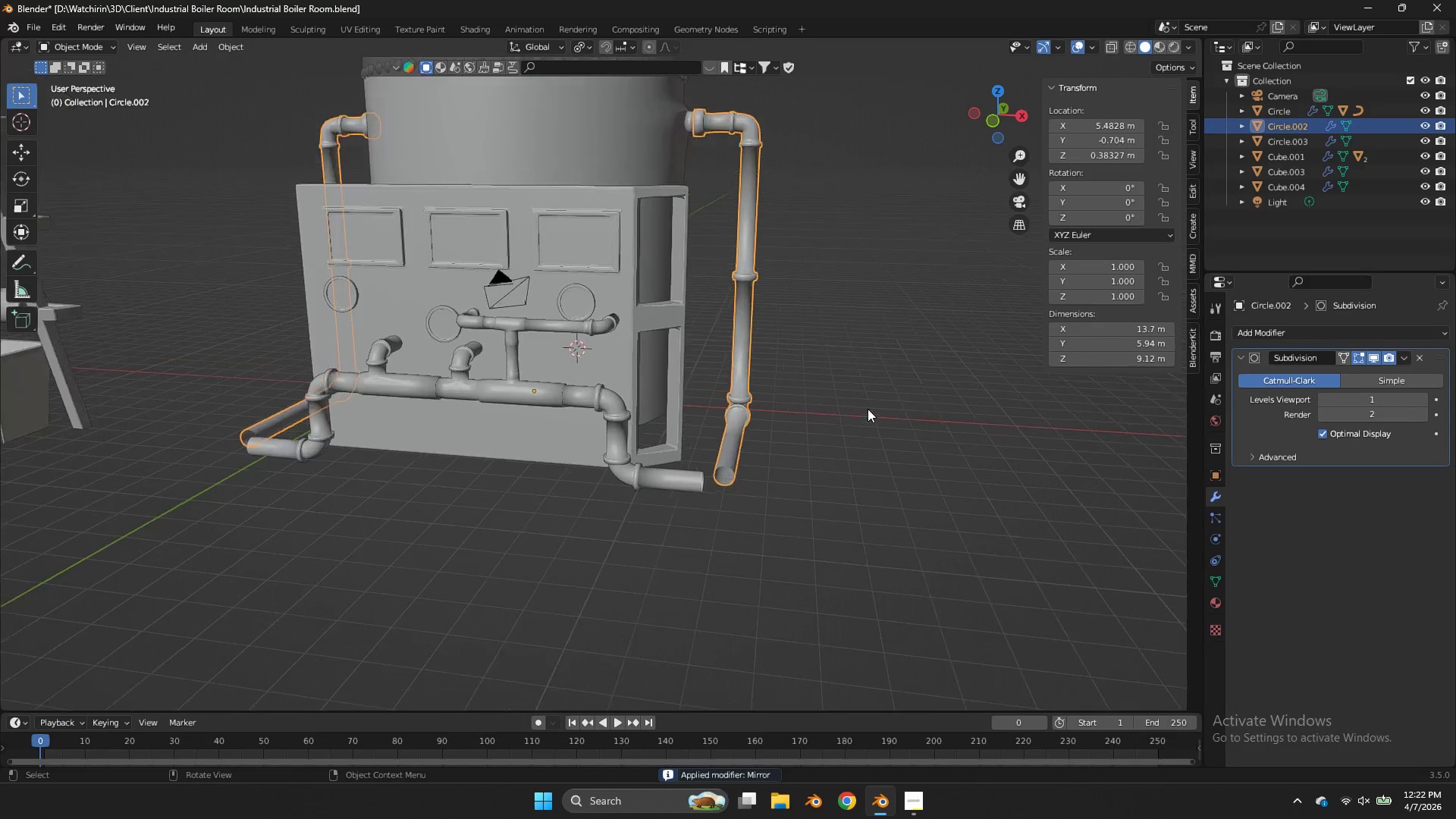 
key(Tab)
 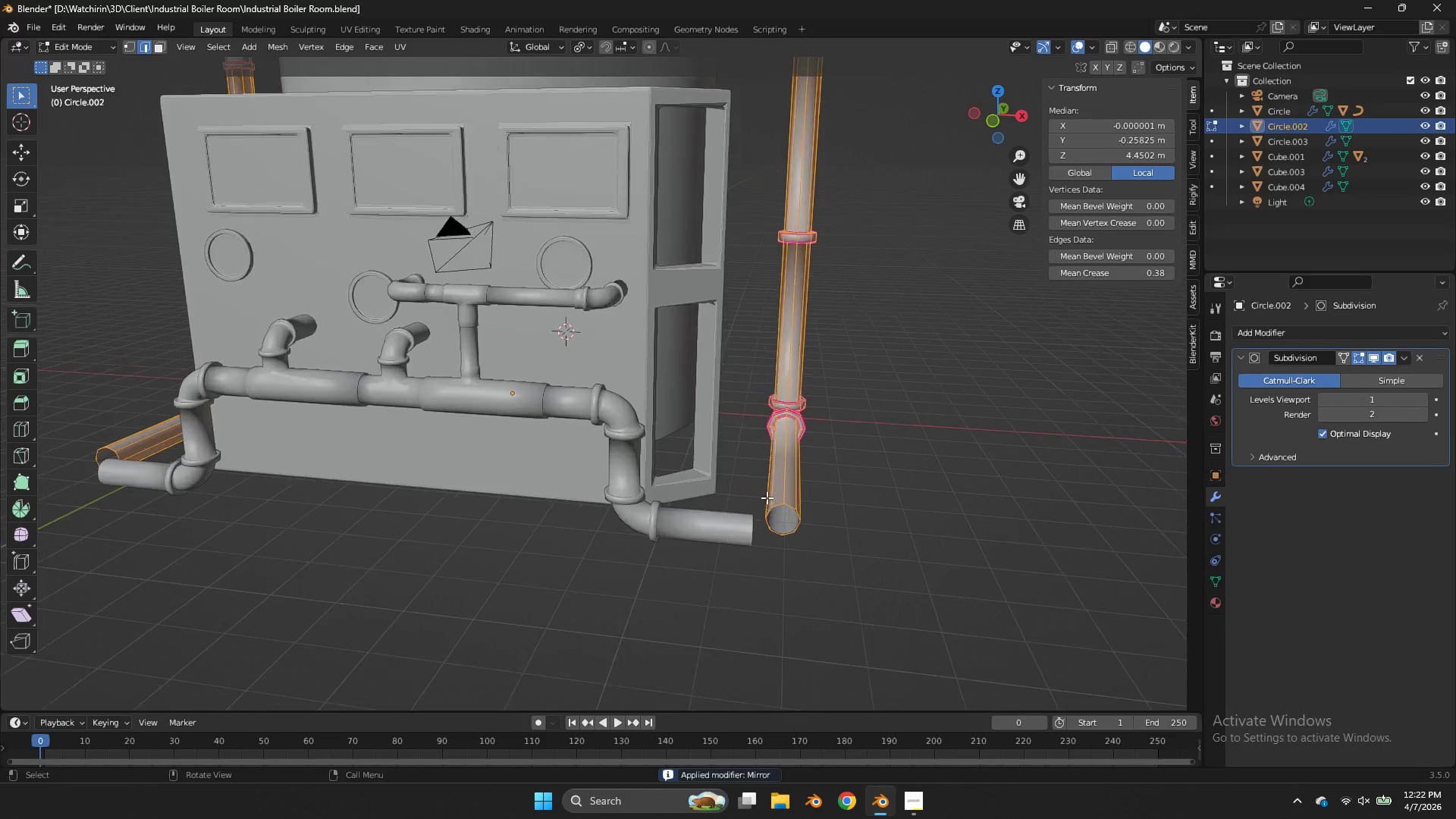 
scroll: coordinate [868, 409], scroll_direction: up, amount: 2.0
 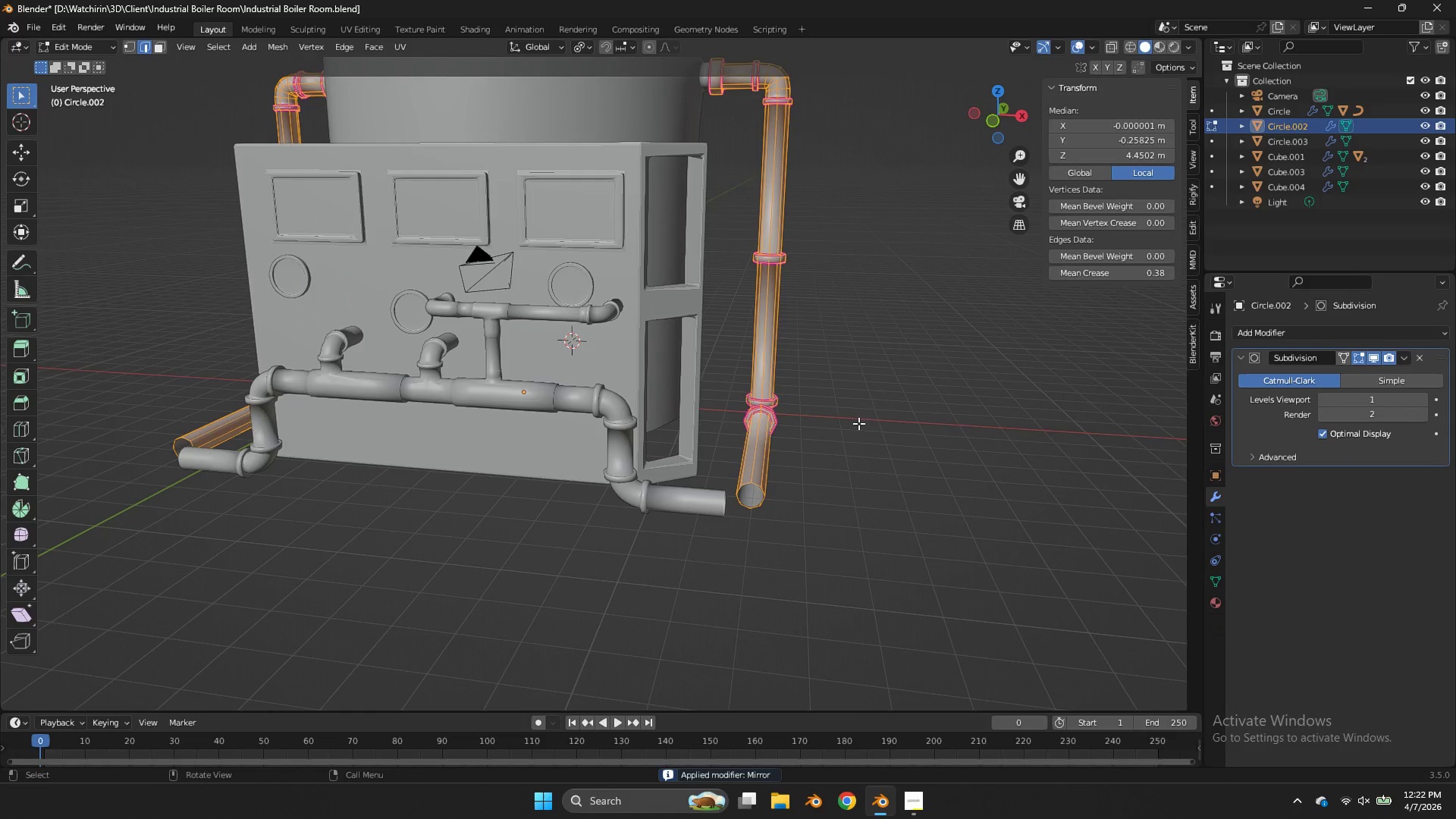 
hold_key(key=AltLeft, duration=1.83)
 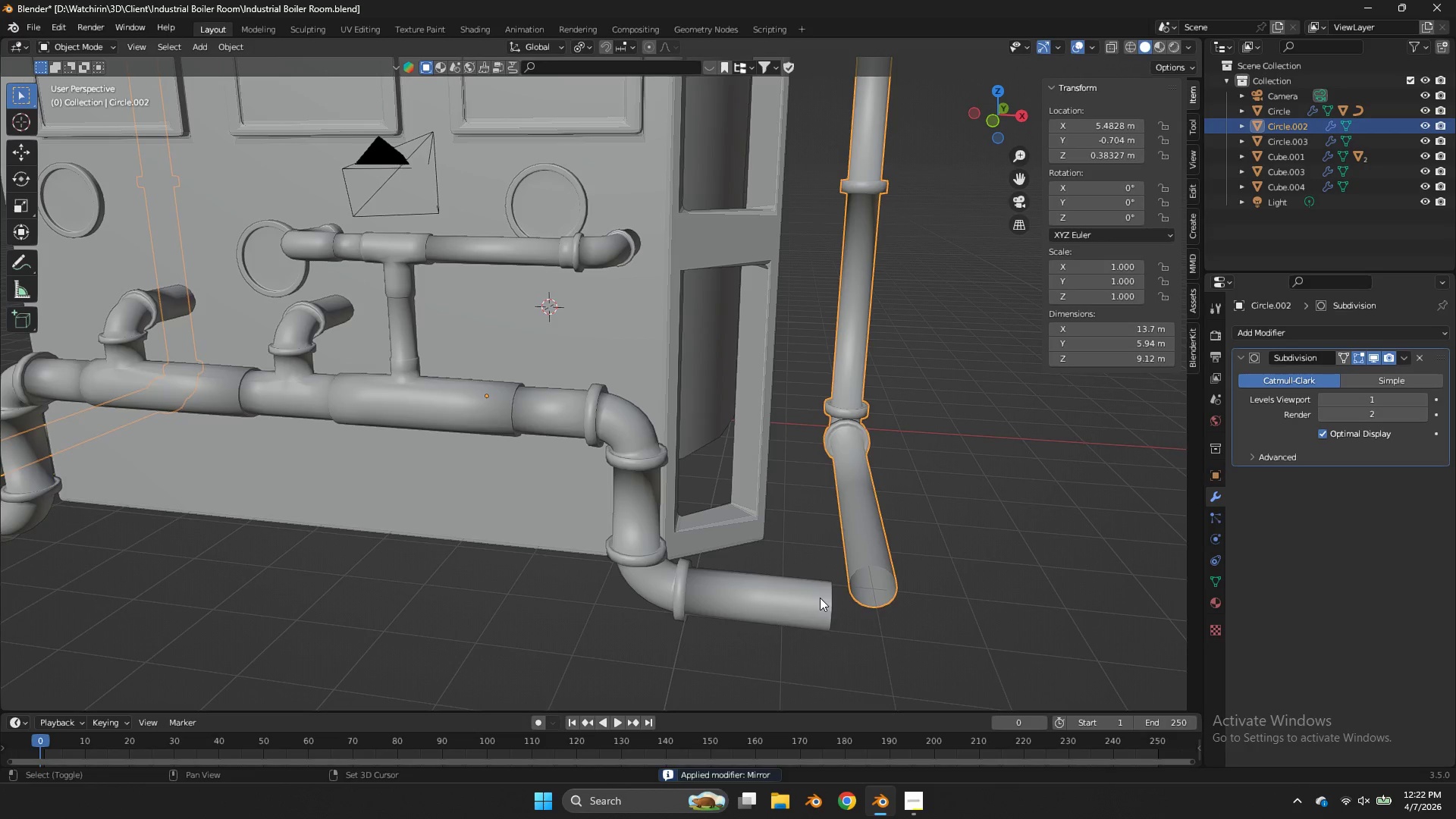 
scroll: coordinate [767, 497], scroll_direction: up, amount: 3.0
 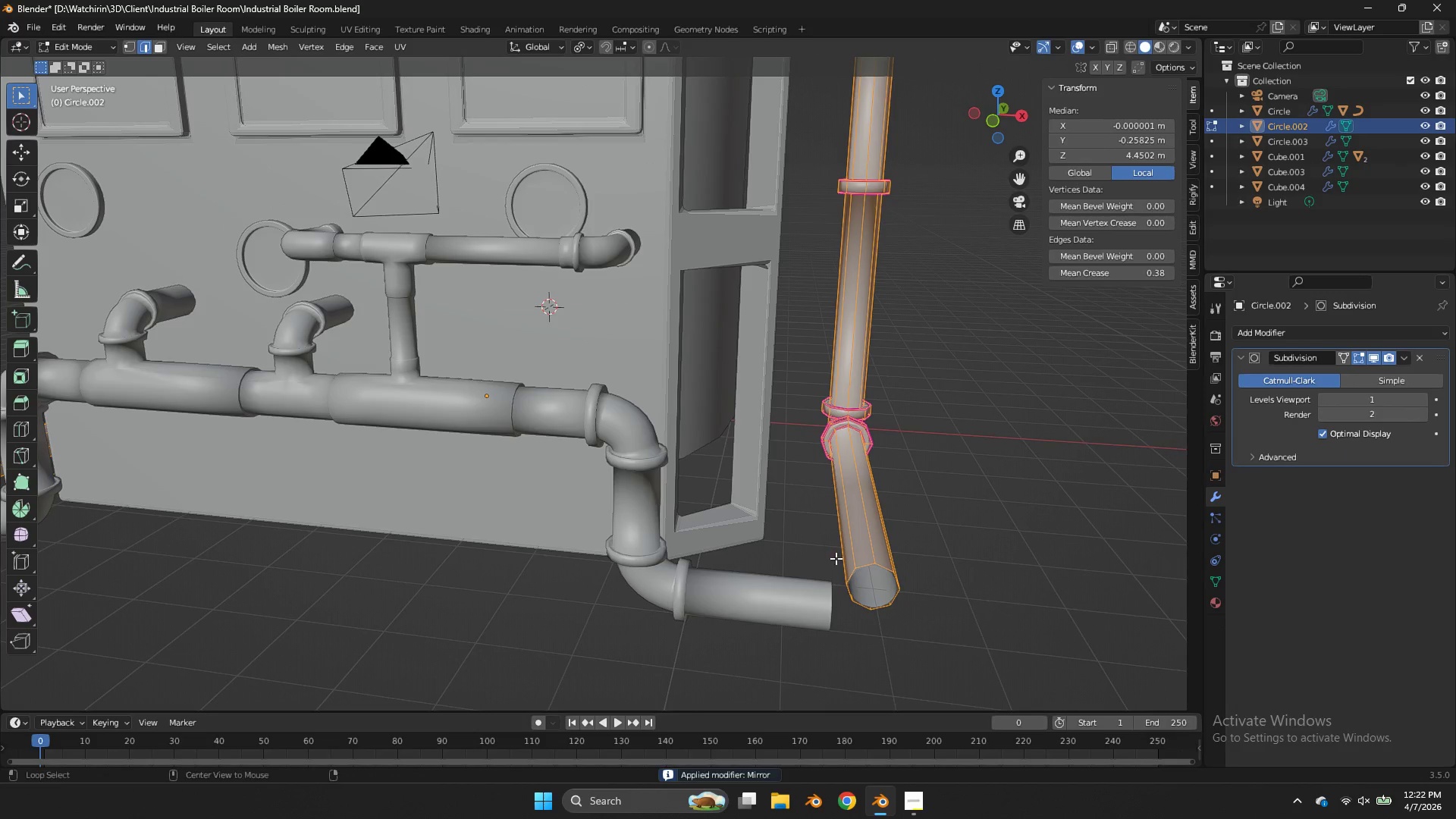 
key(Alt+Shift+ShiftLeft)
 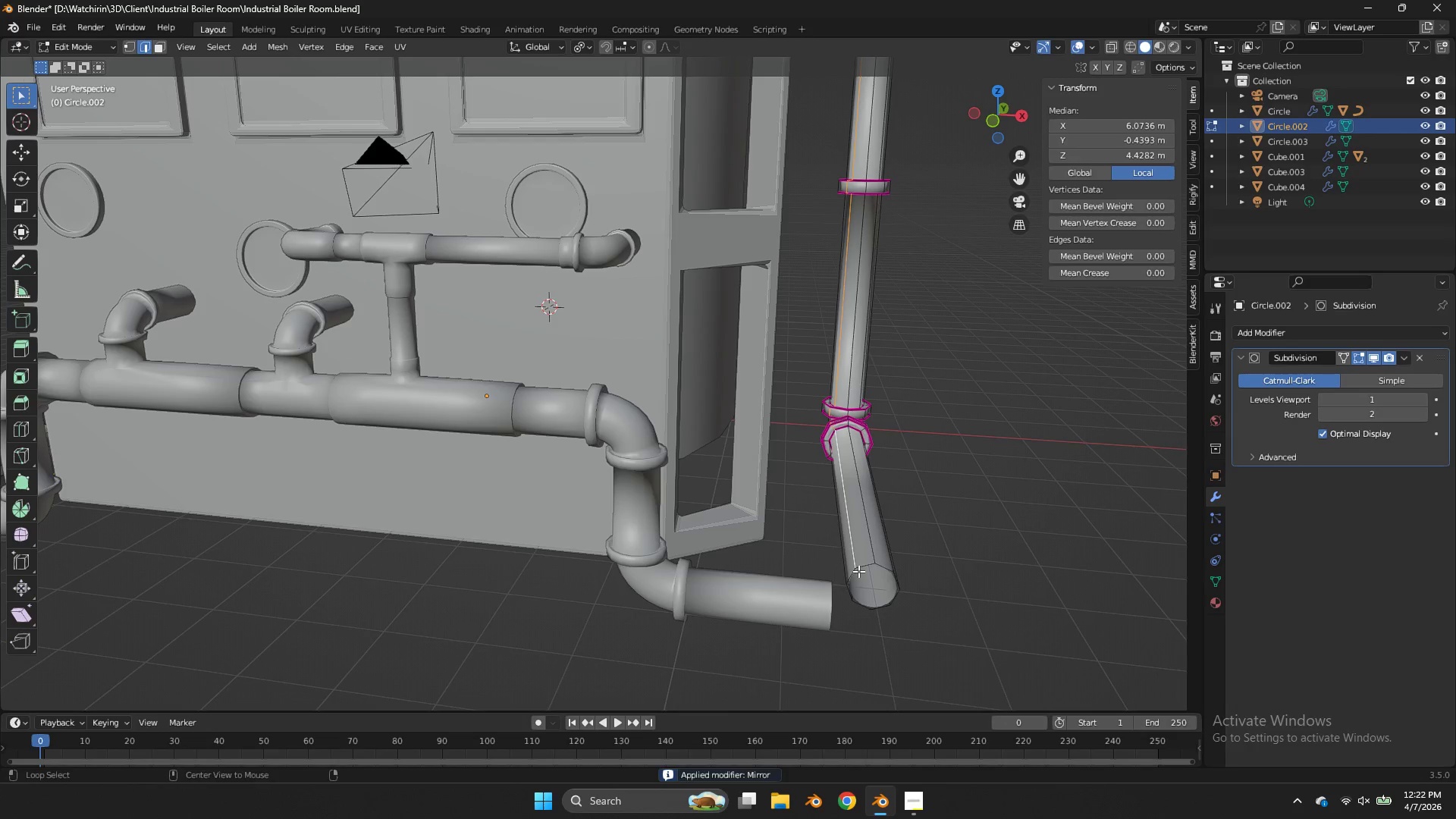 
left_click([858, 571])
 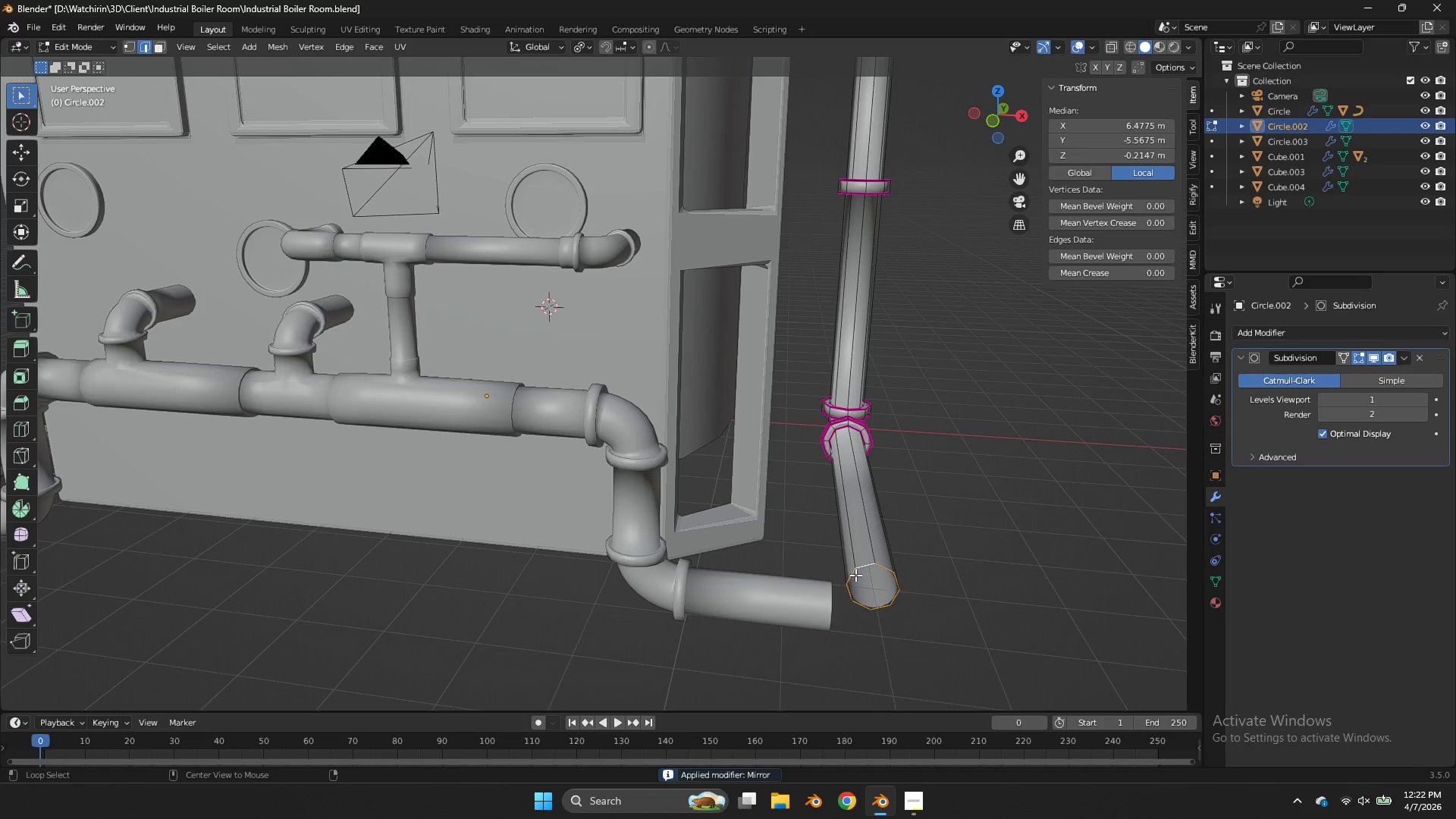 
key(Alt+Shift+ShiftLeft)
 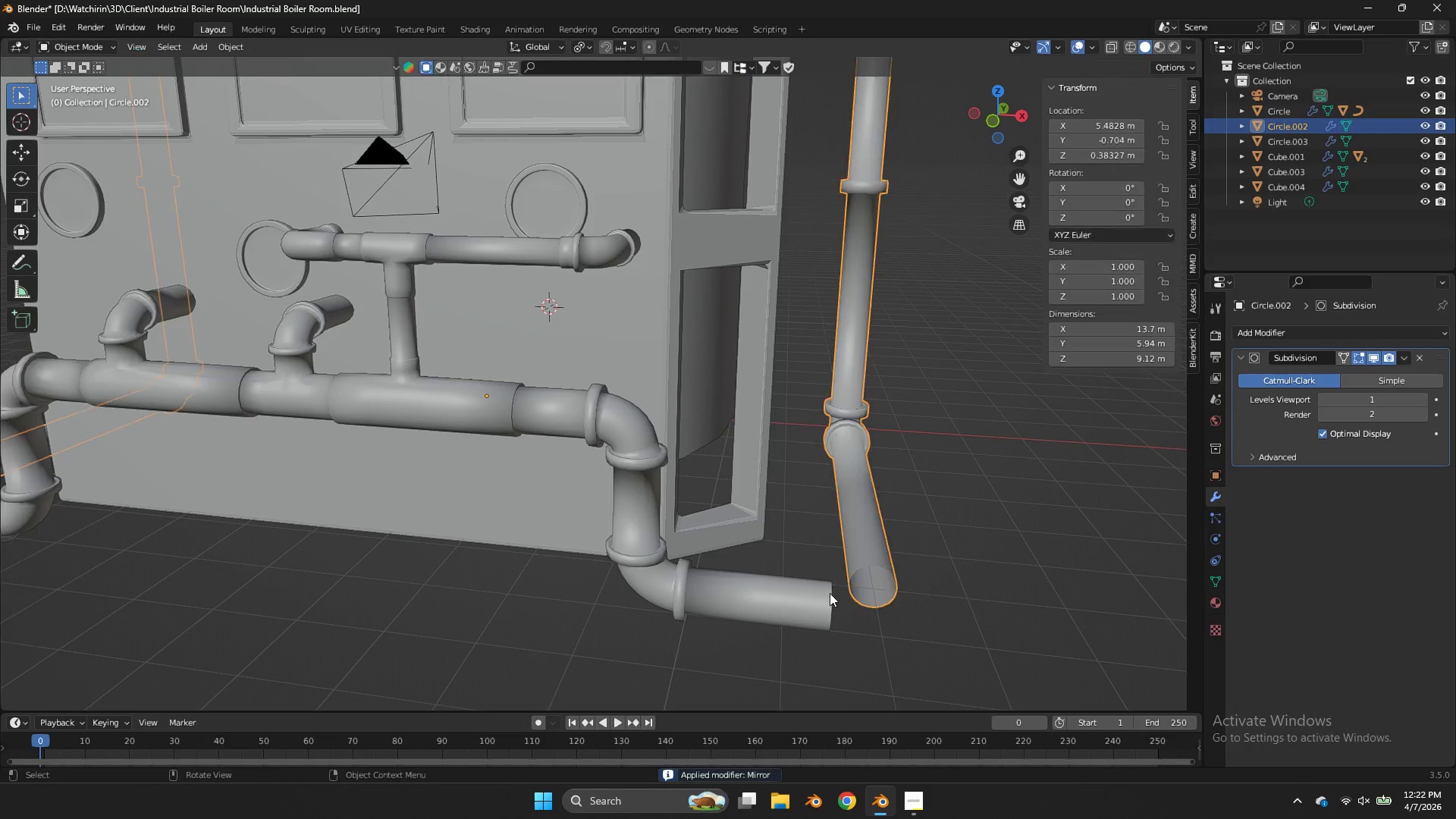 
key(Tab)
 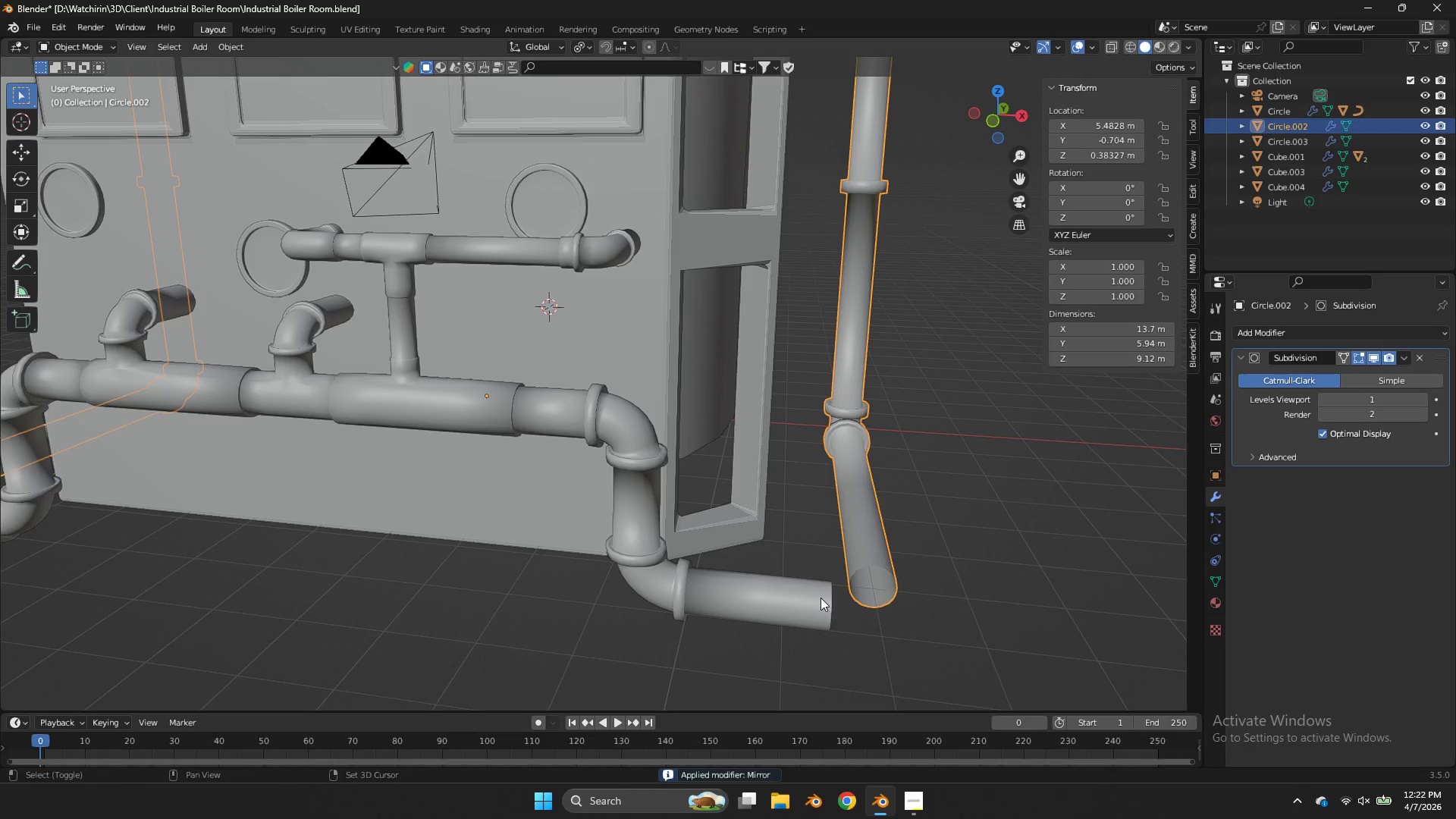 
hold_key(key=ShiftLeft, duration=1.11)
 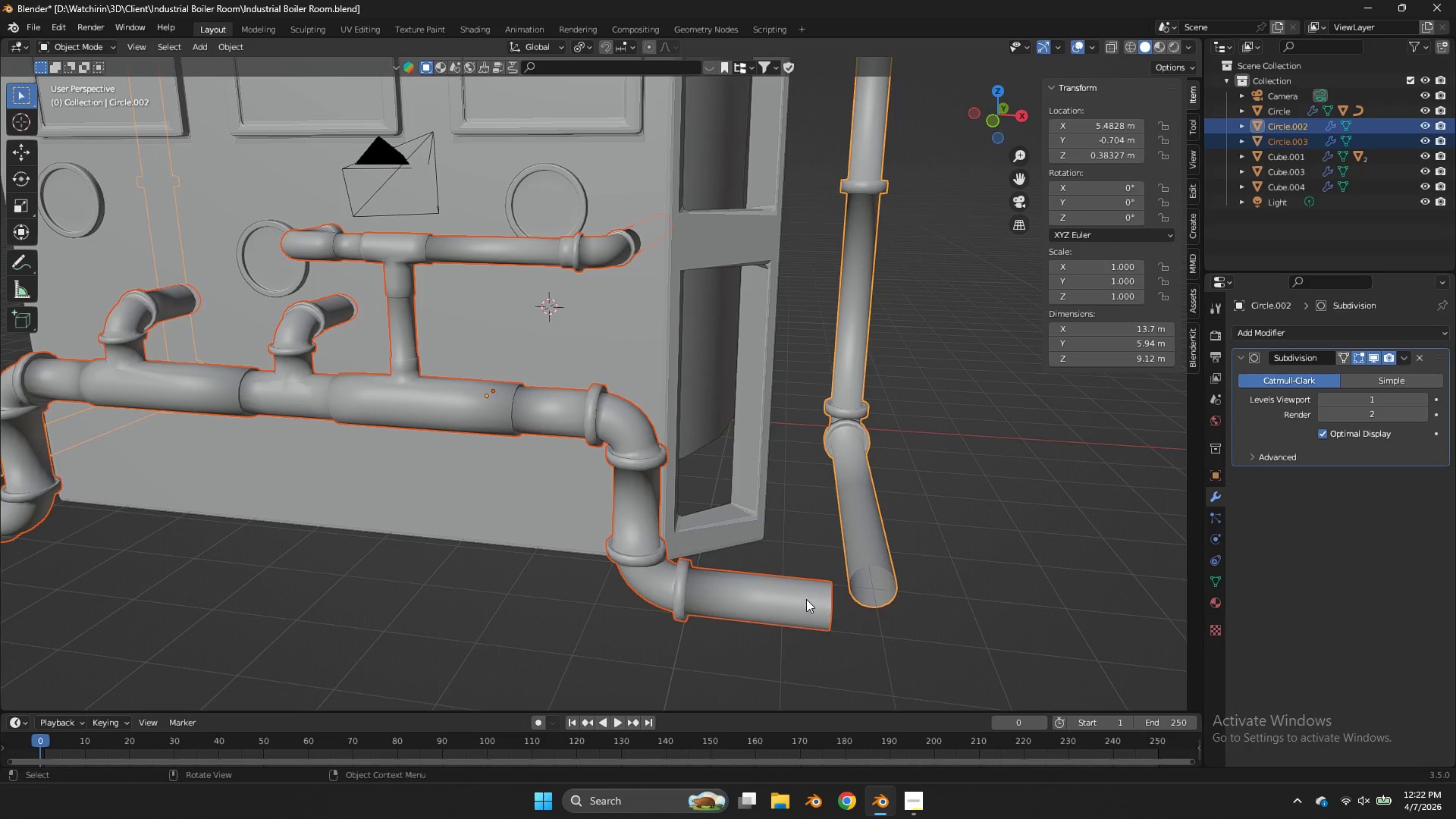 
left_click([806, 599])
 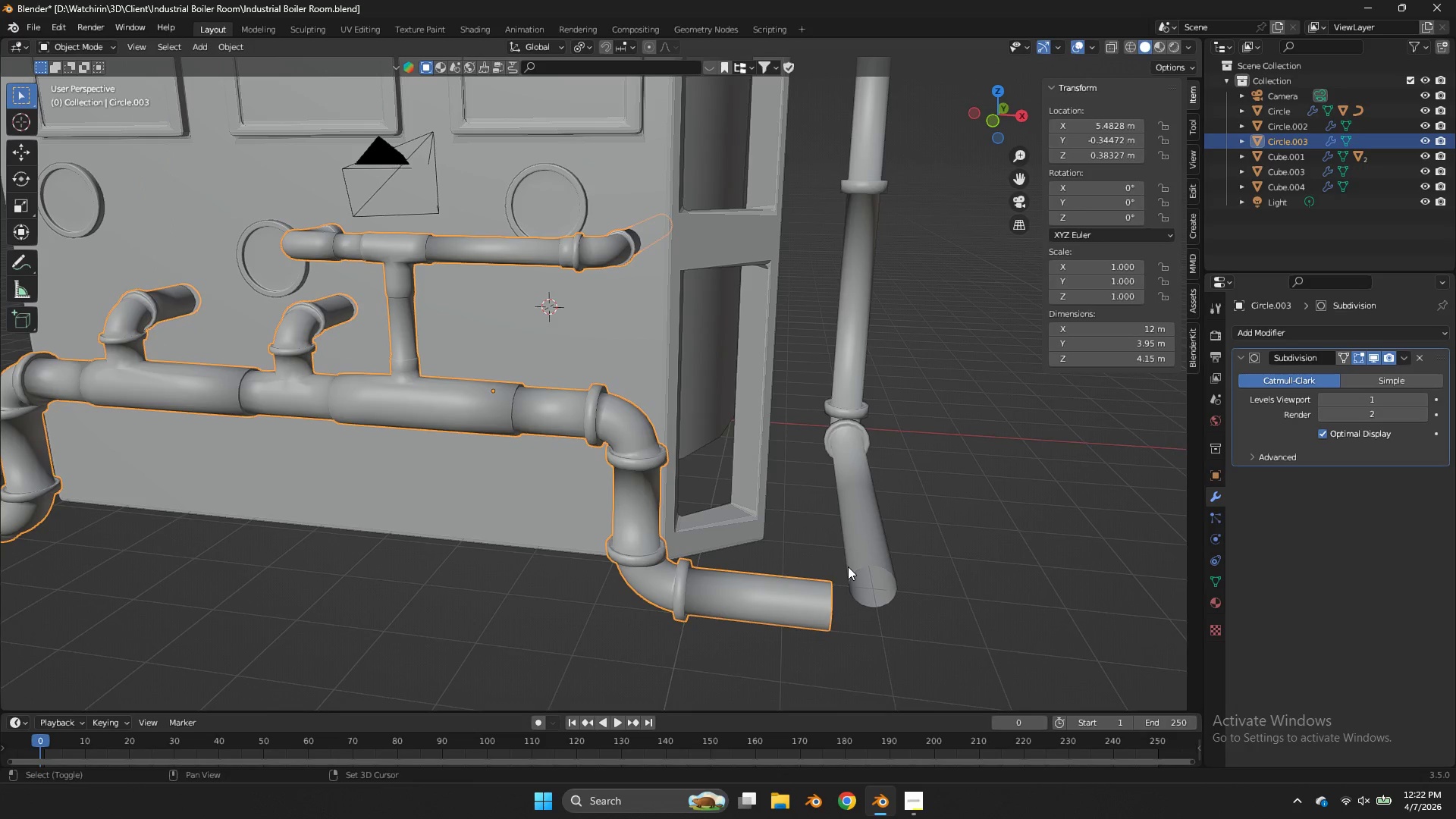 
hold_key(key=ShiftLeft, duration=0.34)
double_click([849, 566])
 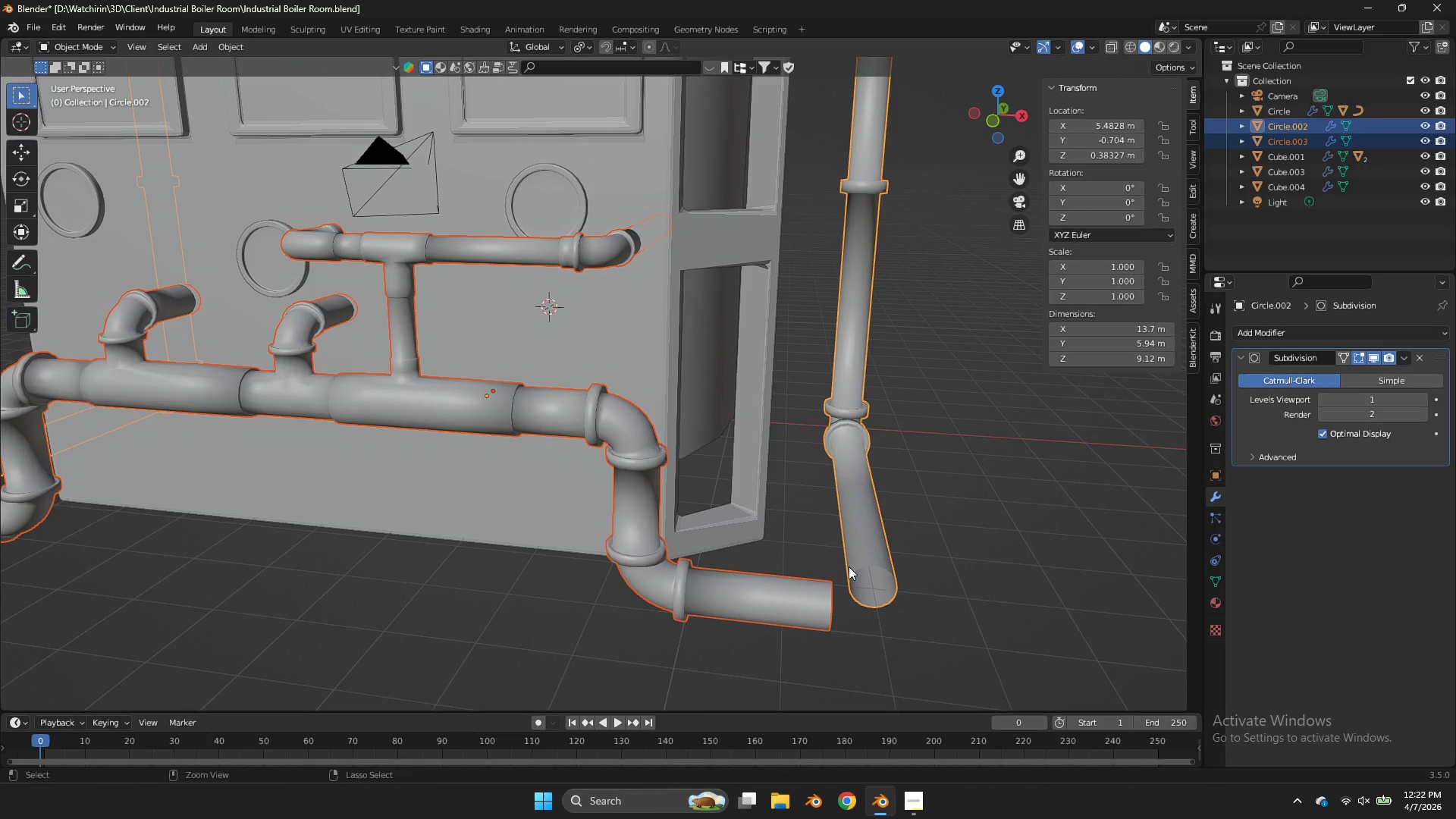 
key(Control+J)
 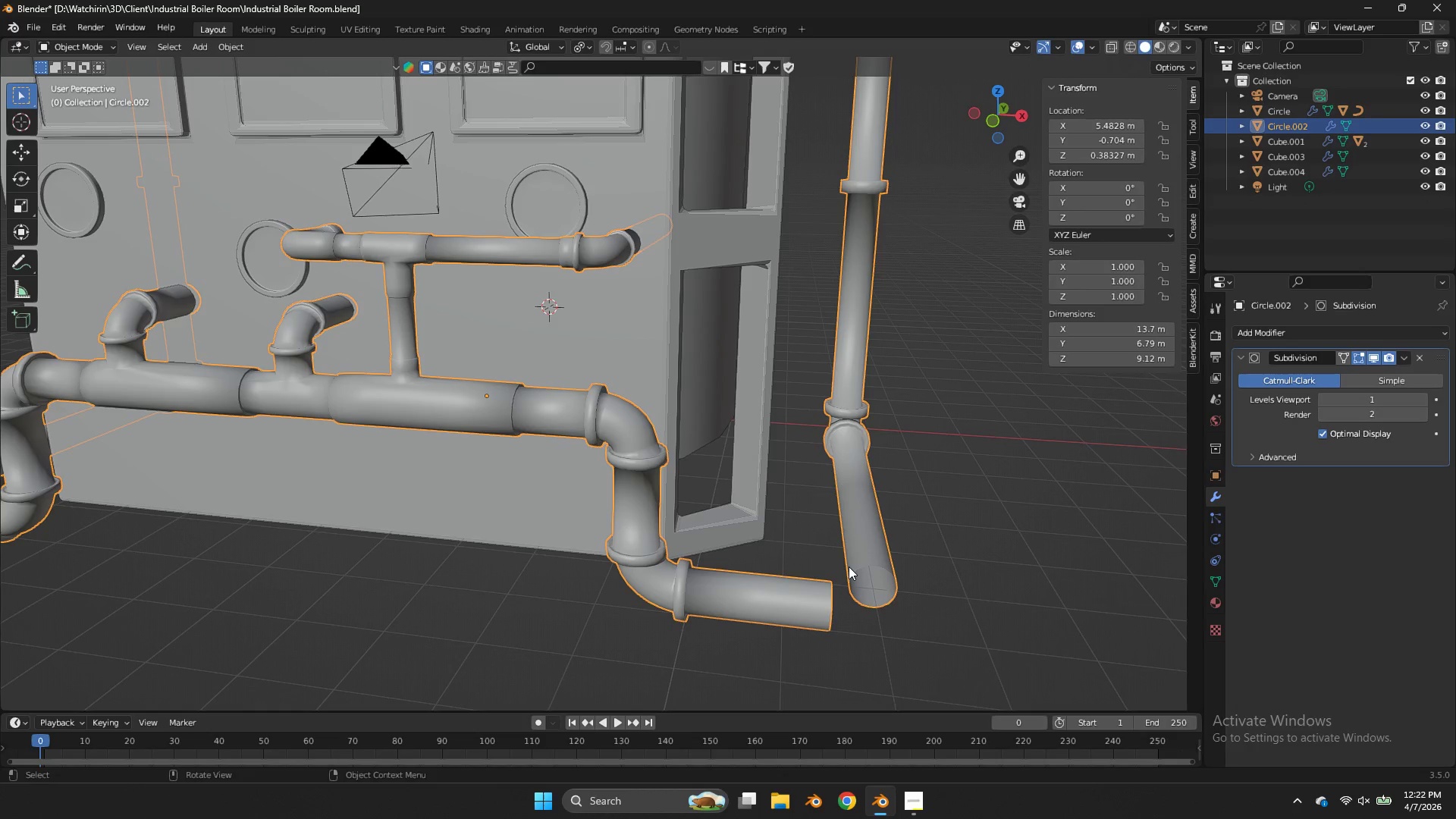 
key(Tab)
 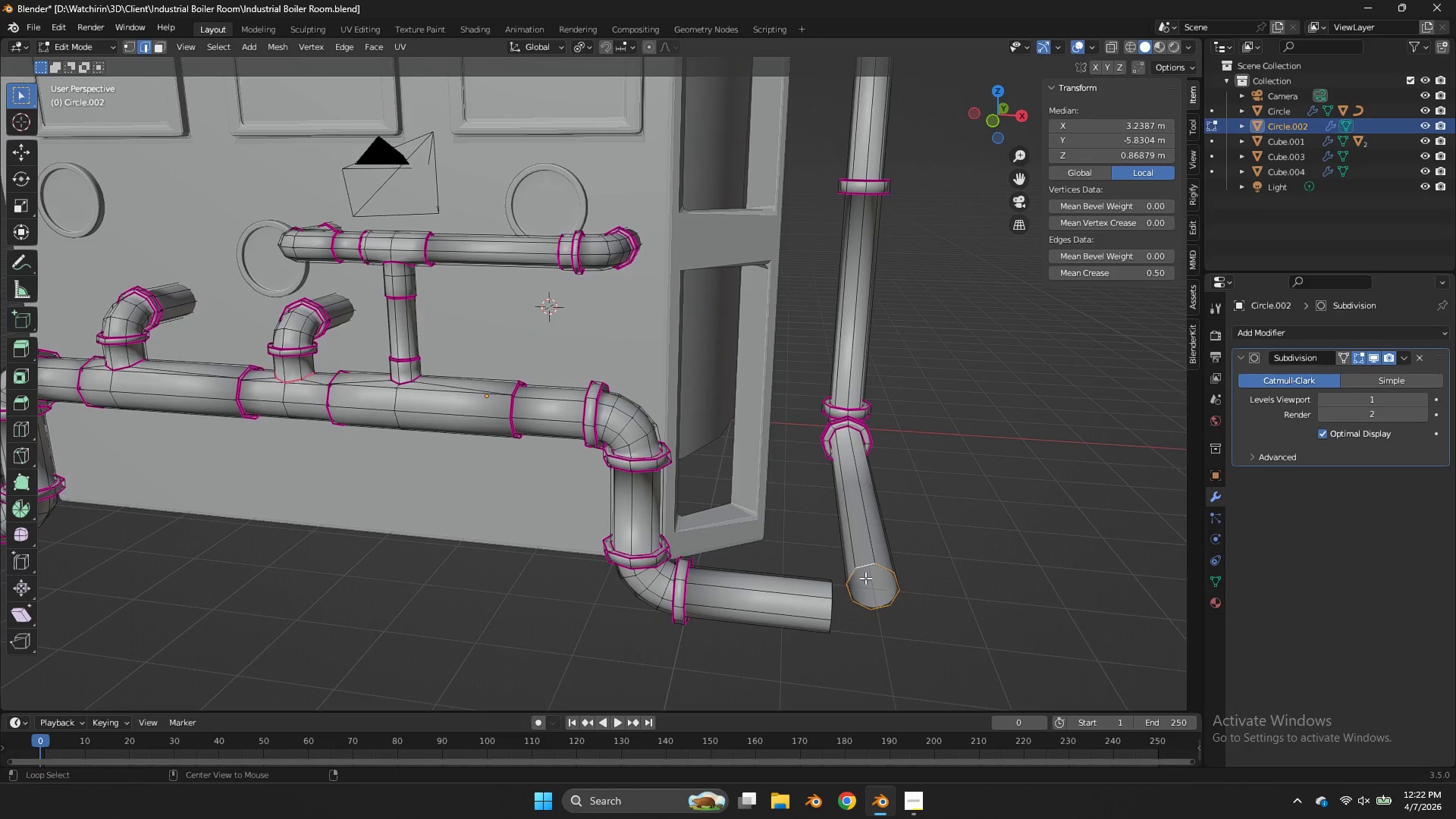 
hold_key(key=AltLeft, duration=2.84)
left_click([858, 573])
 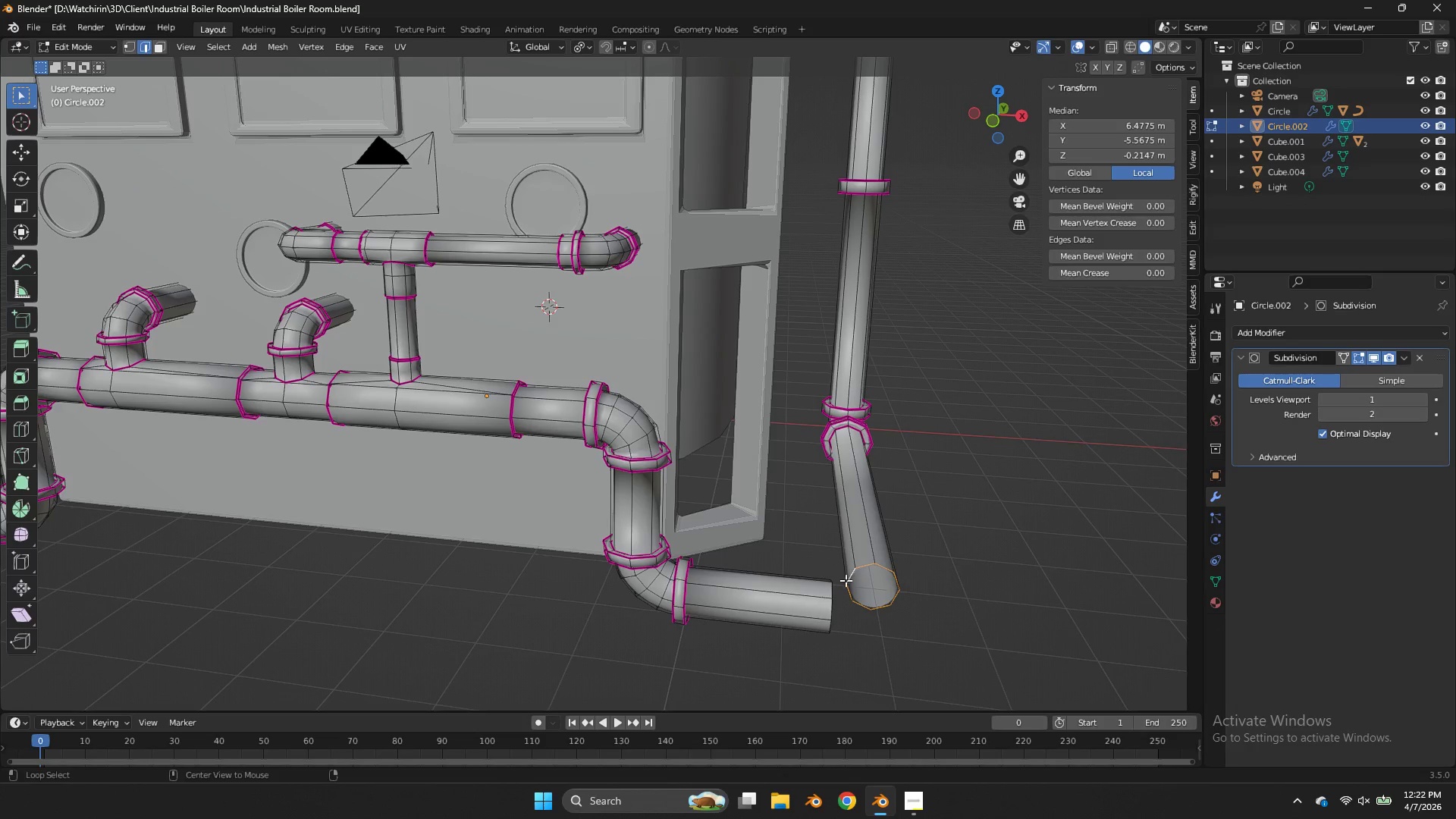 
hold_key(key=ShiftLeft, duration=1.27)
left_click([830, 592])
 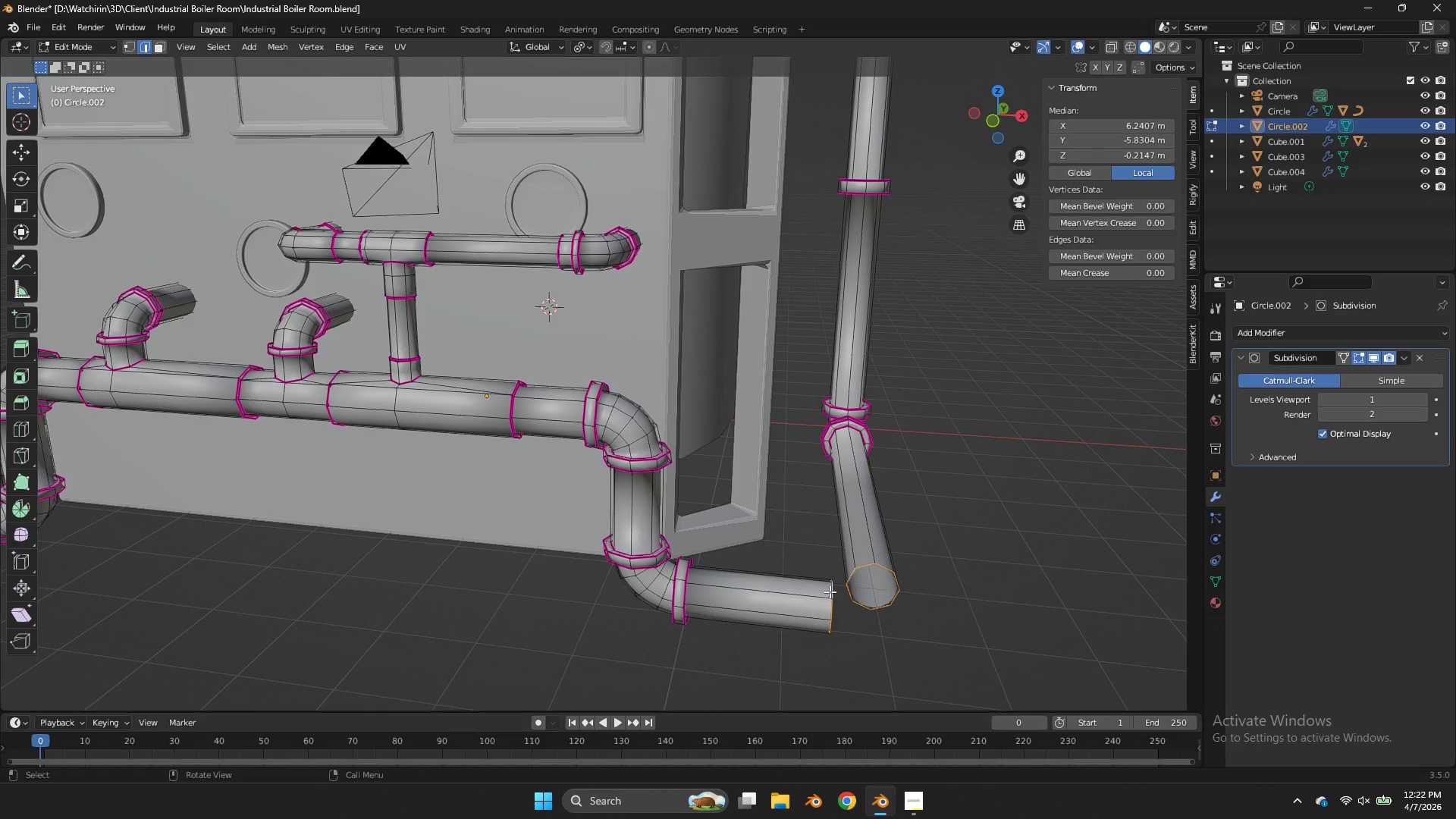 
key(Control+E)
 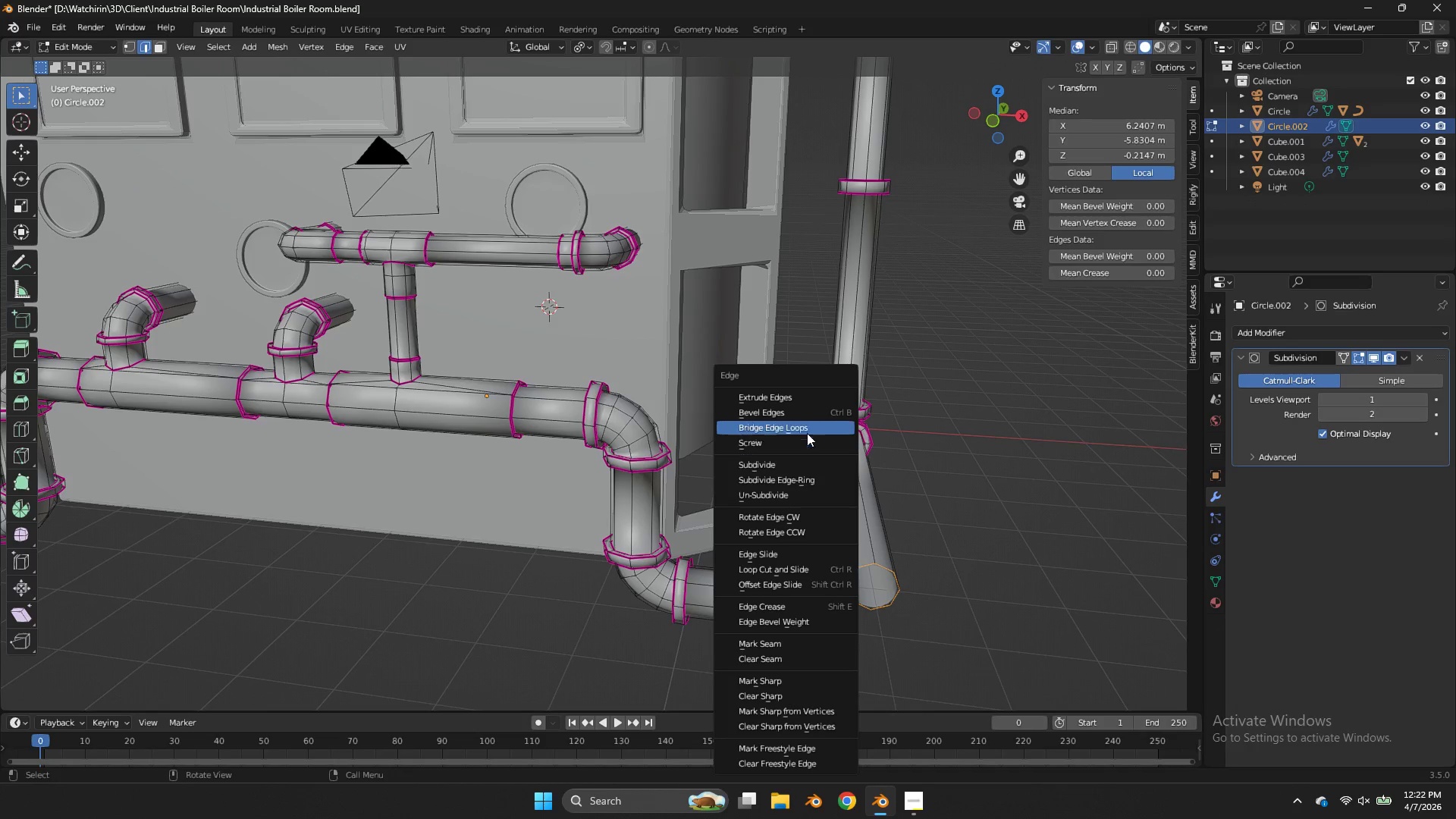 
left_click([800, 422])
 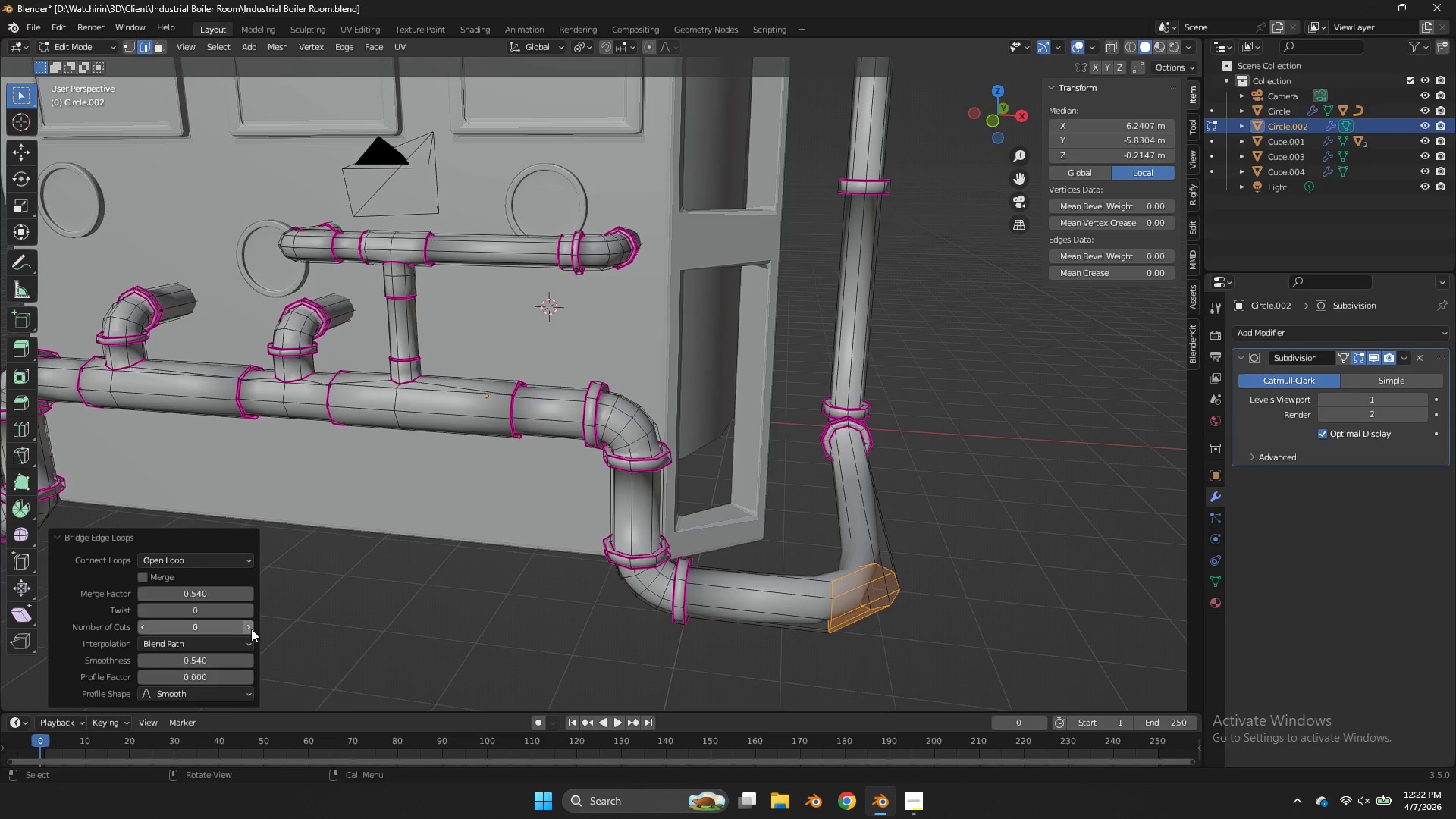 
double_click([251, 629])
 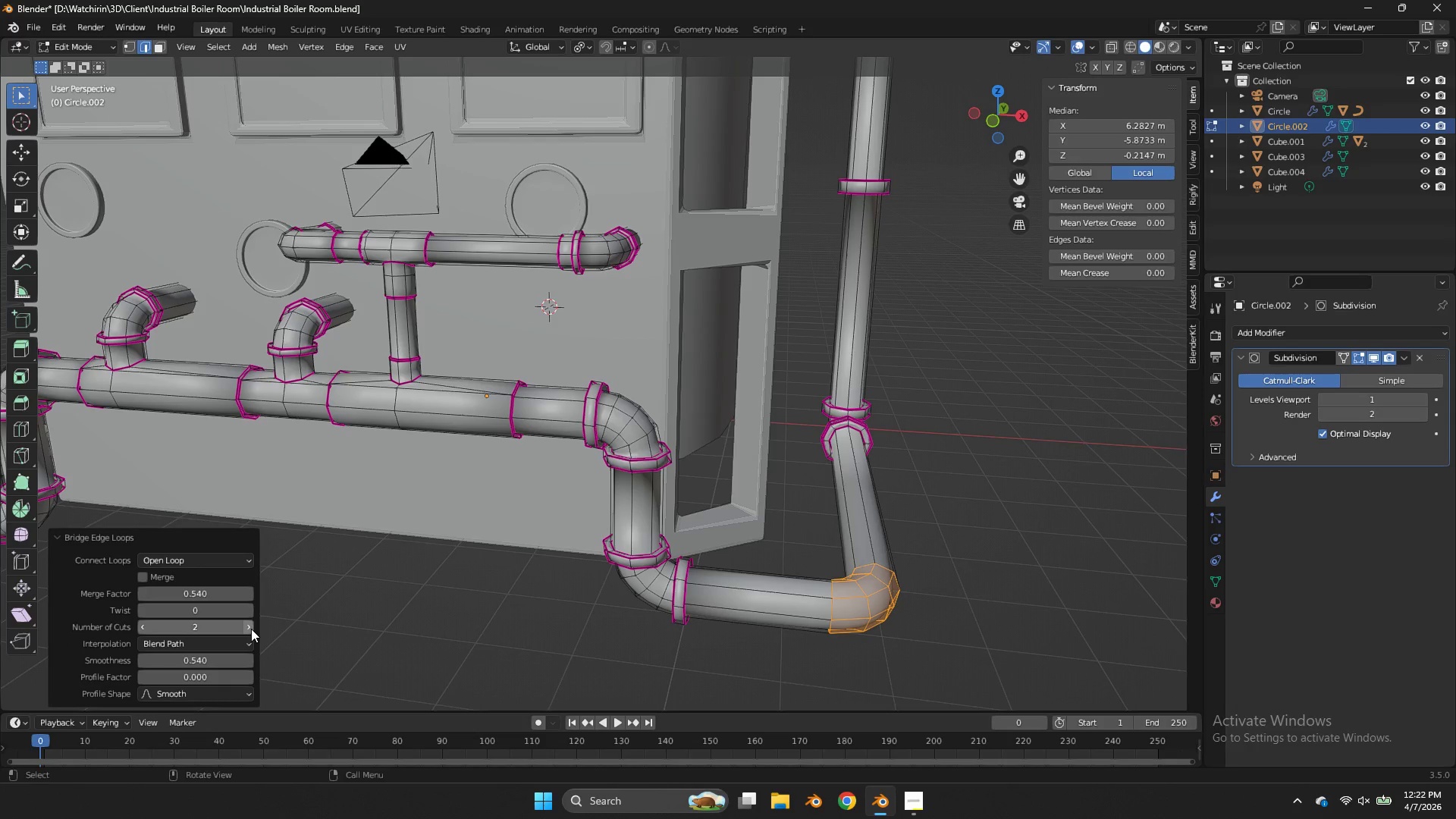 
key(Control+S)
 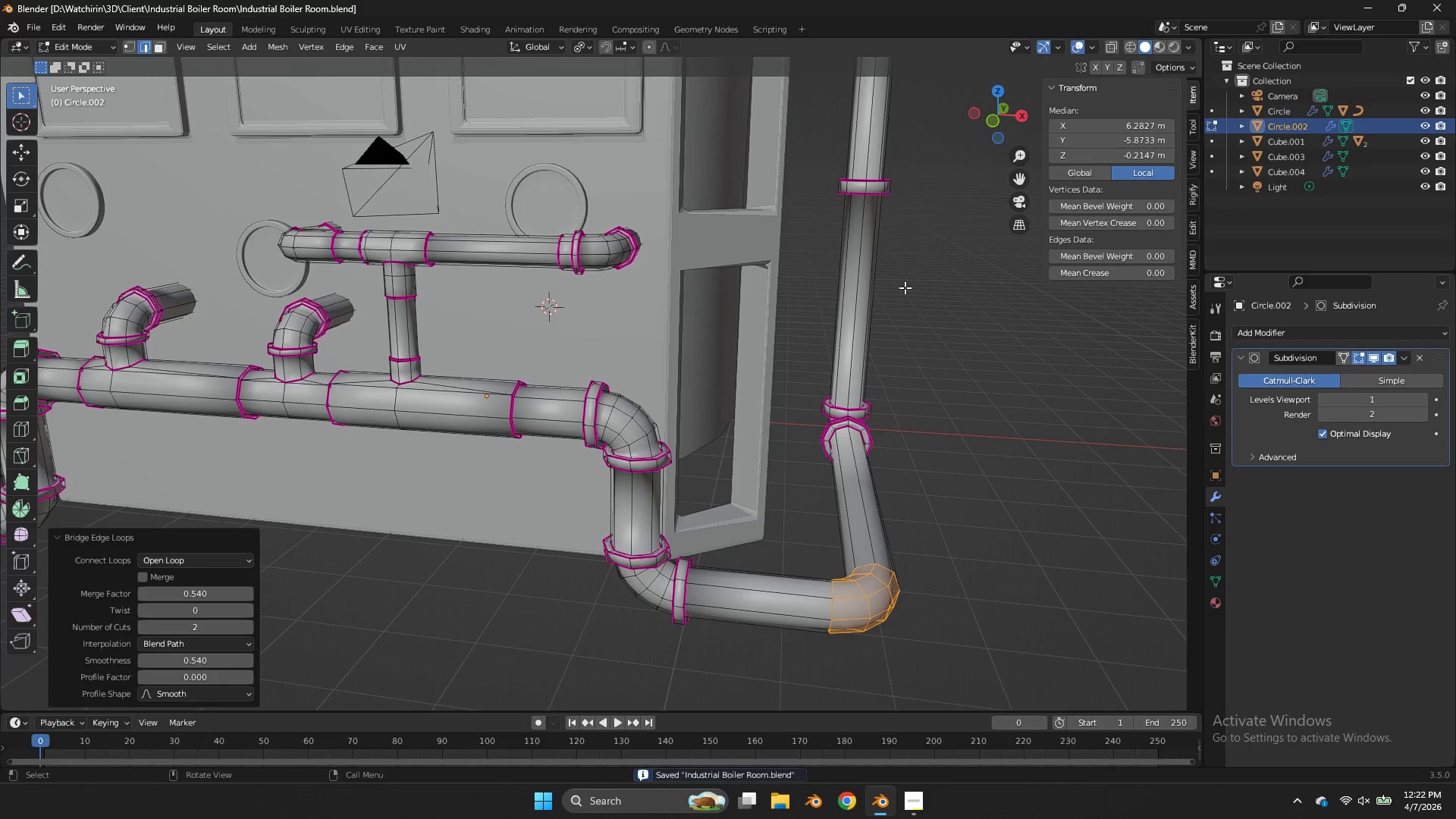 
left_click([995, 95])
 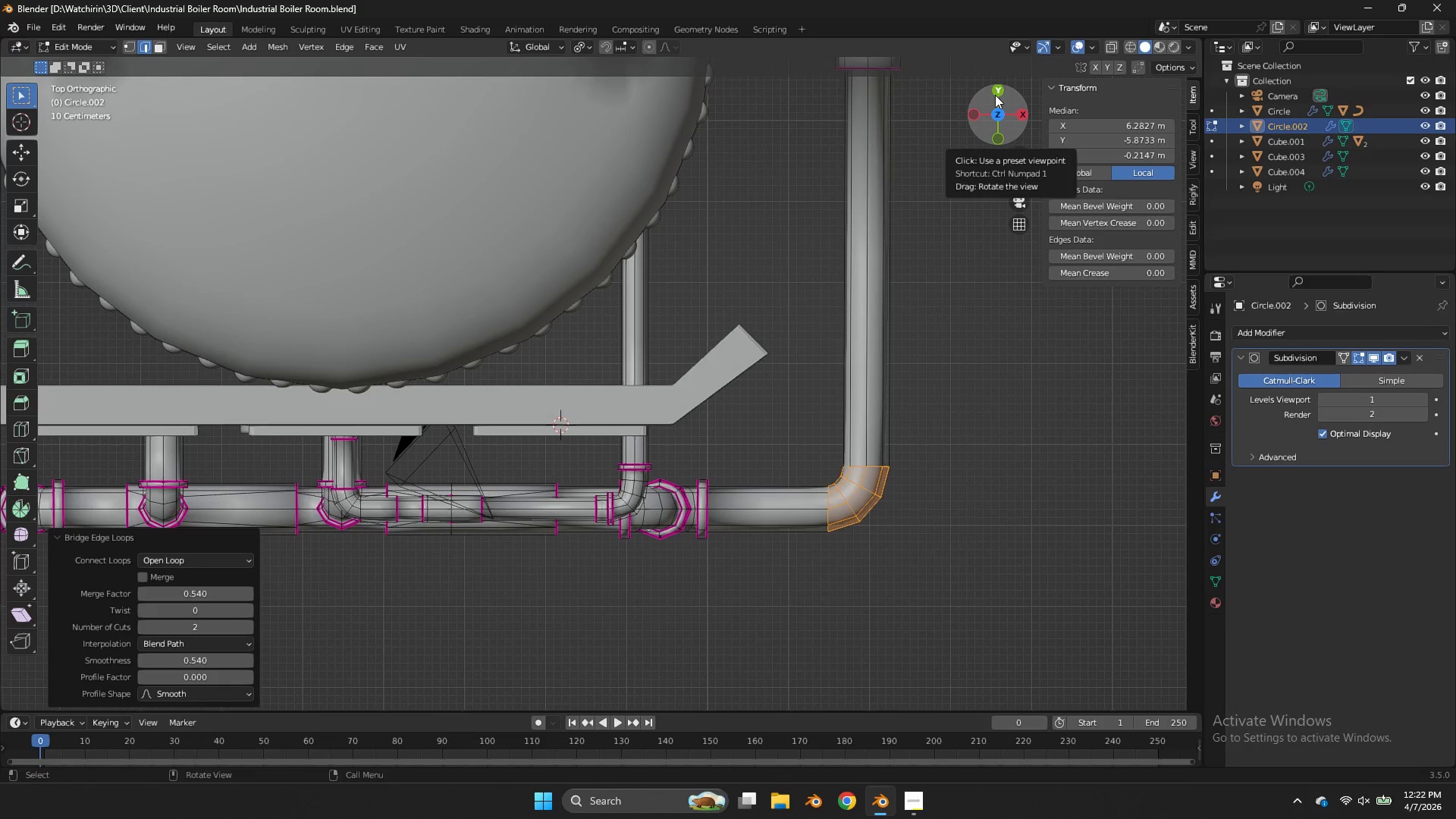 
key(Tab)
 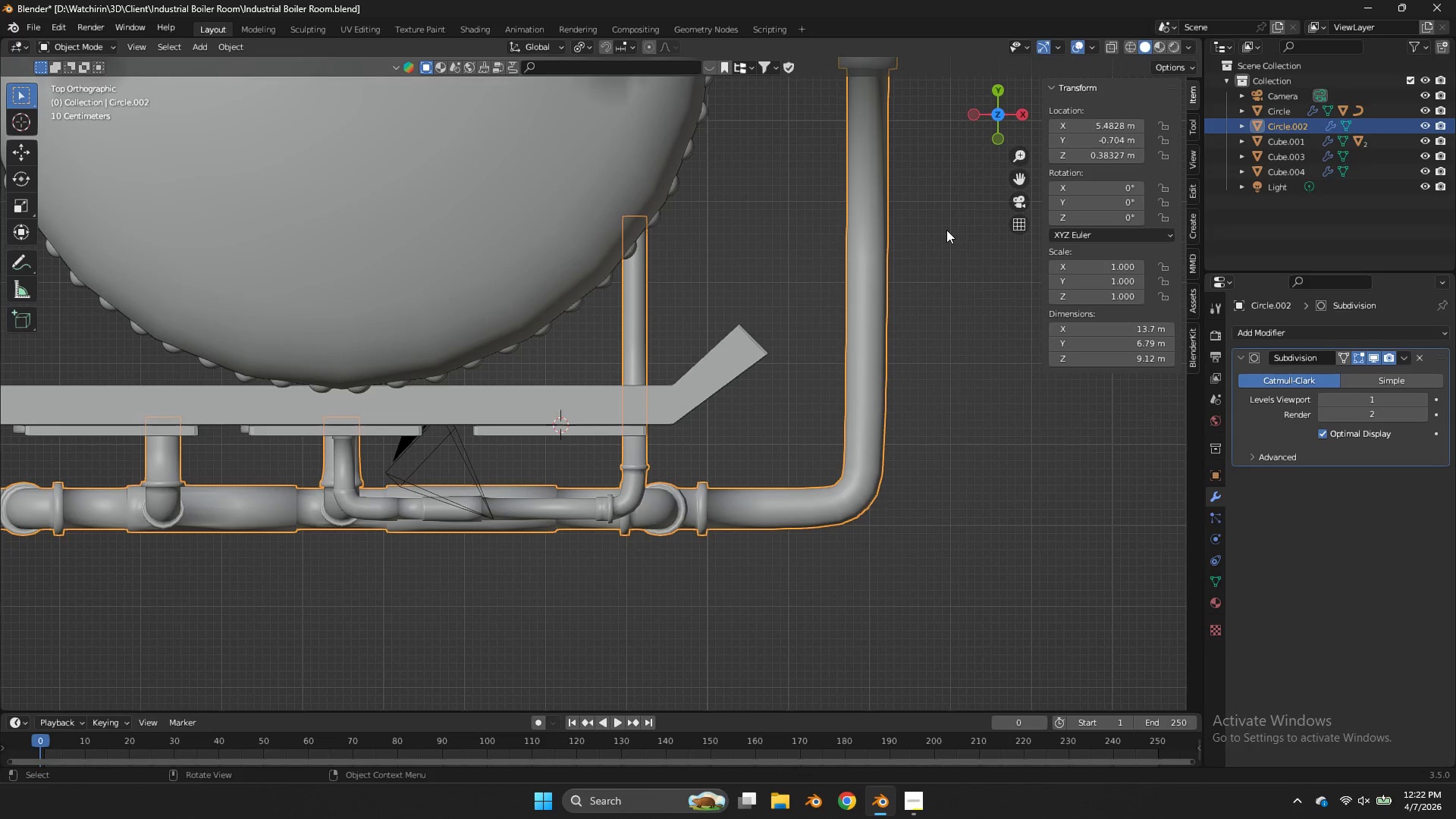 
key(Control+S)
 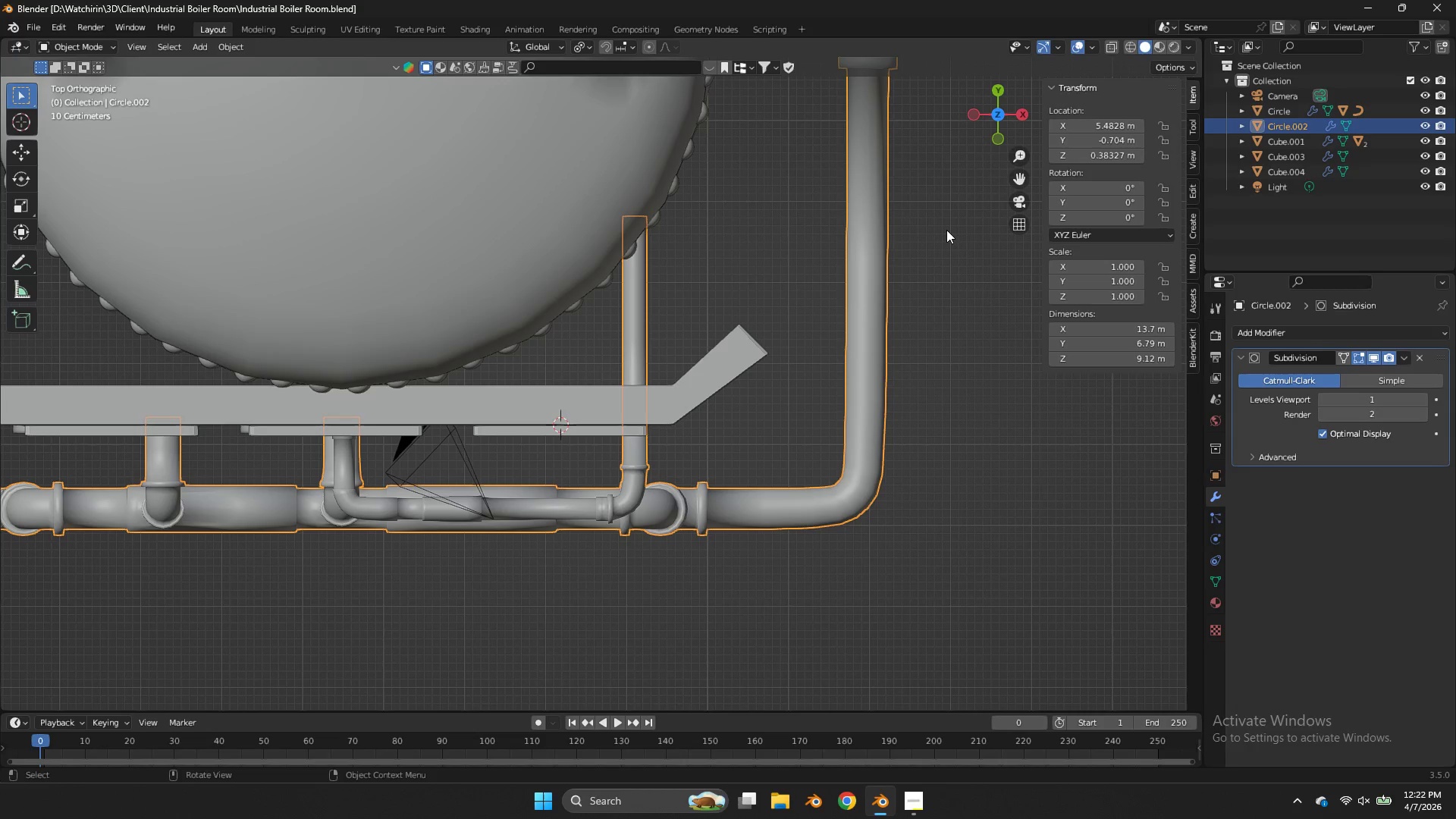 
wait(26.67)
 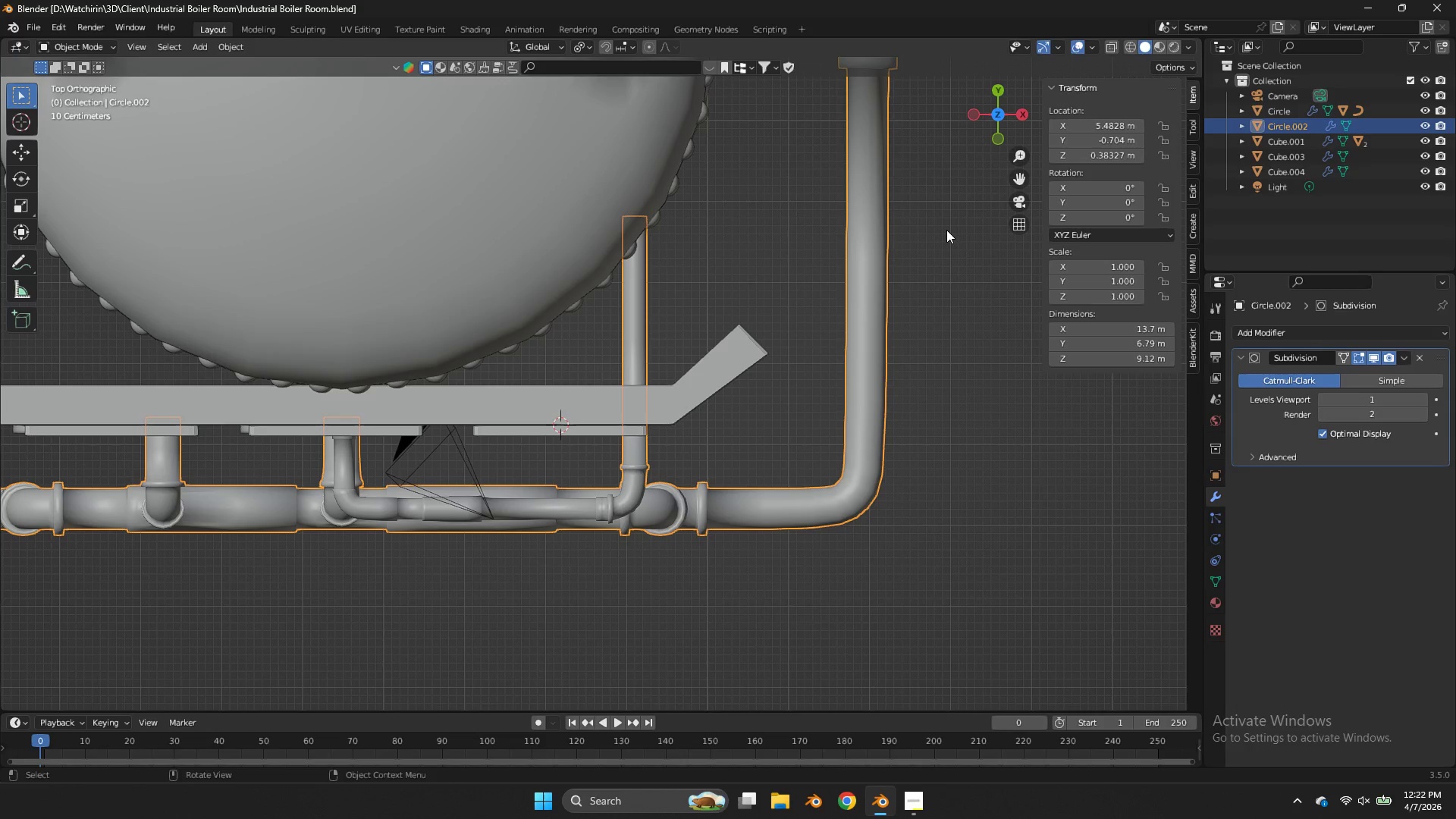 
key(Tab)
 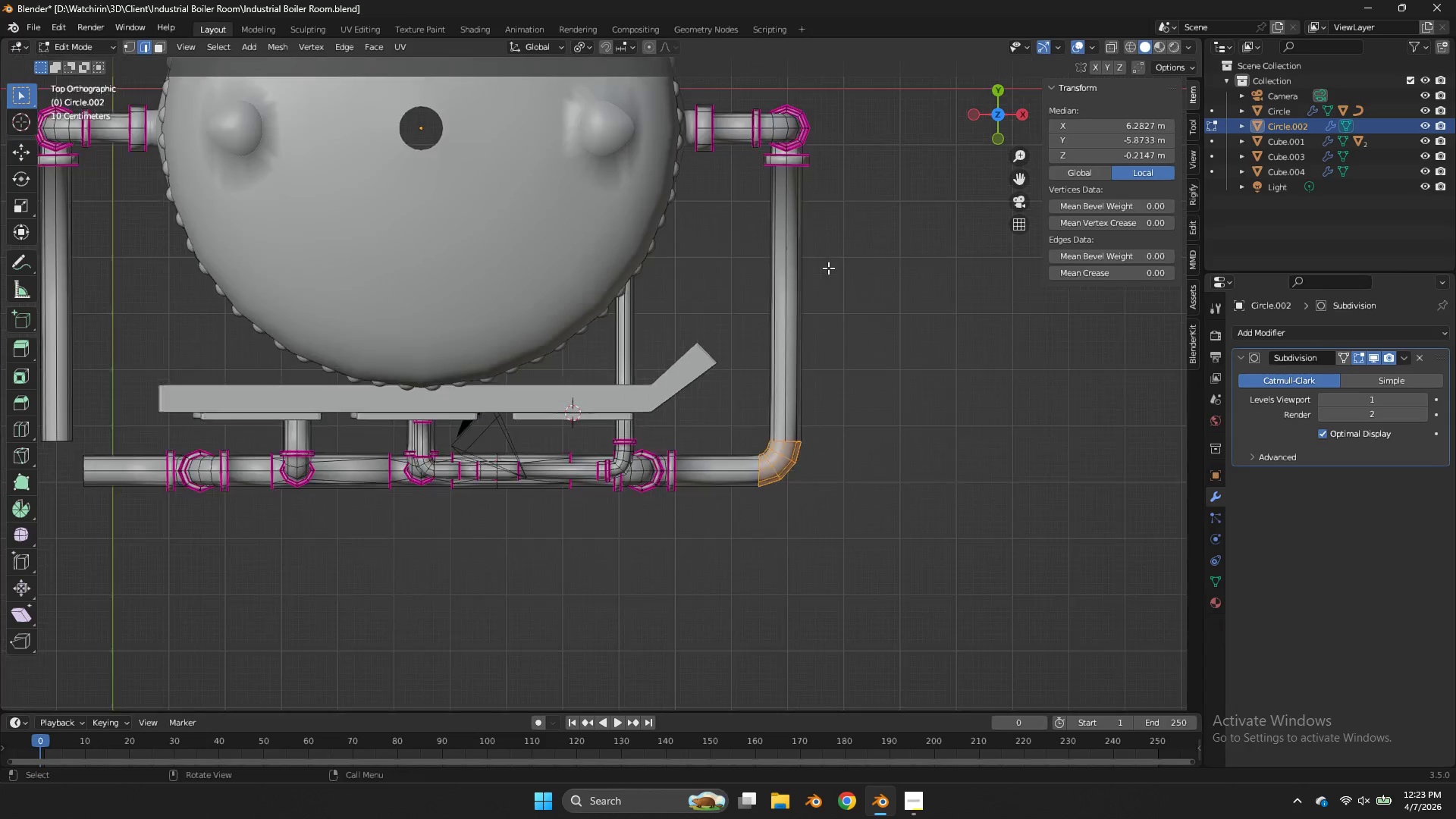 
key(Tab)
 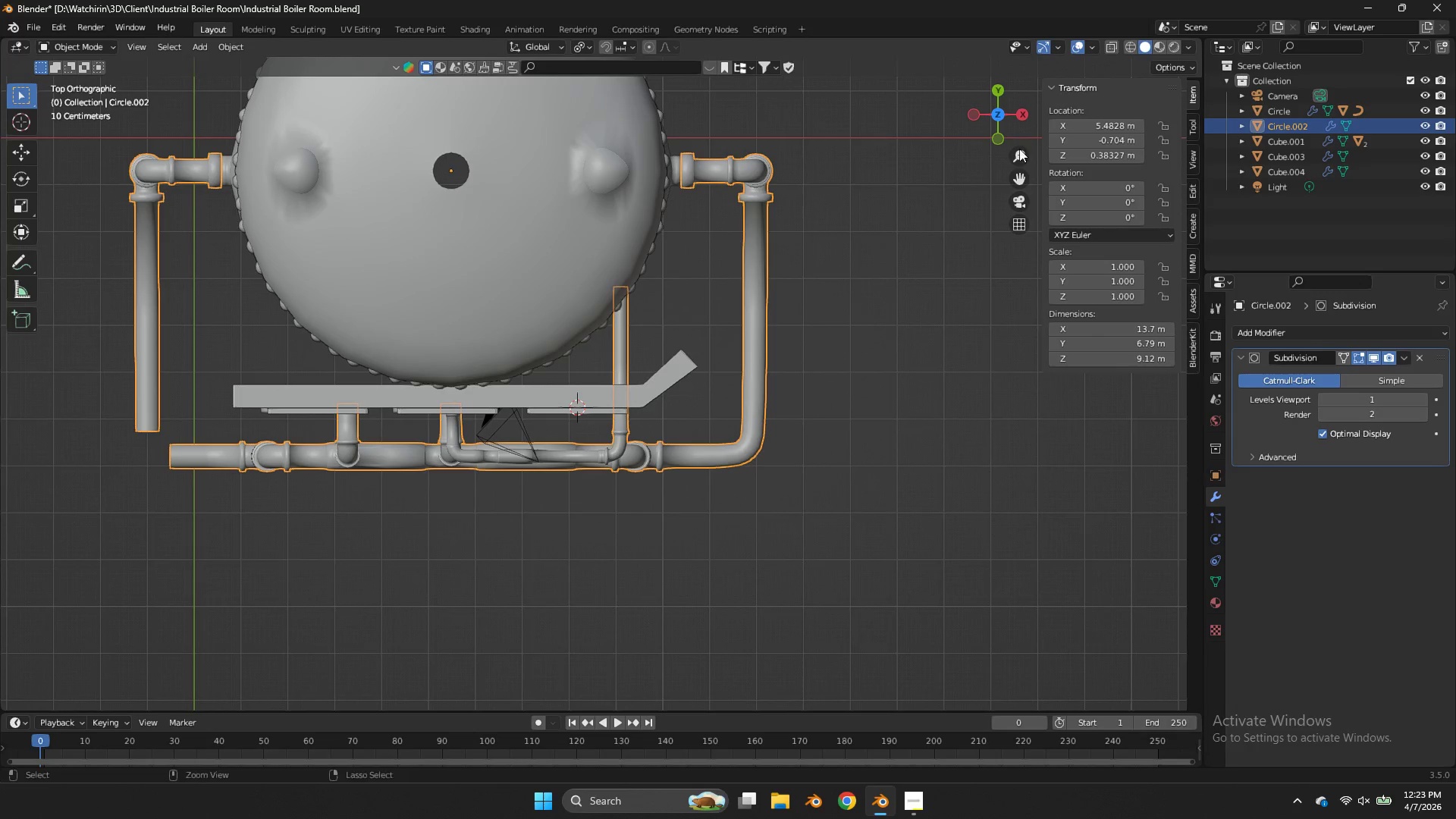 
key(Control+ControlLeft)
 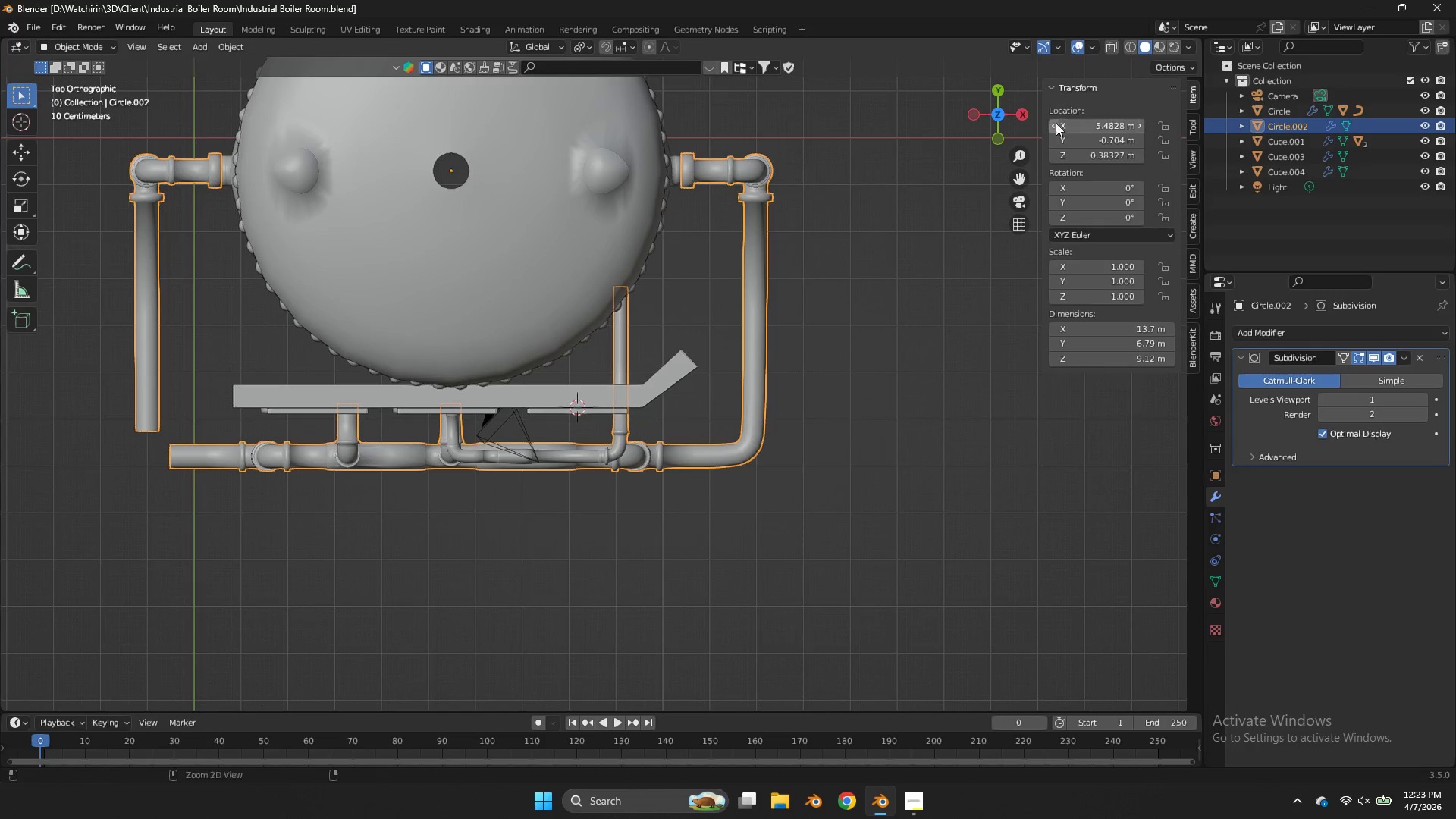 
scroll: coordinate [828, 268], scroll_direction: down, amount: 3.0
 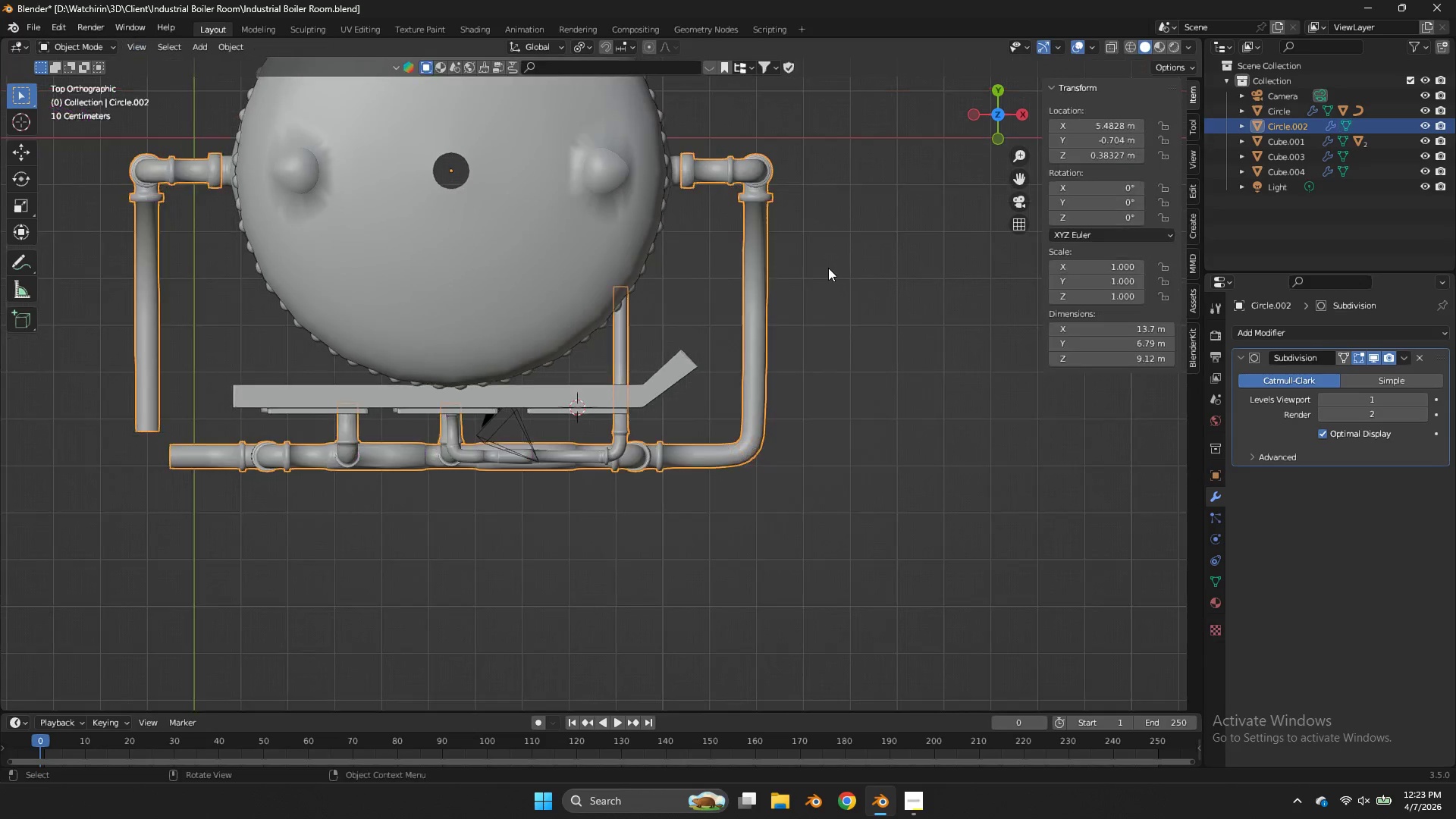 
key(Control+S)
 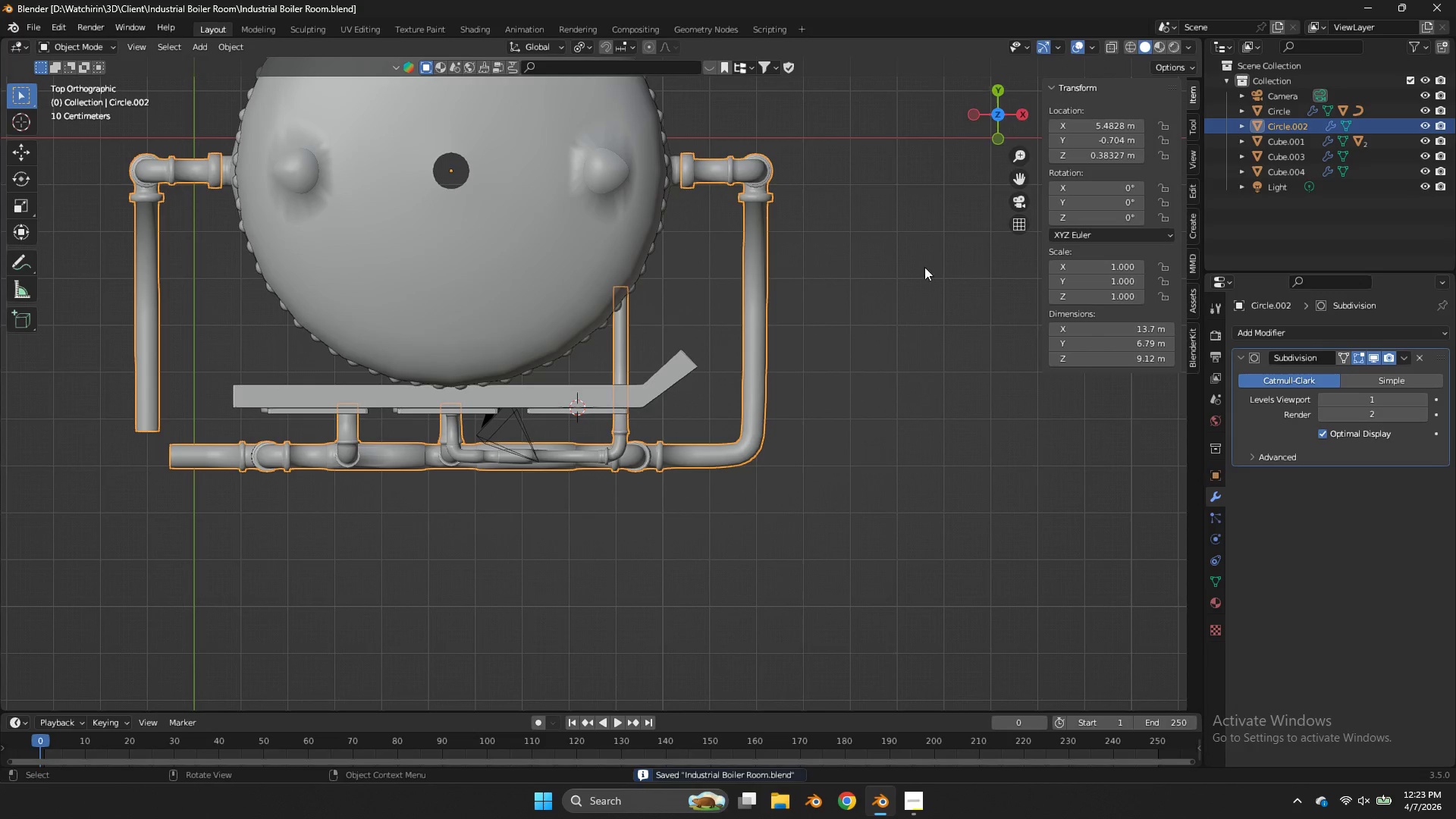 
key(Tab)
 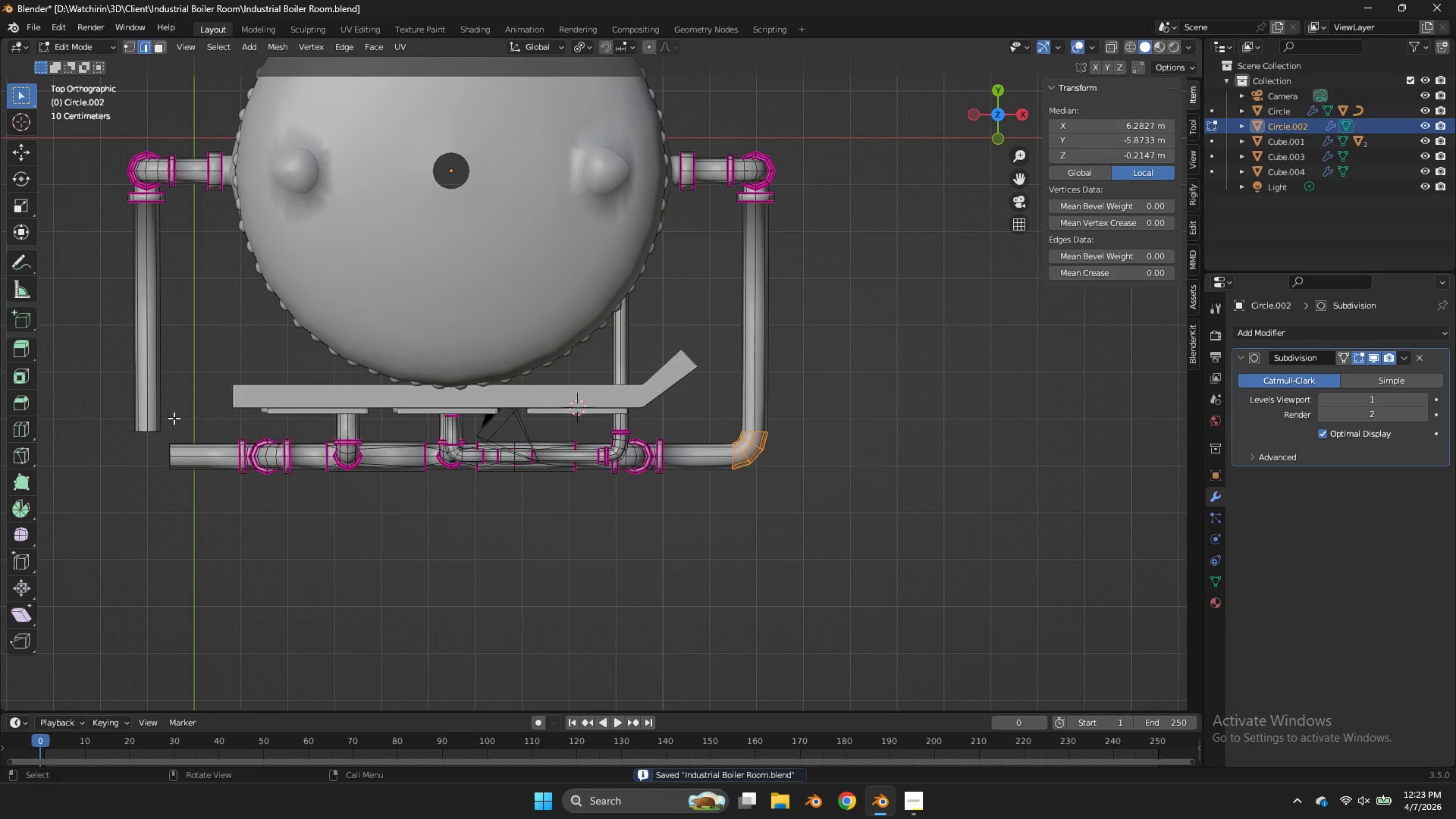 
left_click_drag(start_coordinate=[175, 419], to_coordinate=[86, 452])
 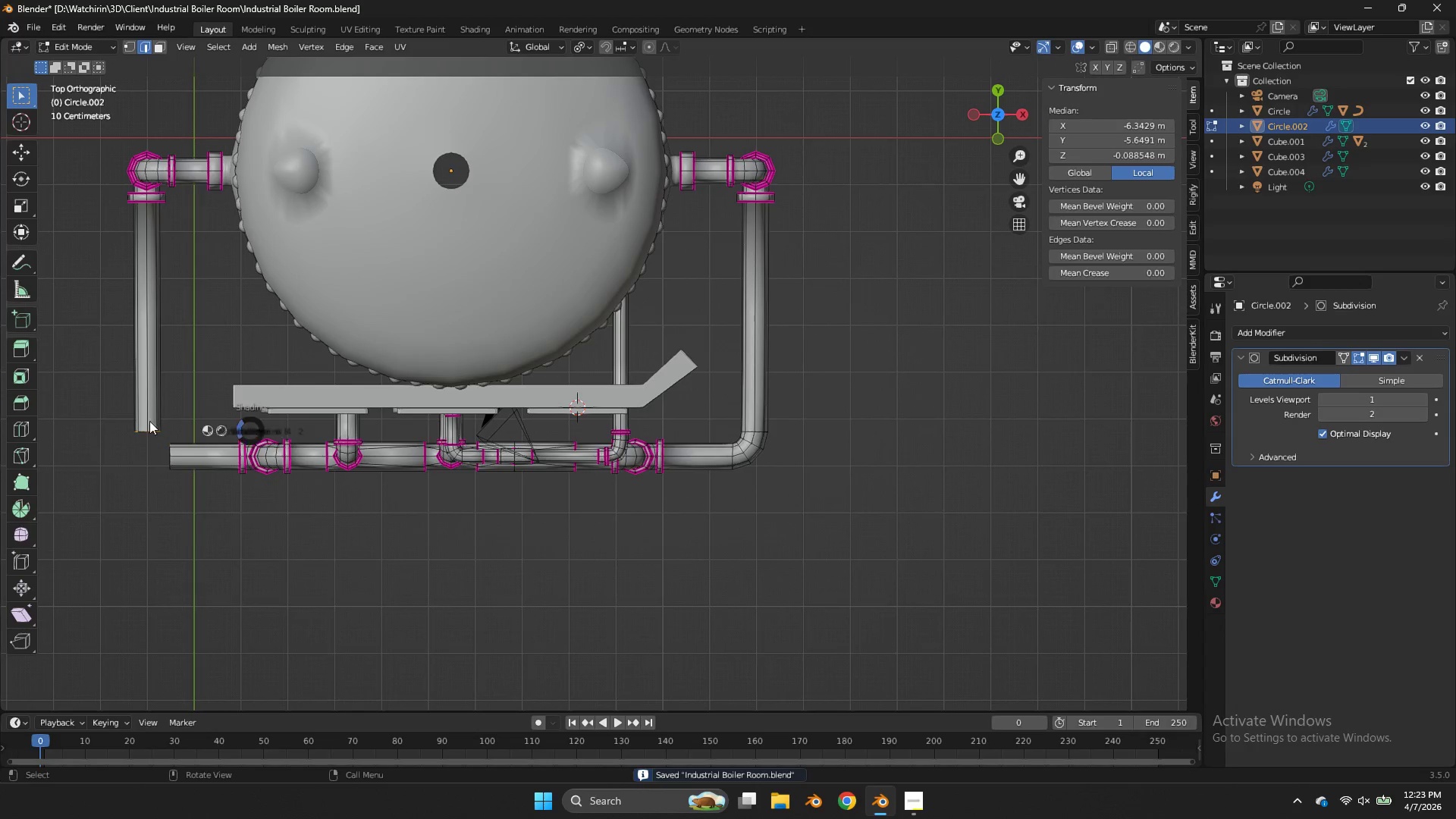 
key(Z)
 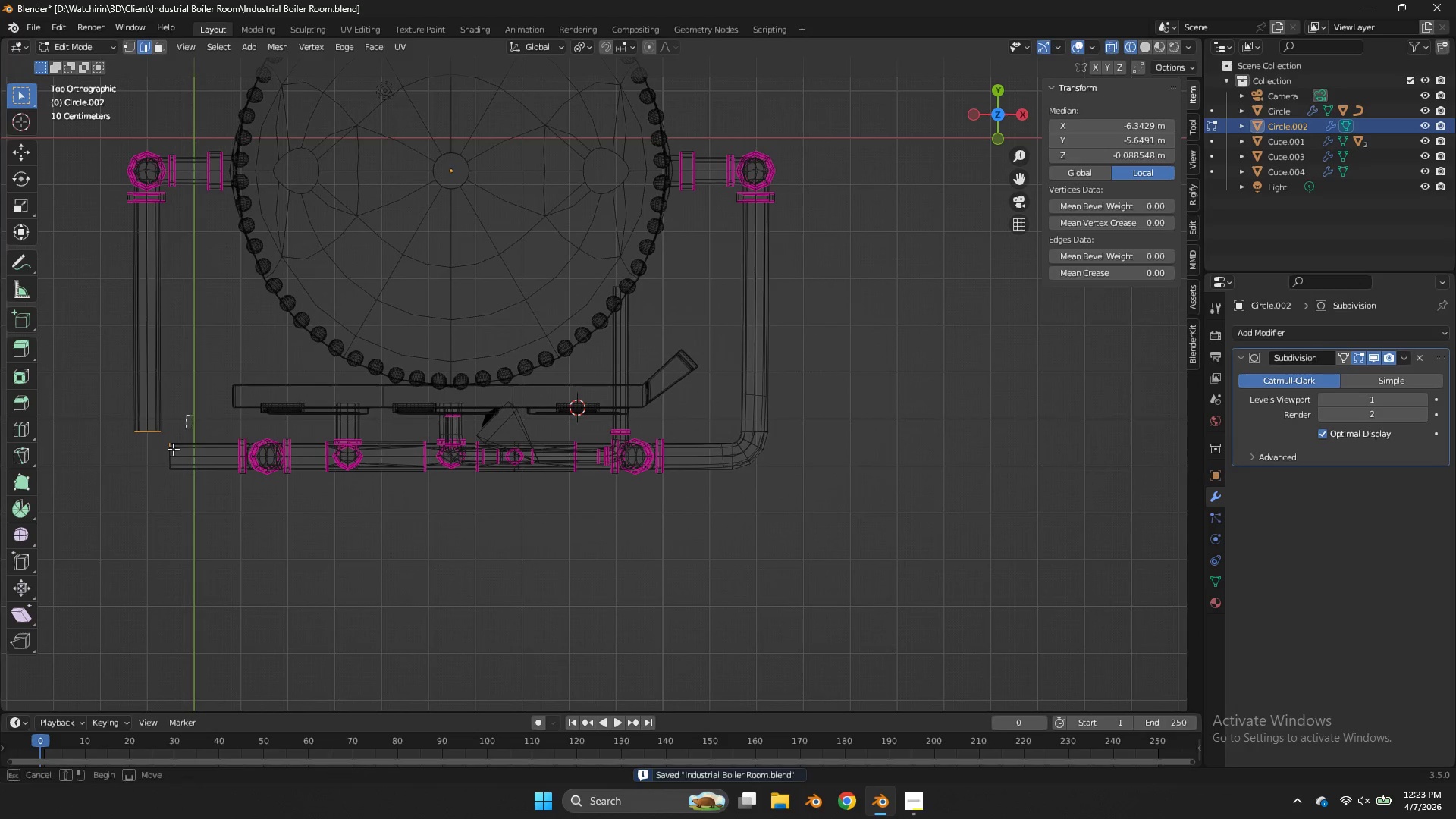 
left_click_drag(start_coordinate=[193, 415], to_coordinate=[90, 495])
 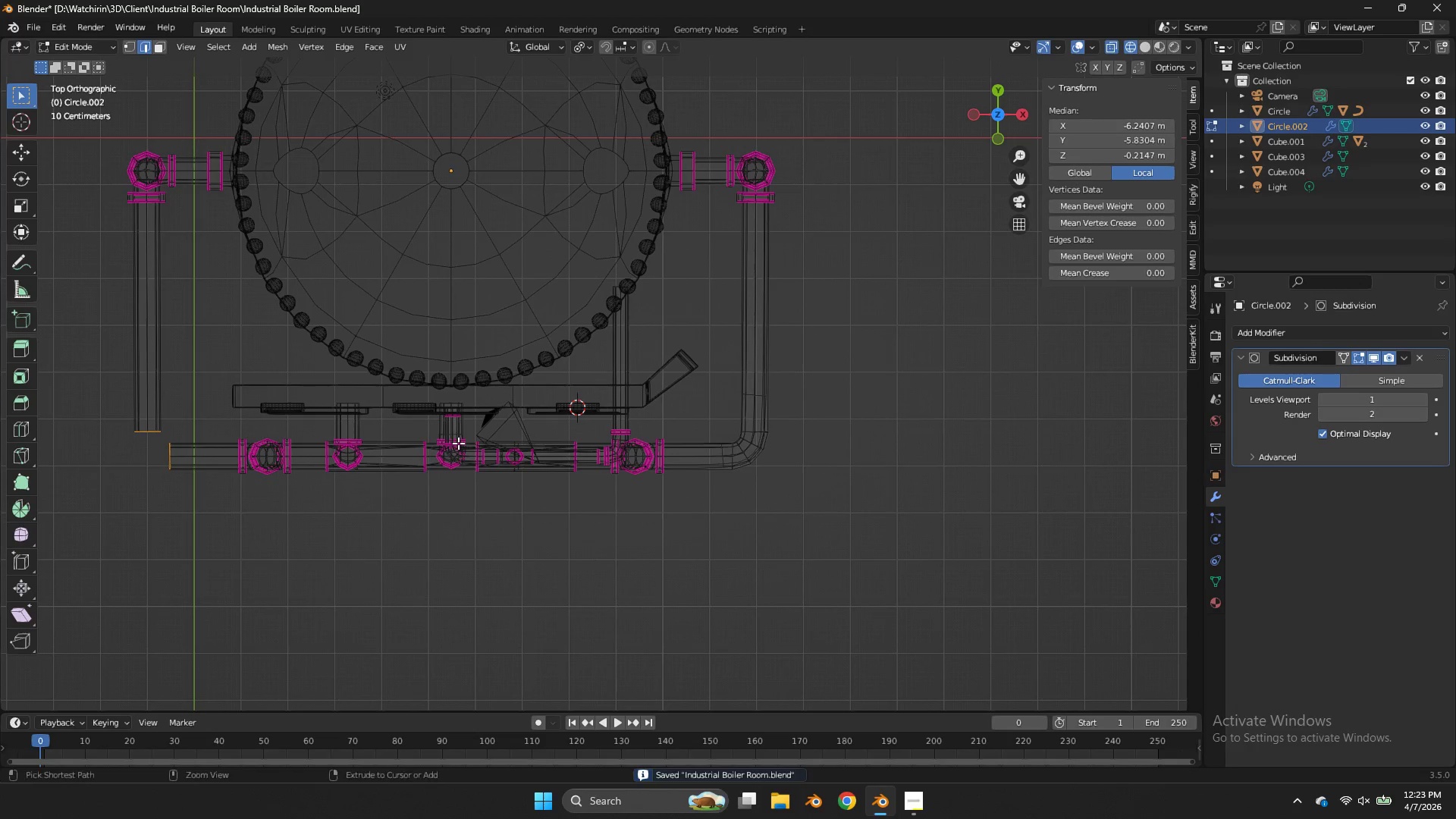 
key(Control+E)
 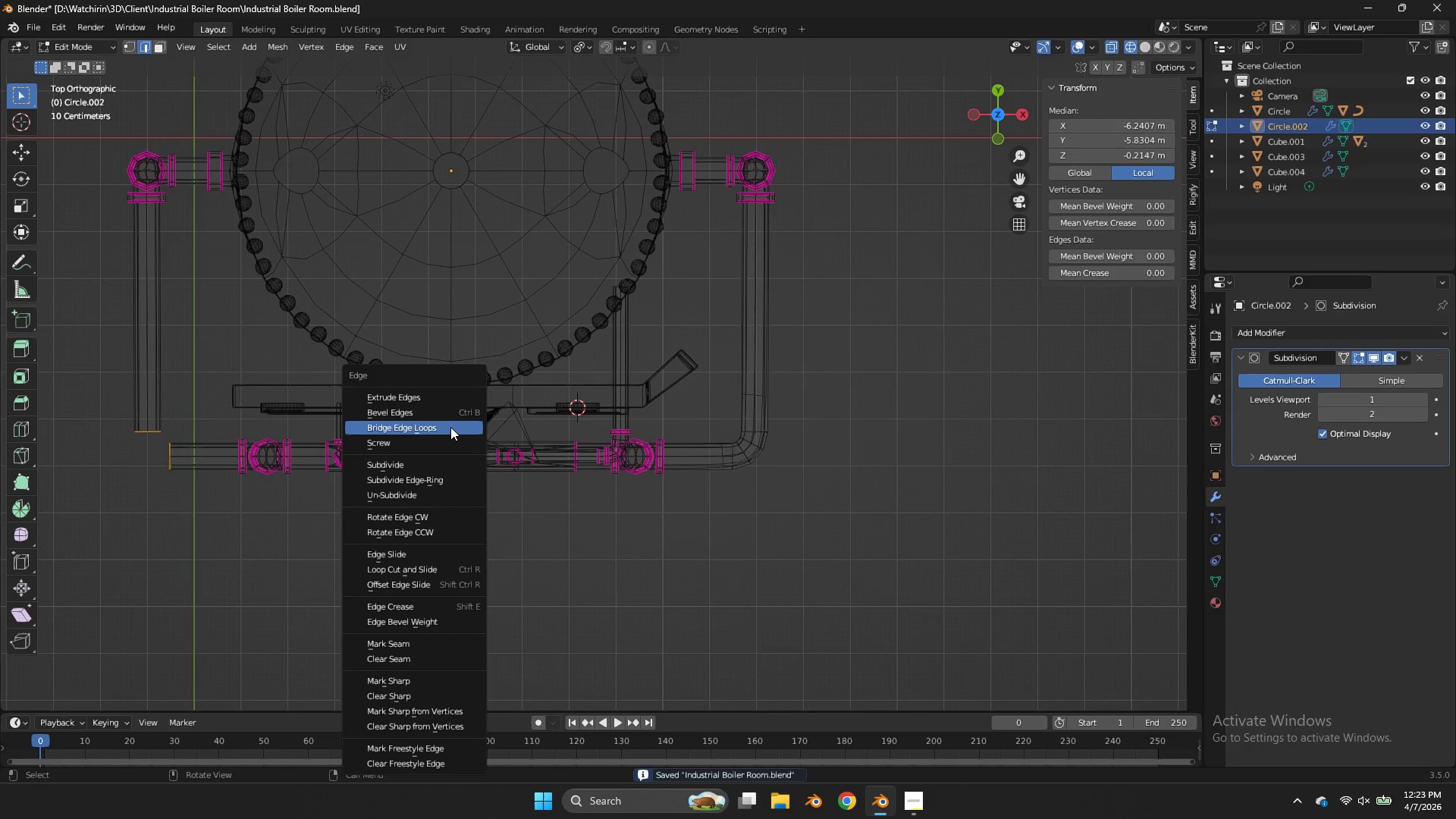 
left_click([450, 423])
 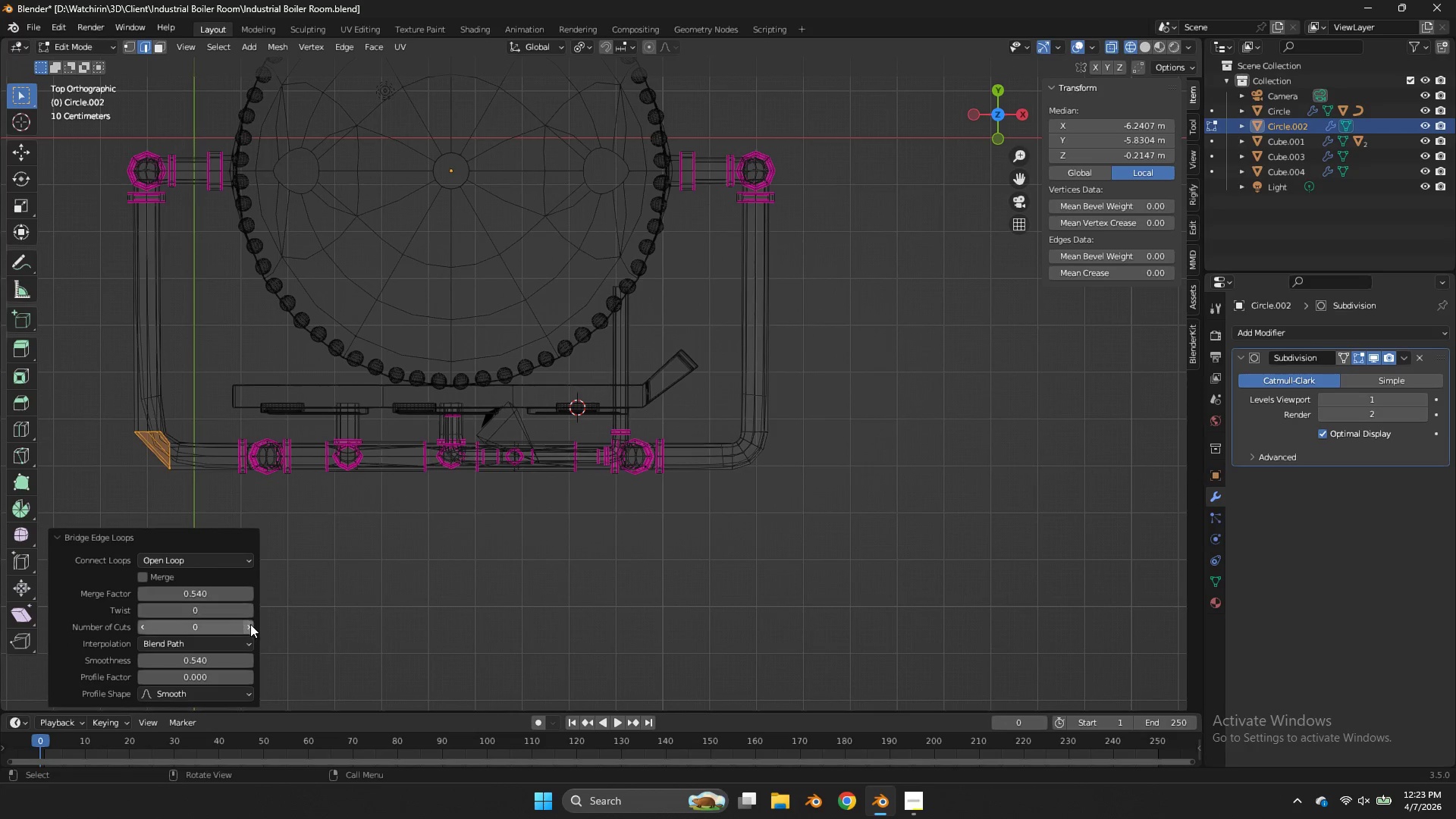 
double_click([253, 626])
 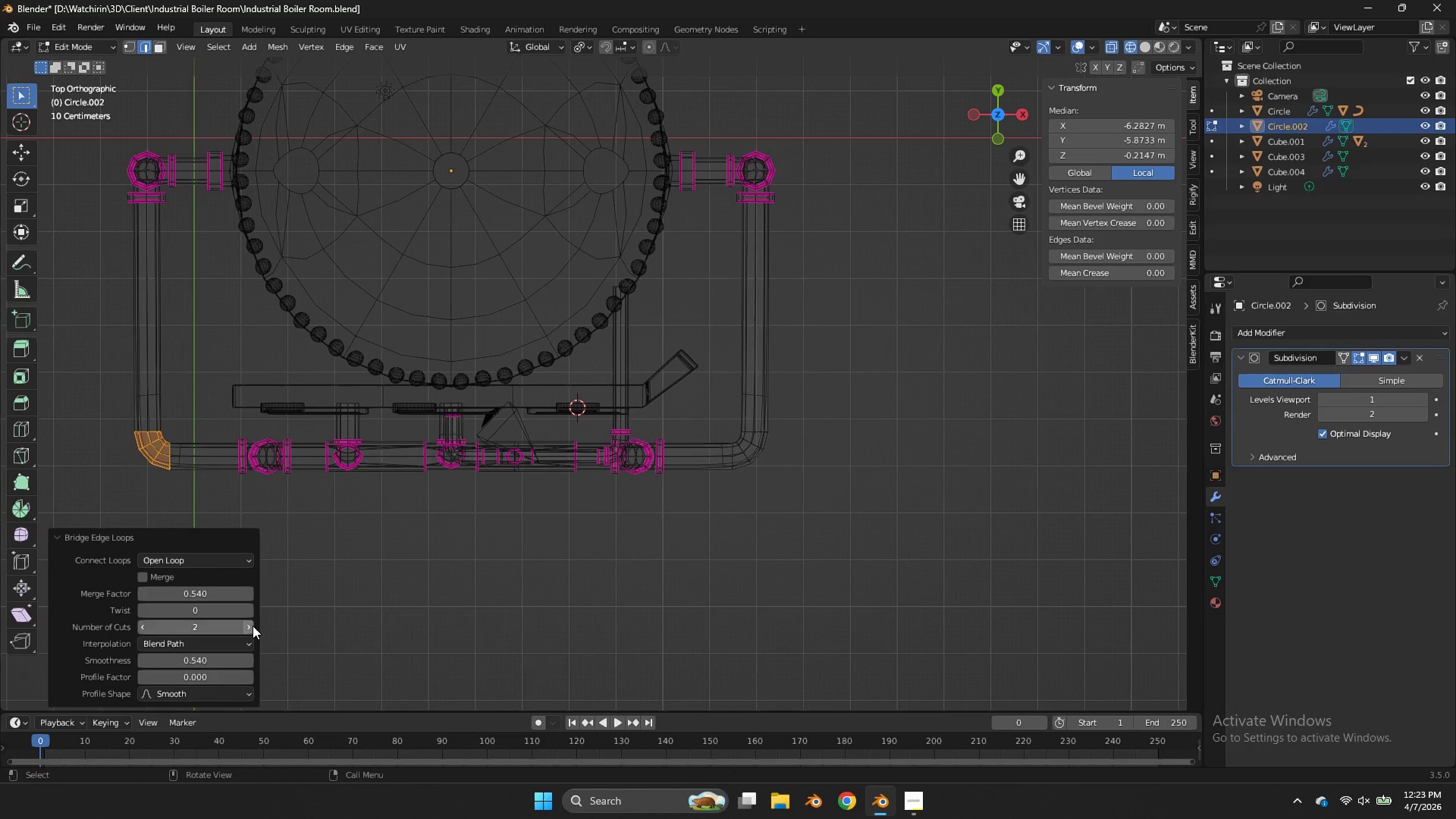 
left_click([253, 626])
 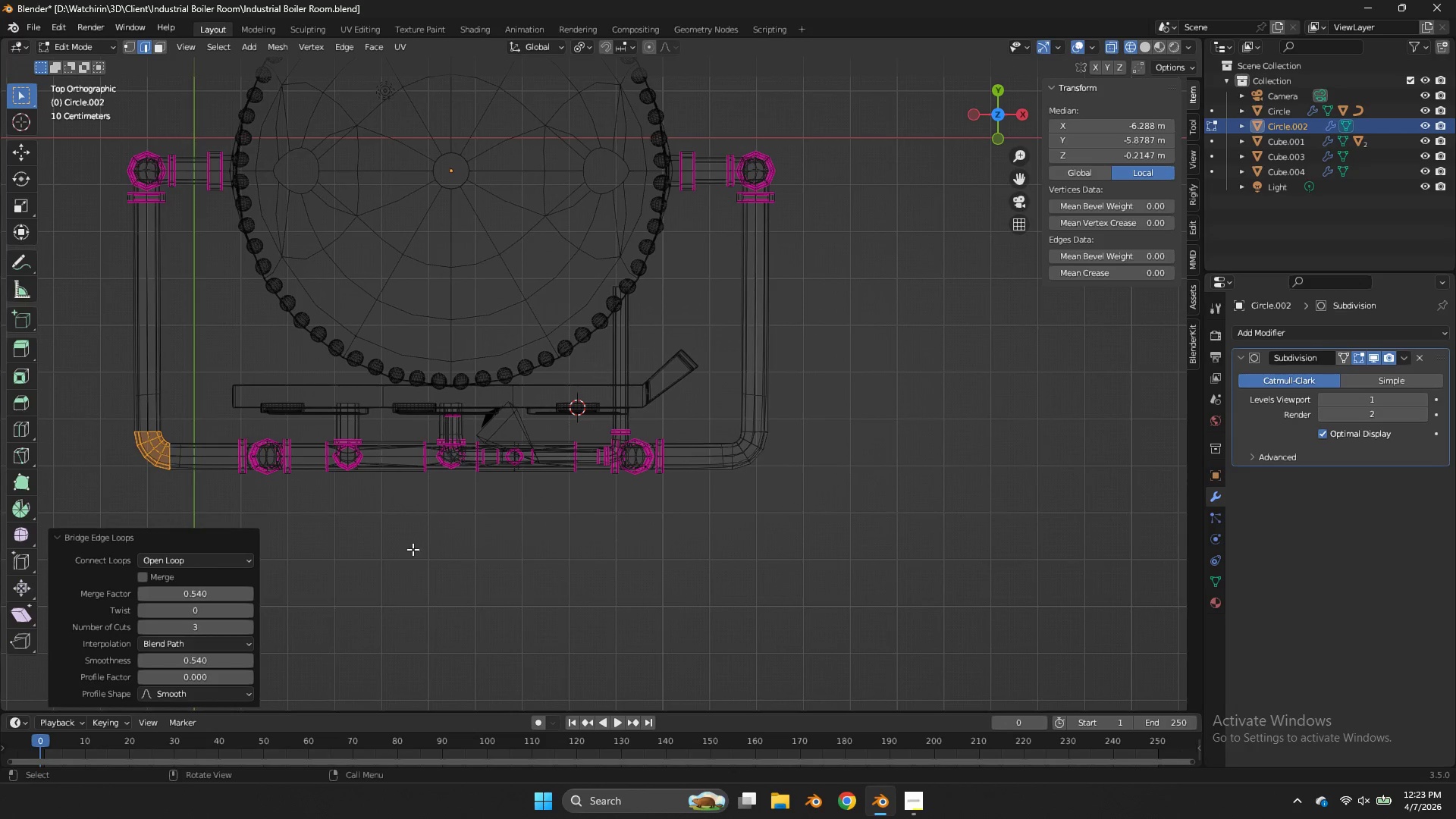 
key(Tab)
 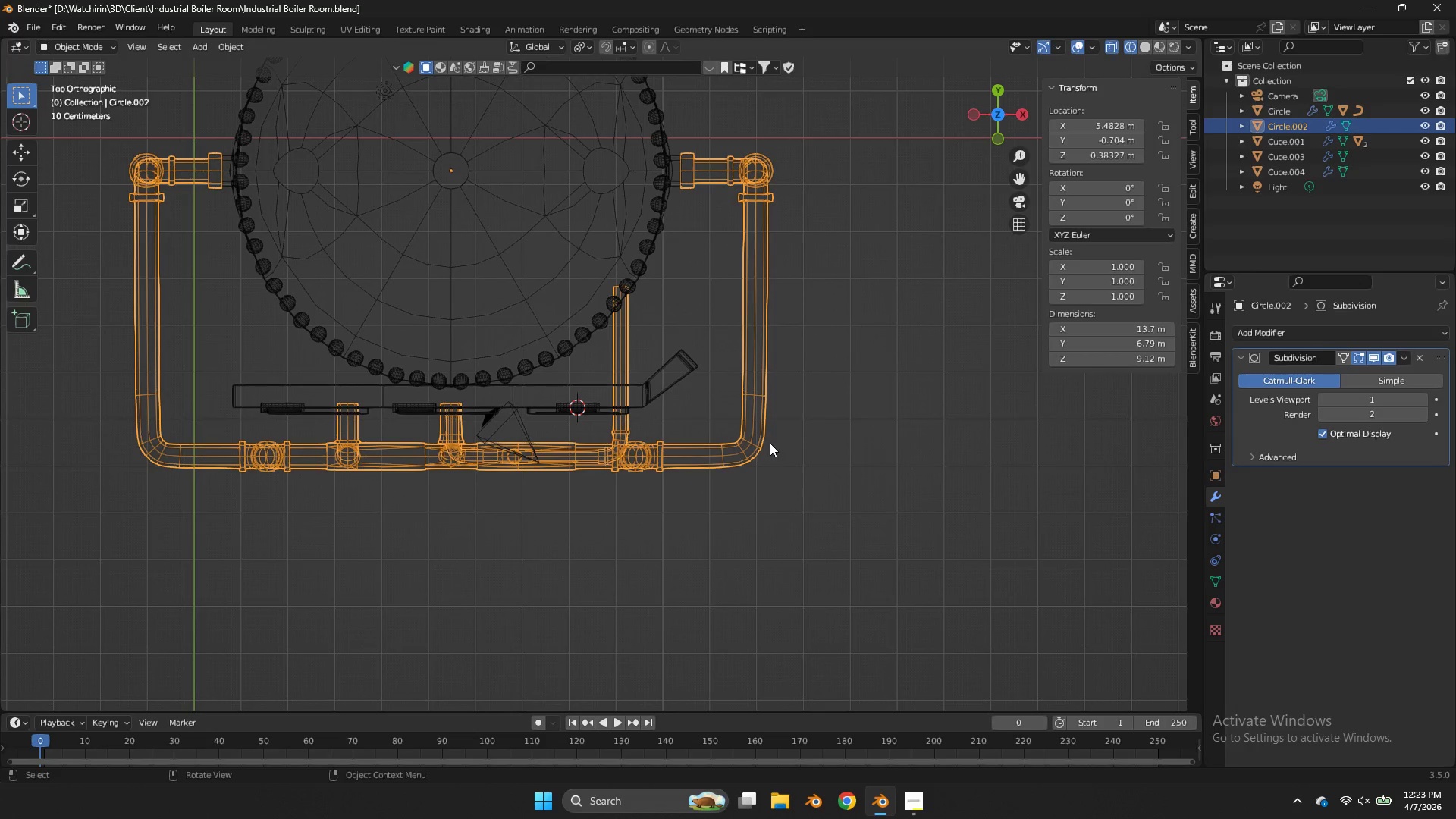 
key(Tab)
 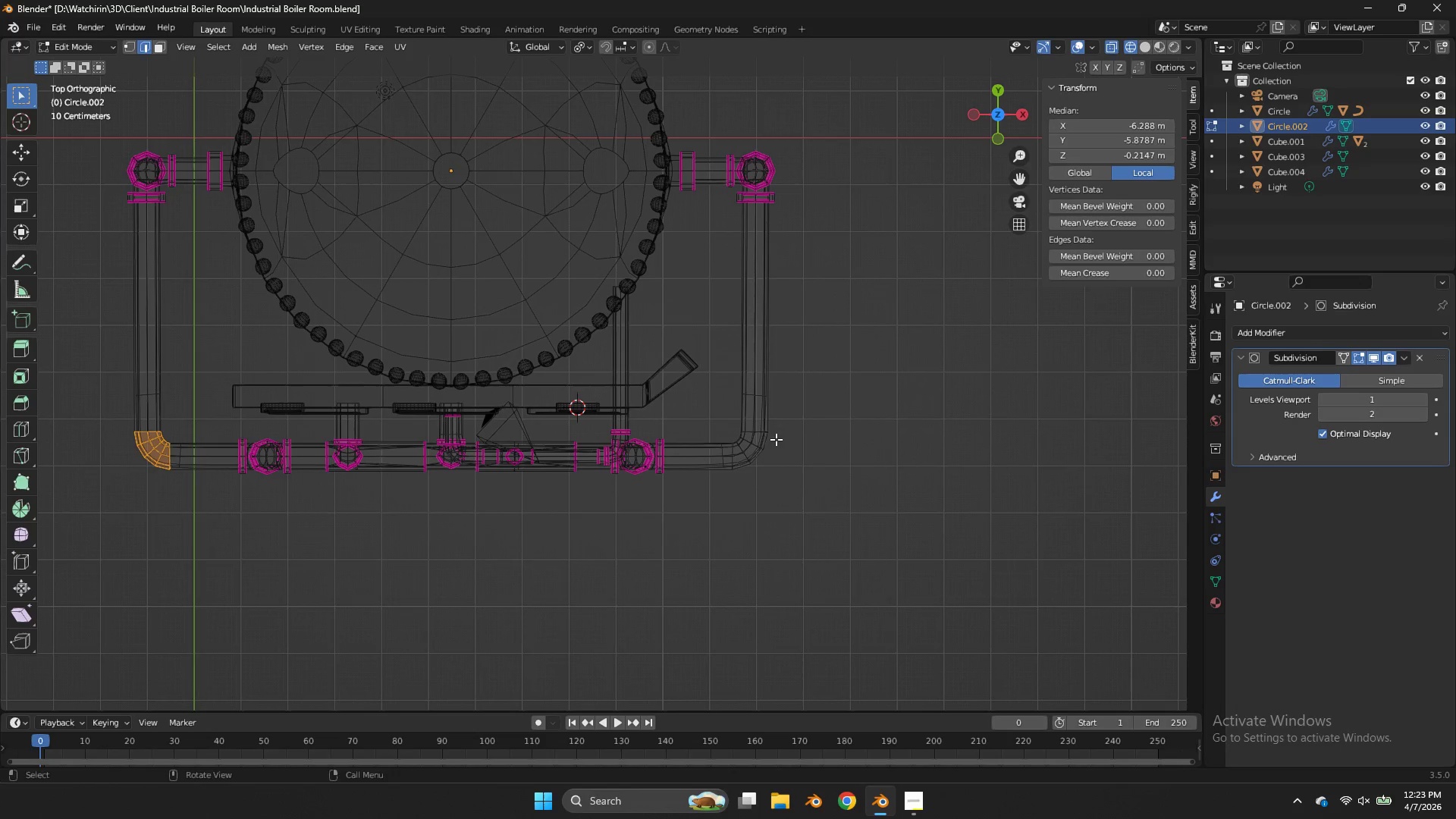 
left_click_drag(start_coordinate=[778, 433], to_coordinate=[718, 471])
 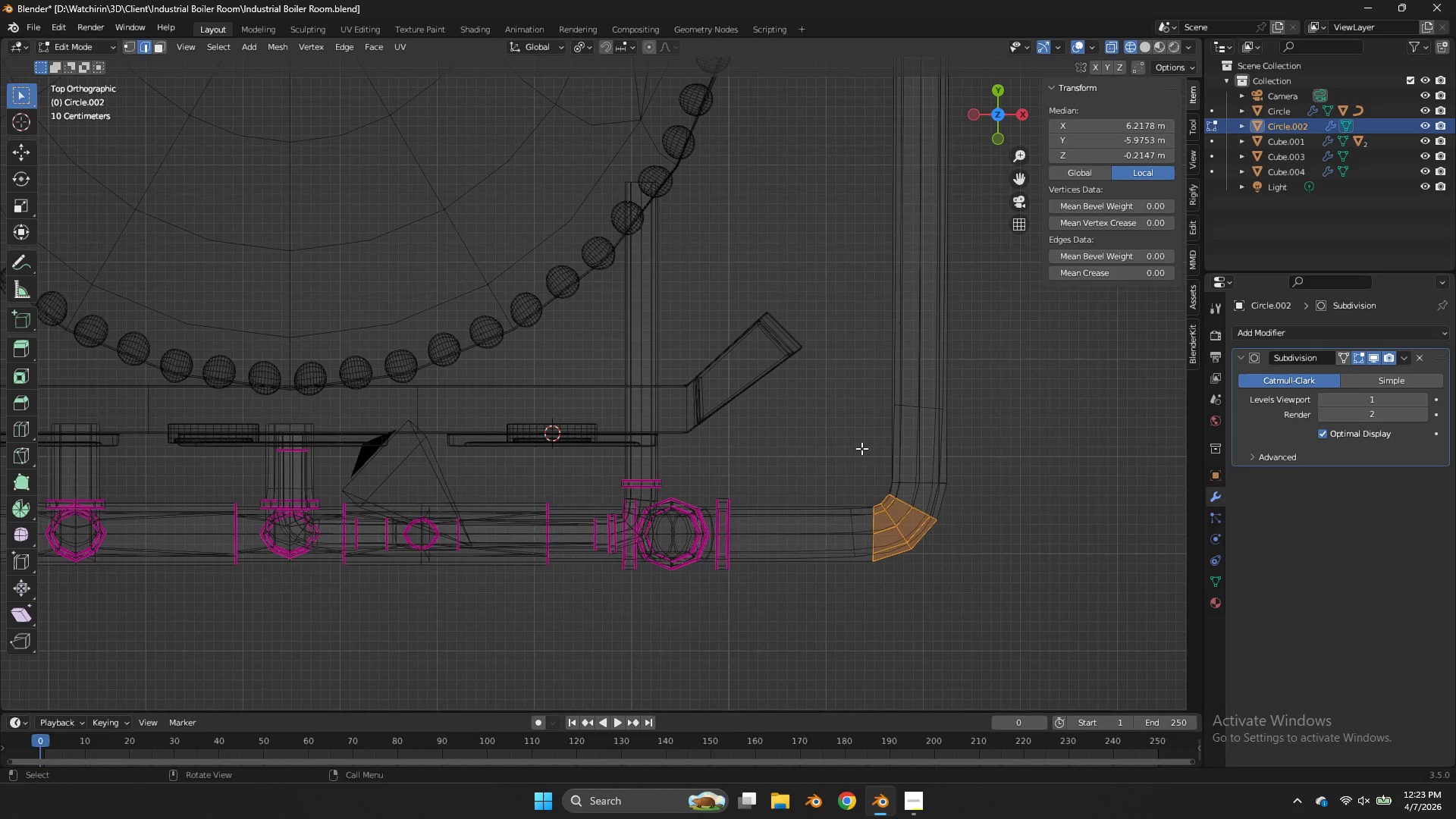 
key(A)
 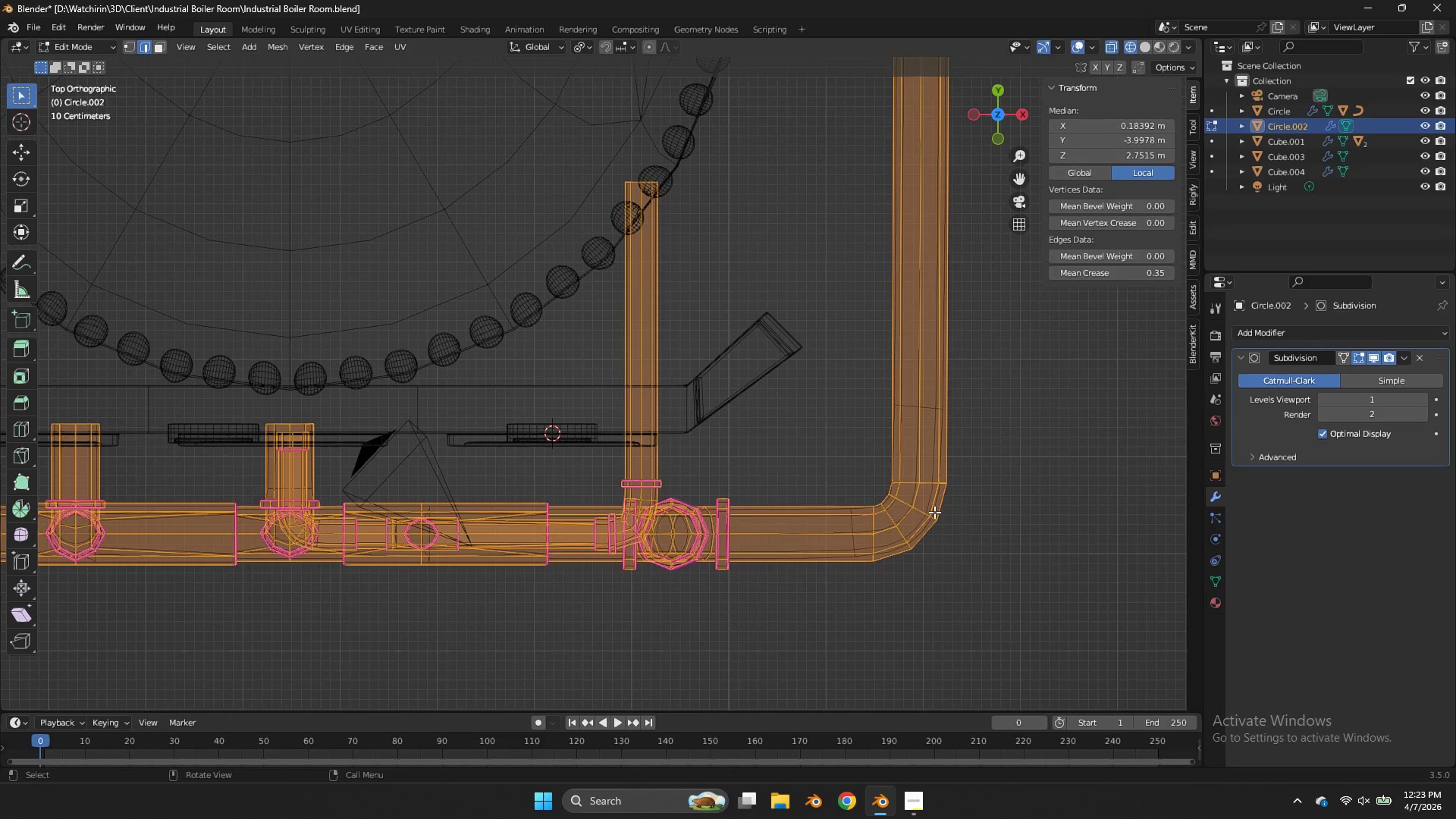 
scroll: coordinate [855, 450], scroll_direction: up, amount: 4.0
 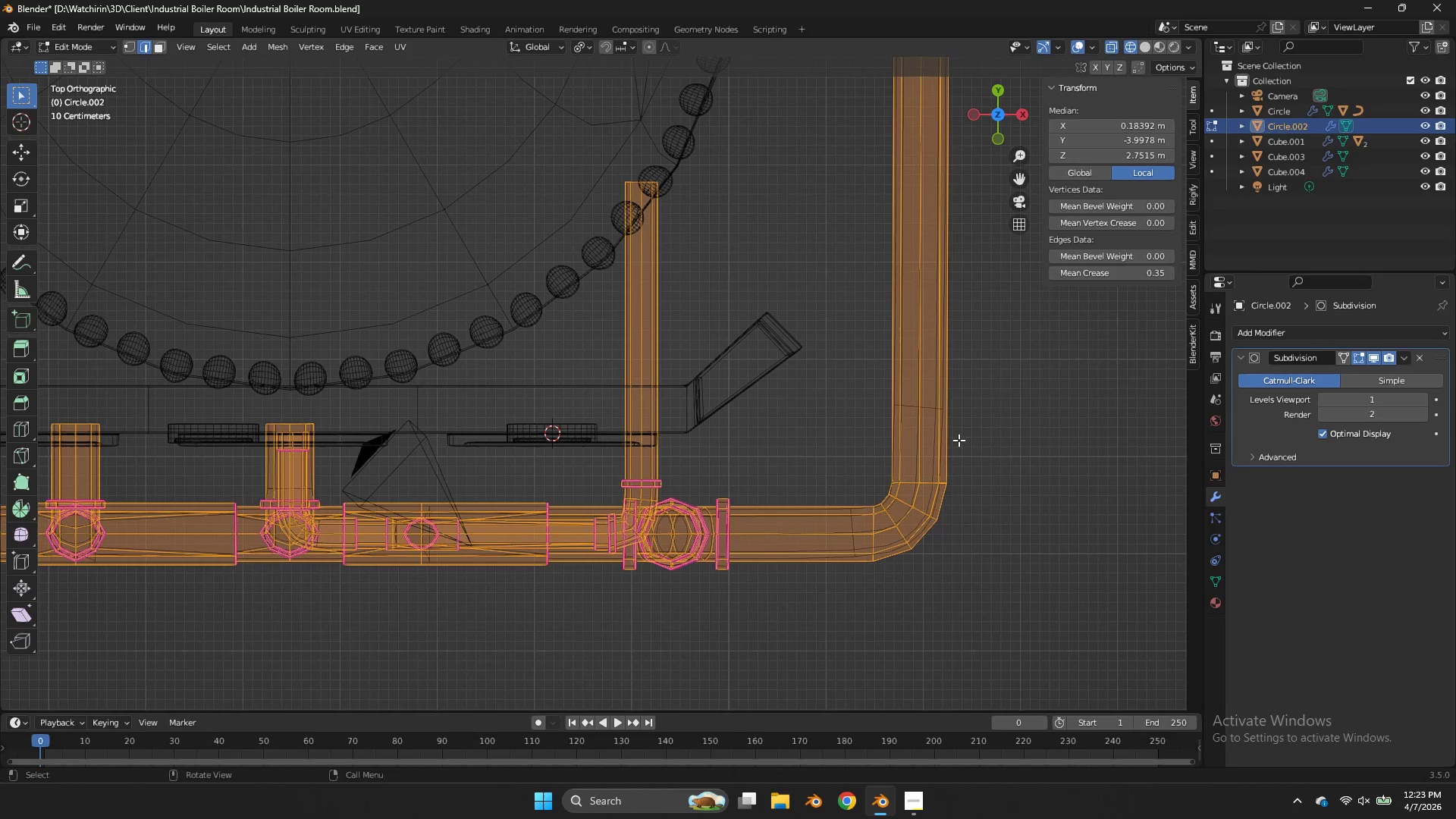 
left_click([934, 512])
 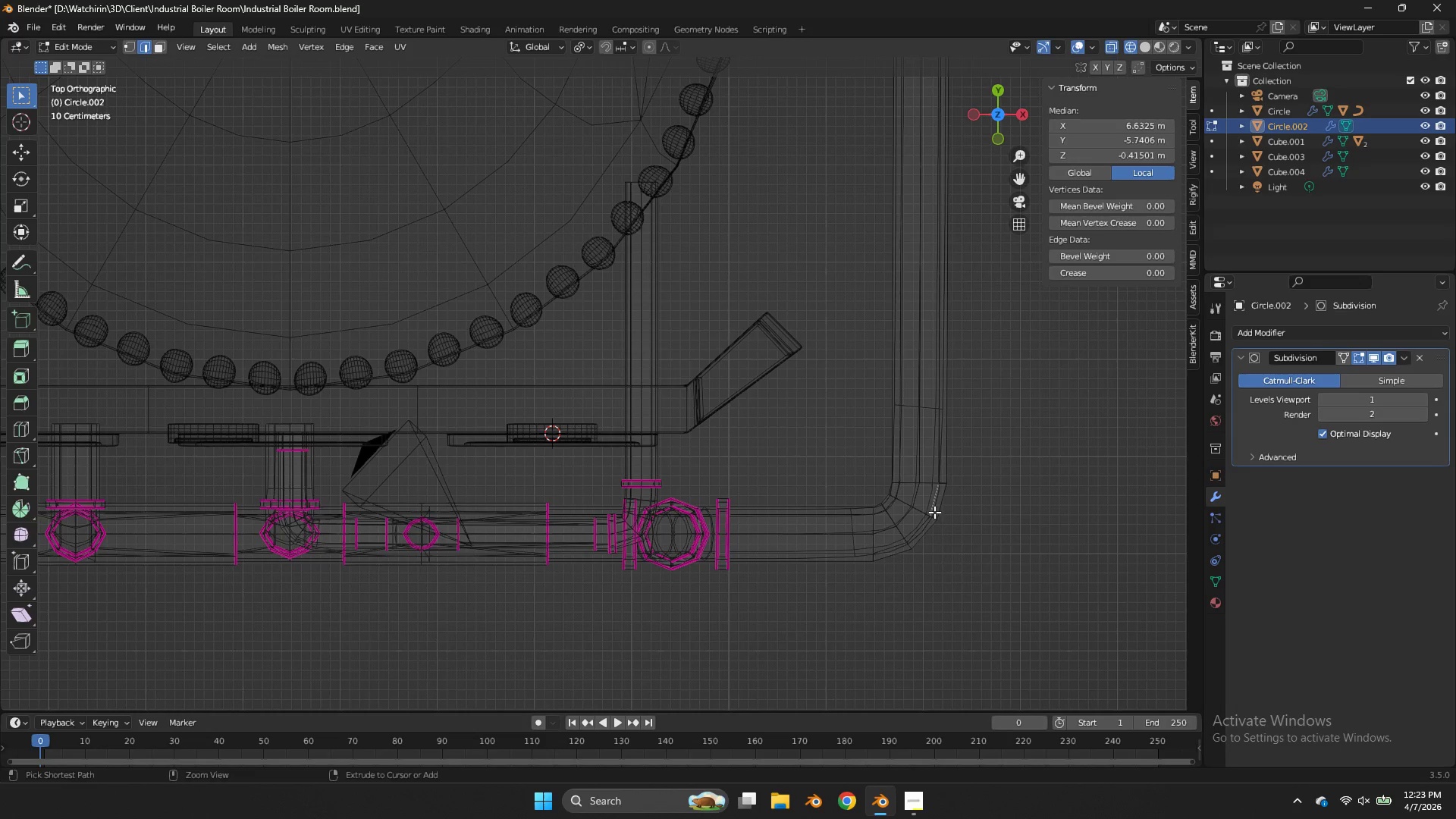 
key(Control+S)
 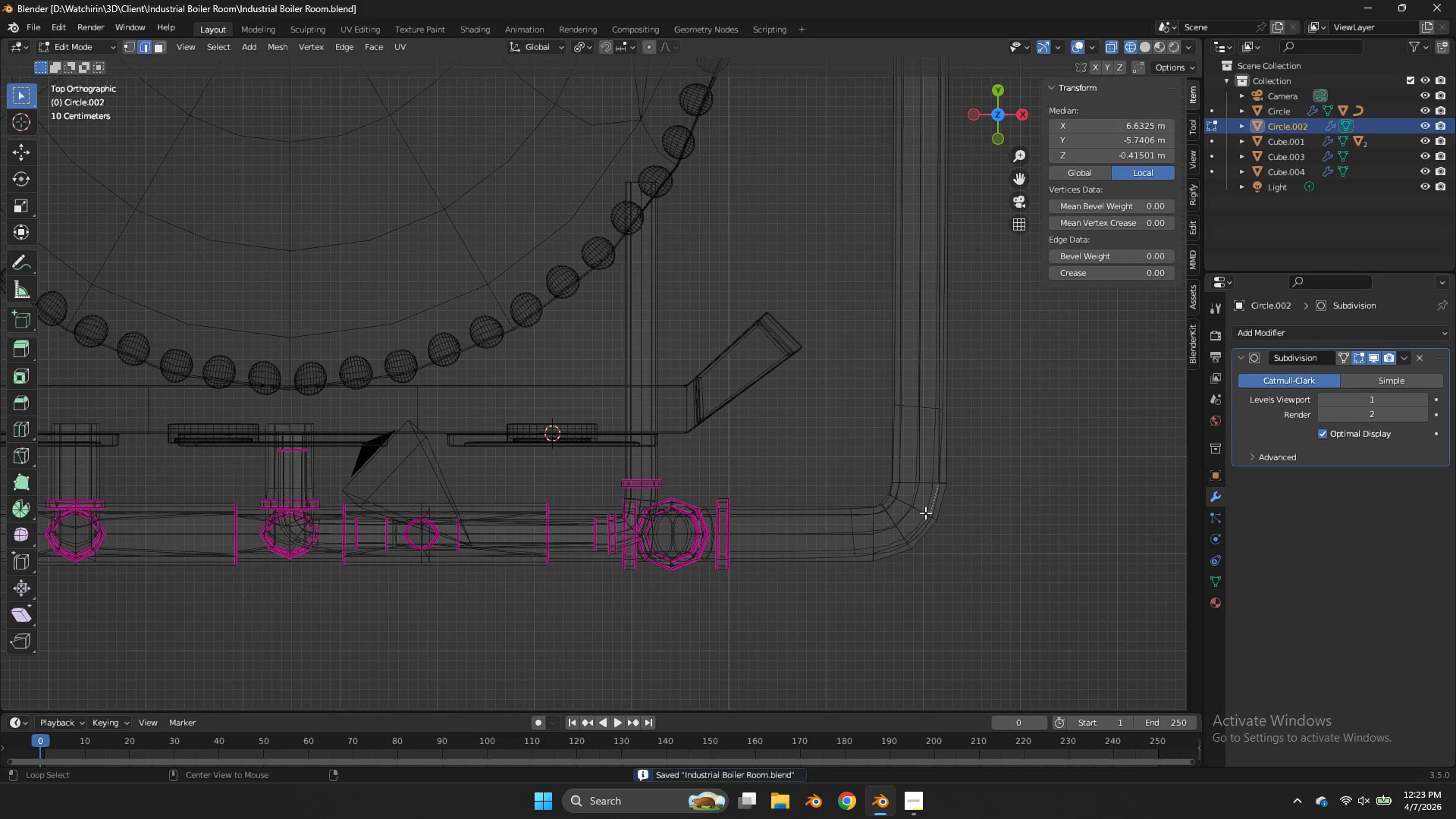 
hold_key(key=AltLeft, duration=1.5)
hold_key(key=ShiftLeft, duration=0.67)
left_click([906, 526])
 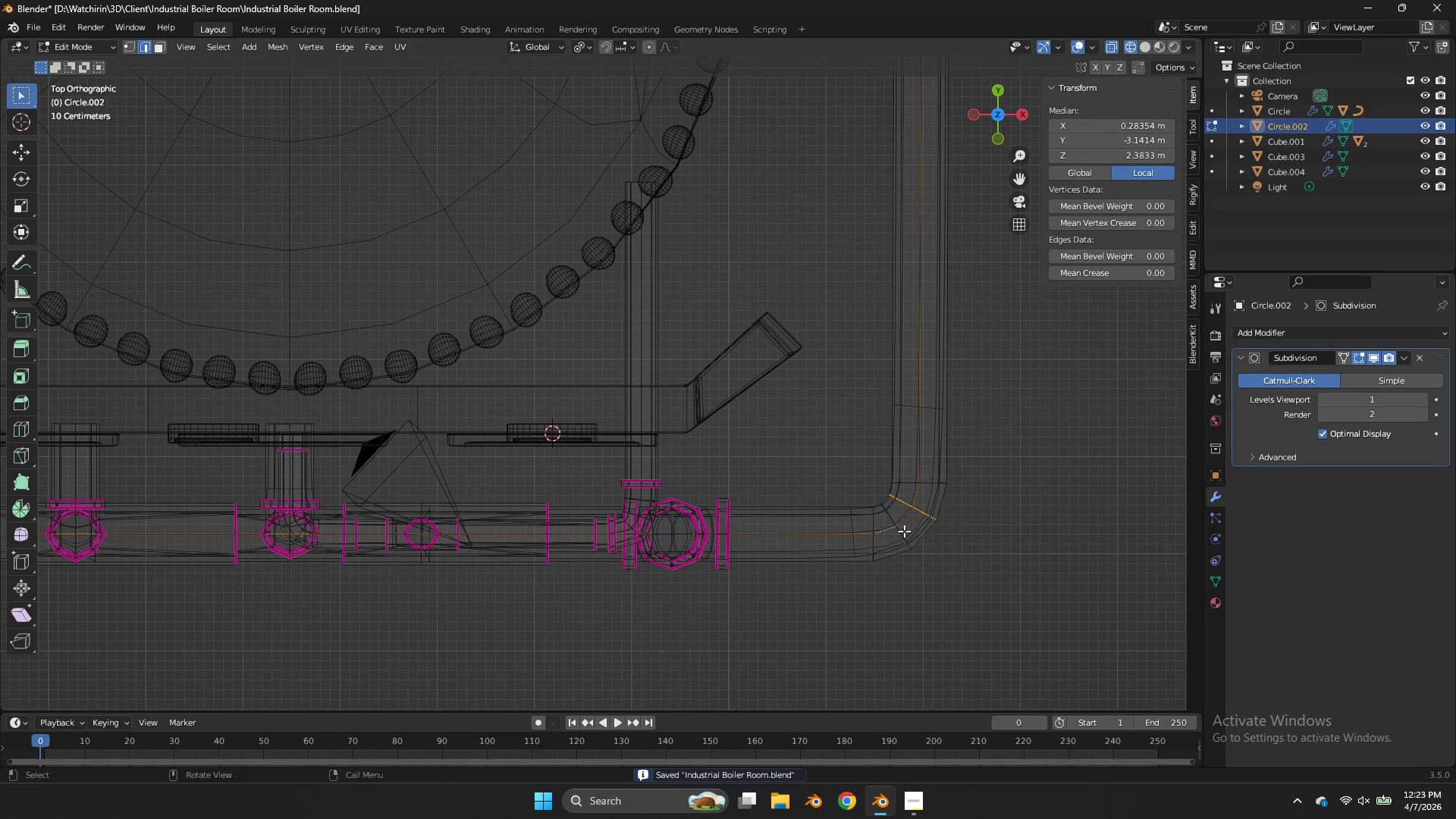 
key(Control+ControlLeft)
 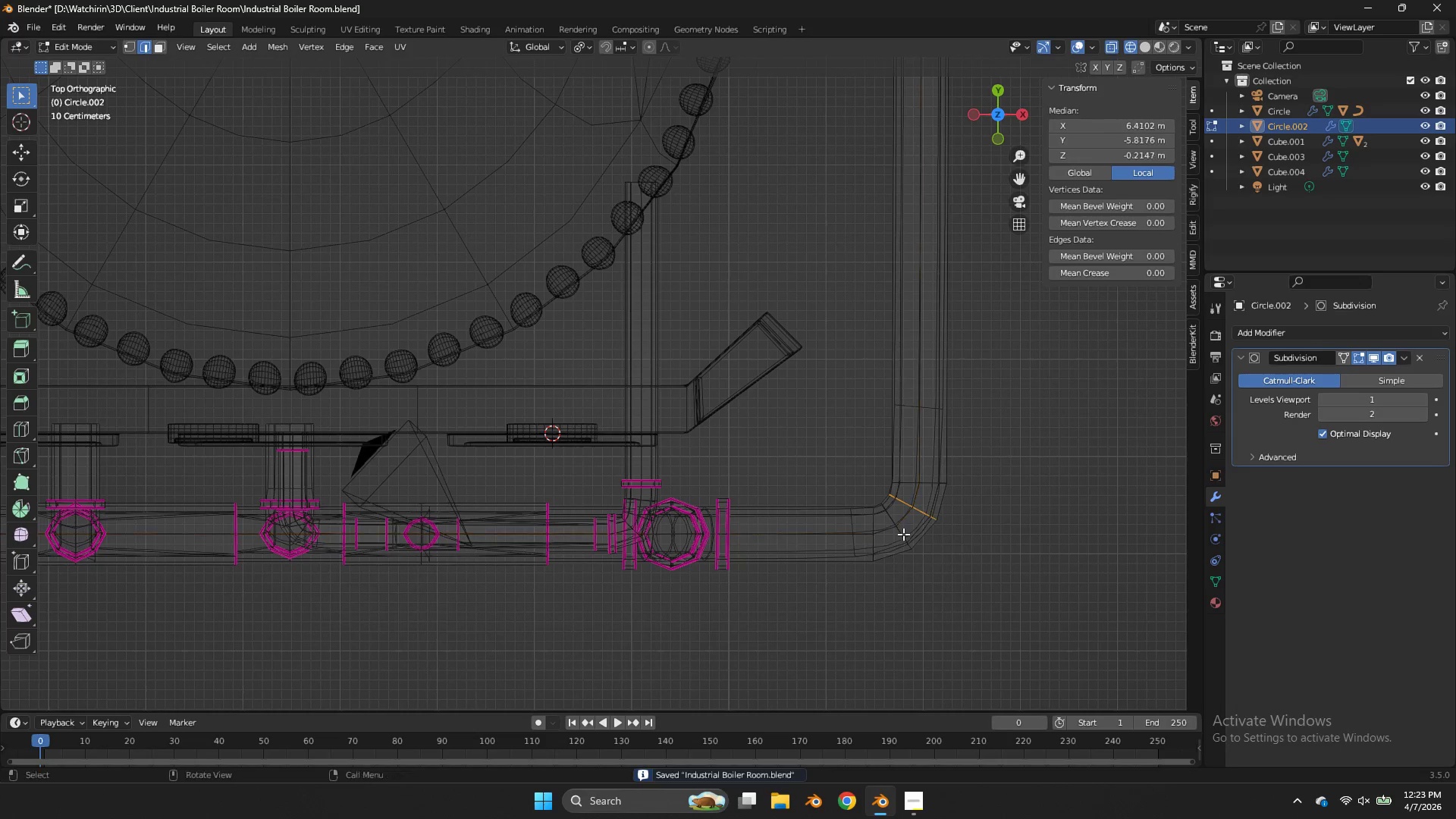 
key(Control+Z)
 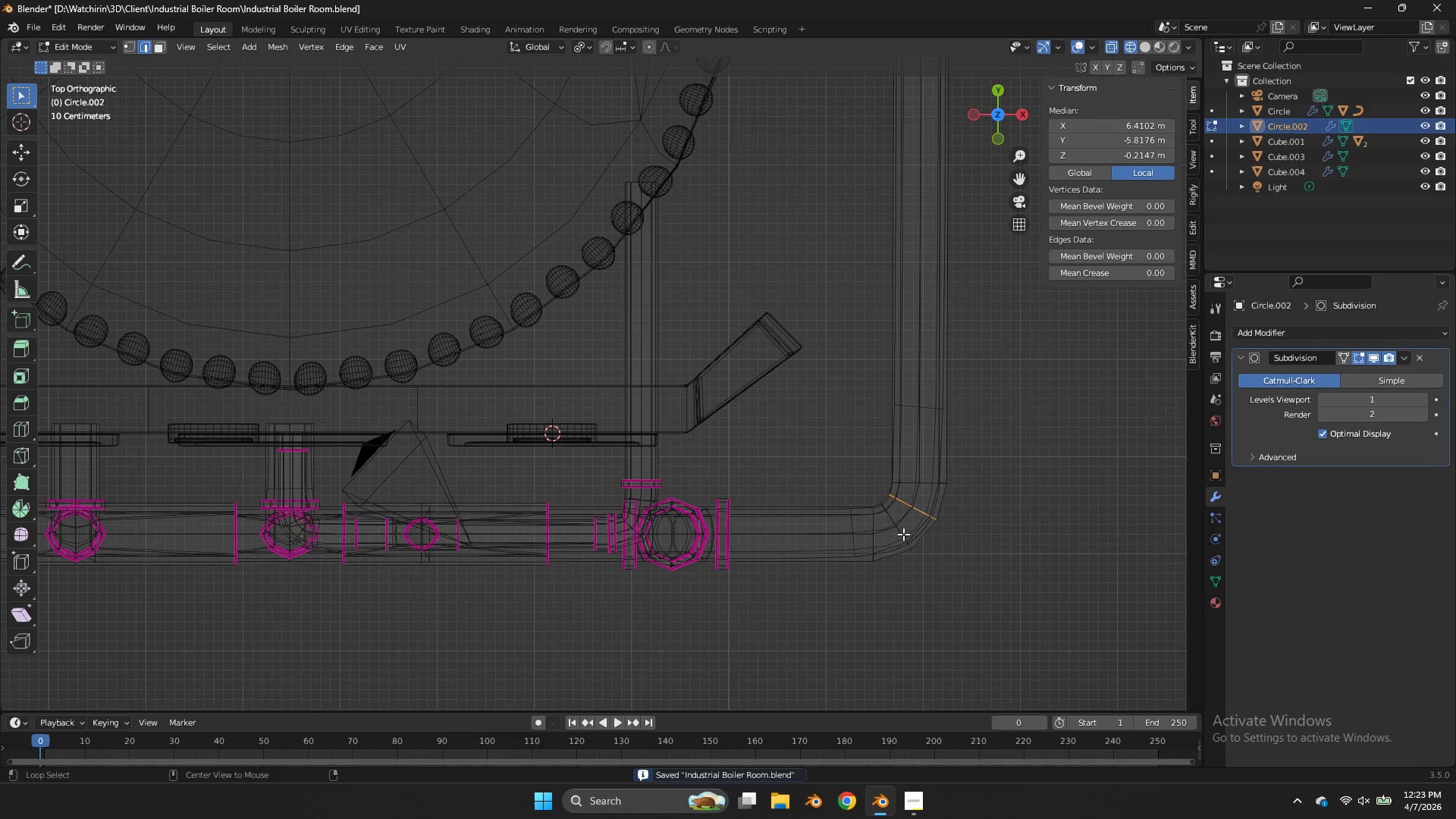 
hold_key(key=AltLeft, duration=0.34)
 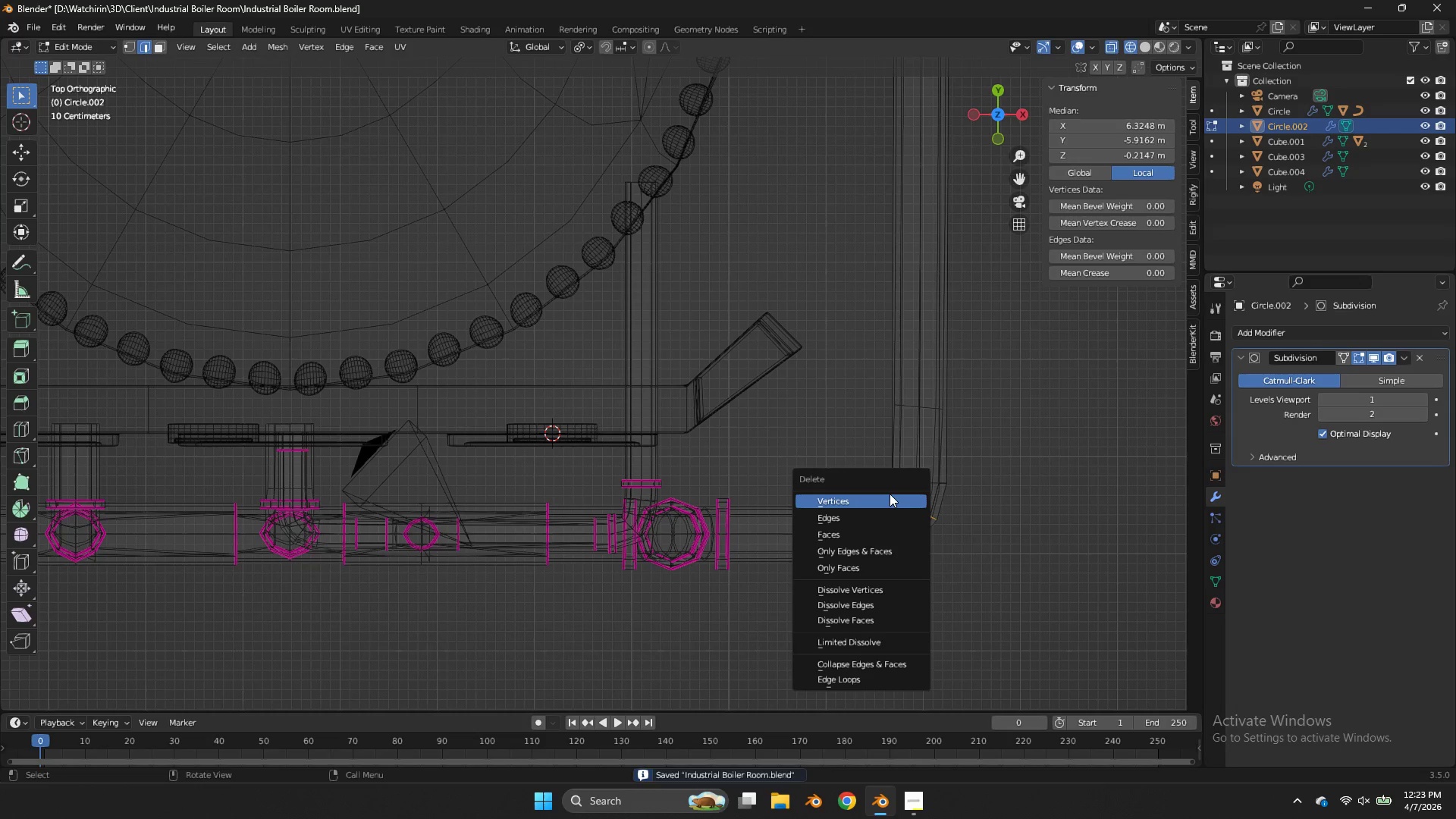 
key(Alt+Shift+ShiftLeft)
 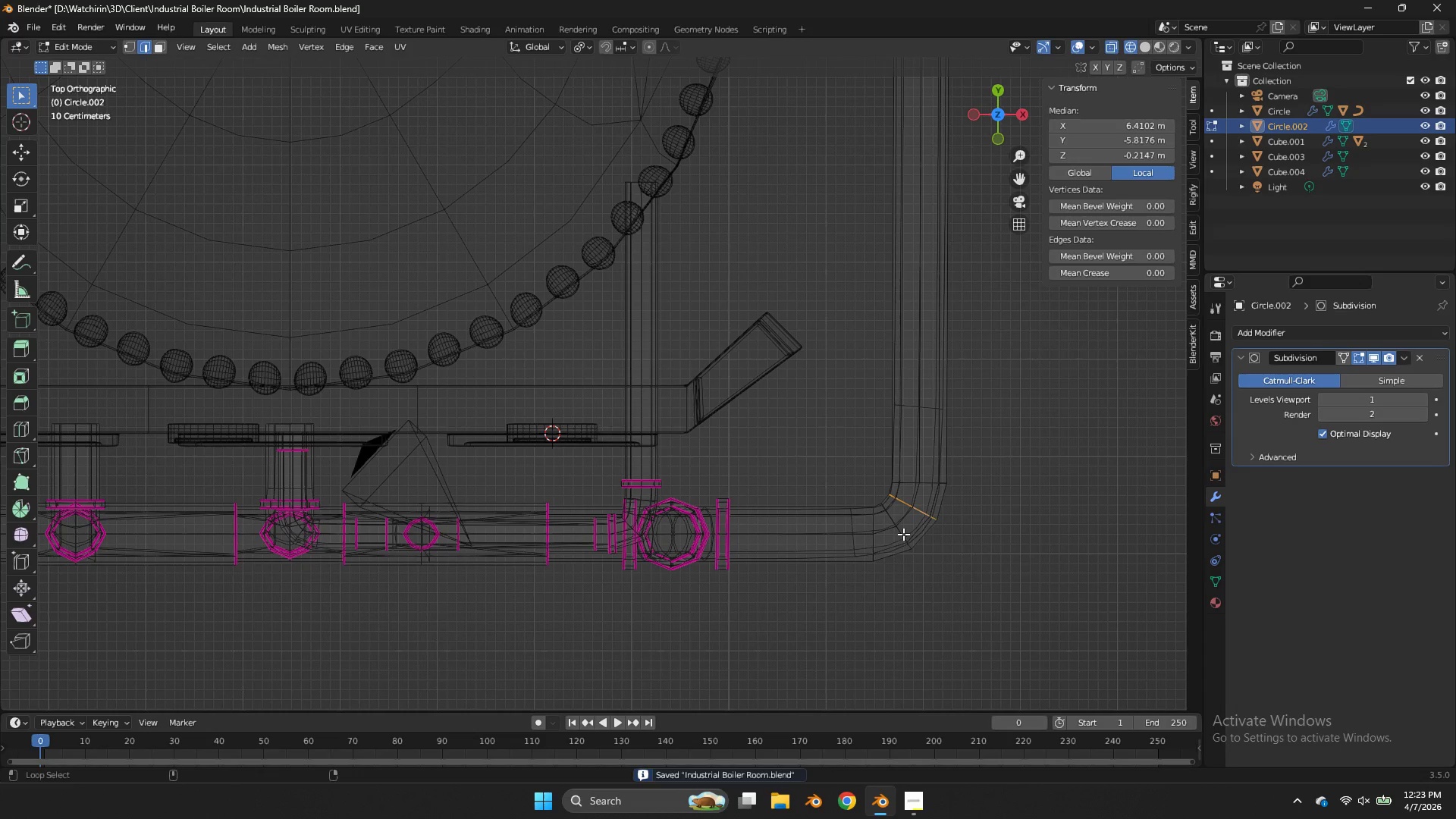 
left_click([903, 534])
 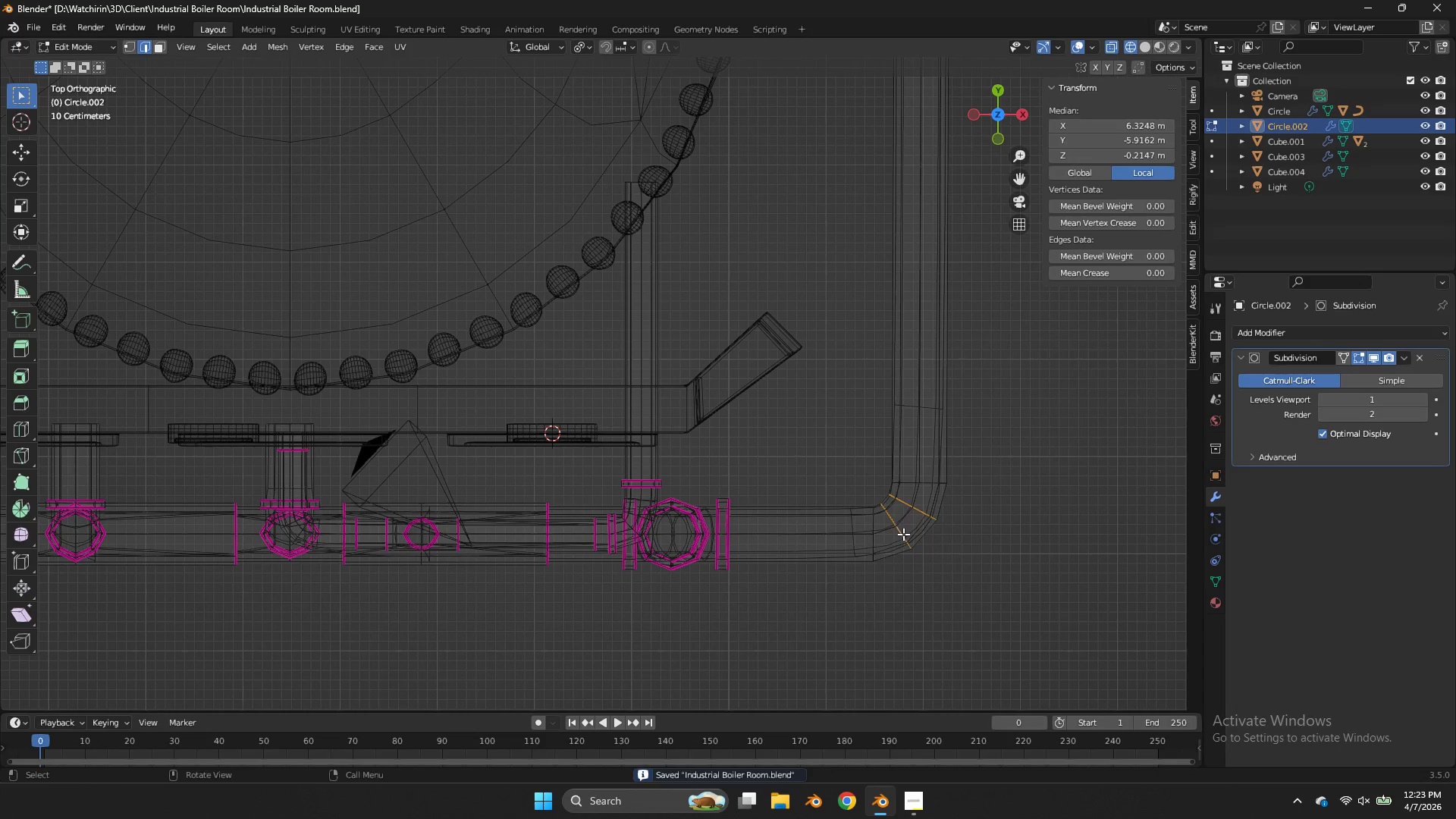 
key(X)
 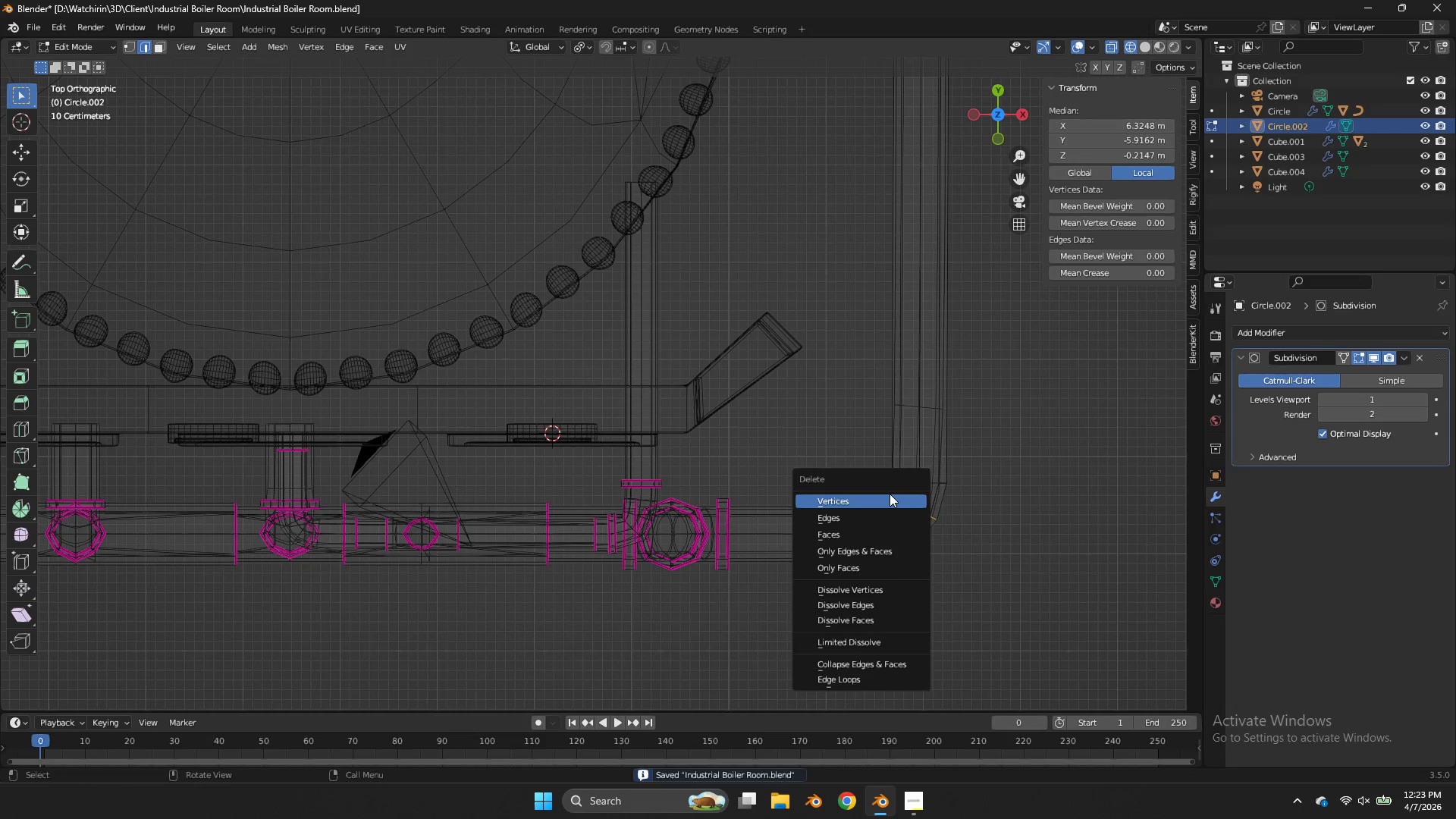 
left_click([890, 494])
 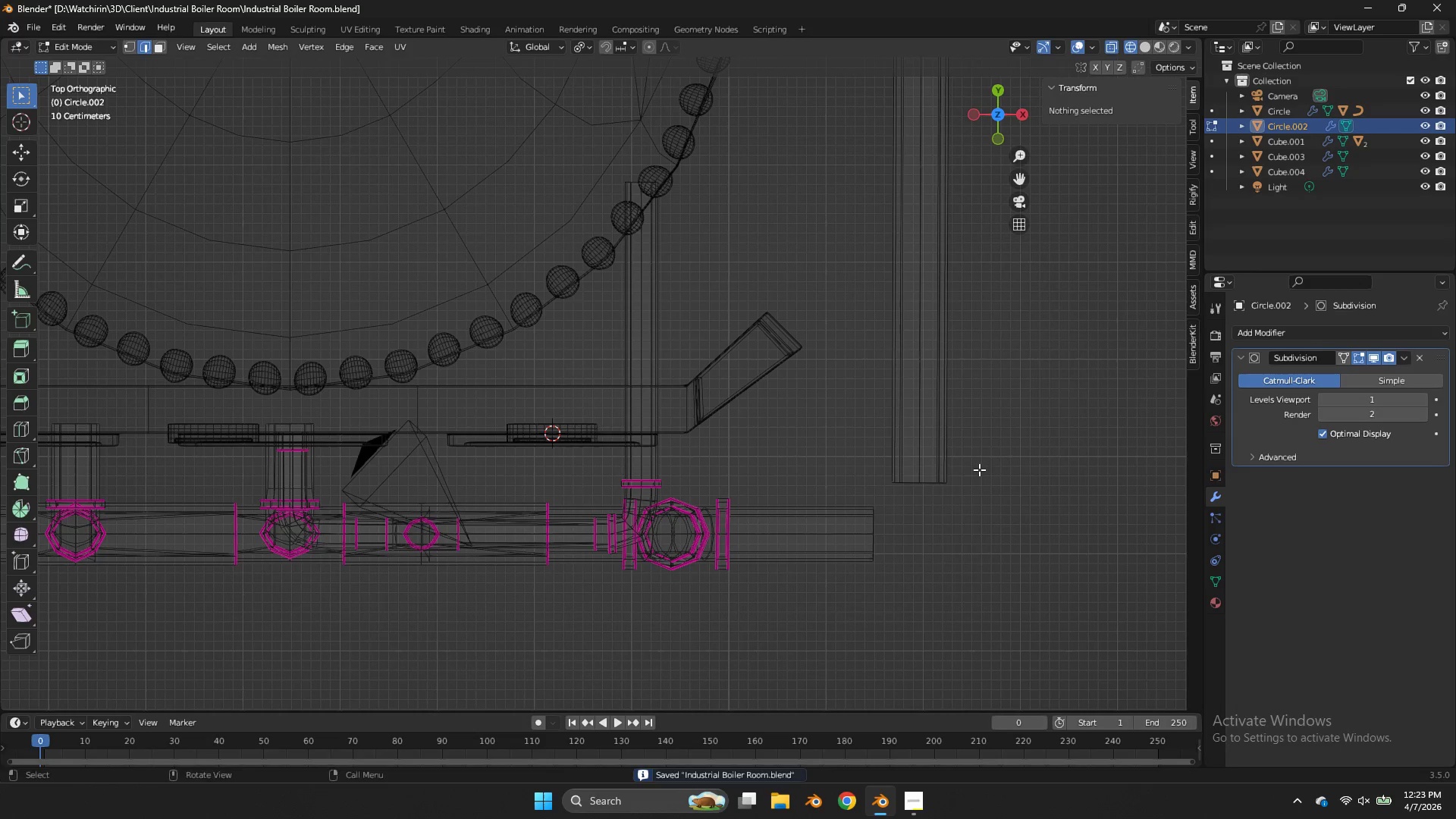 
left_click_drag(start_coordinate=[979, 469], to_coordinate=[837, 572])
 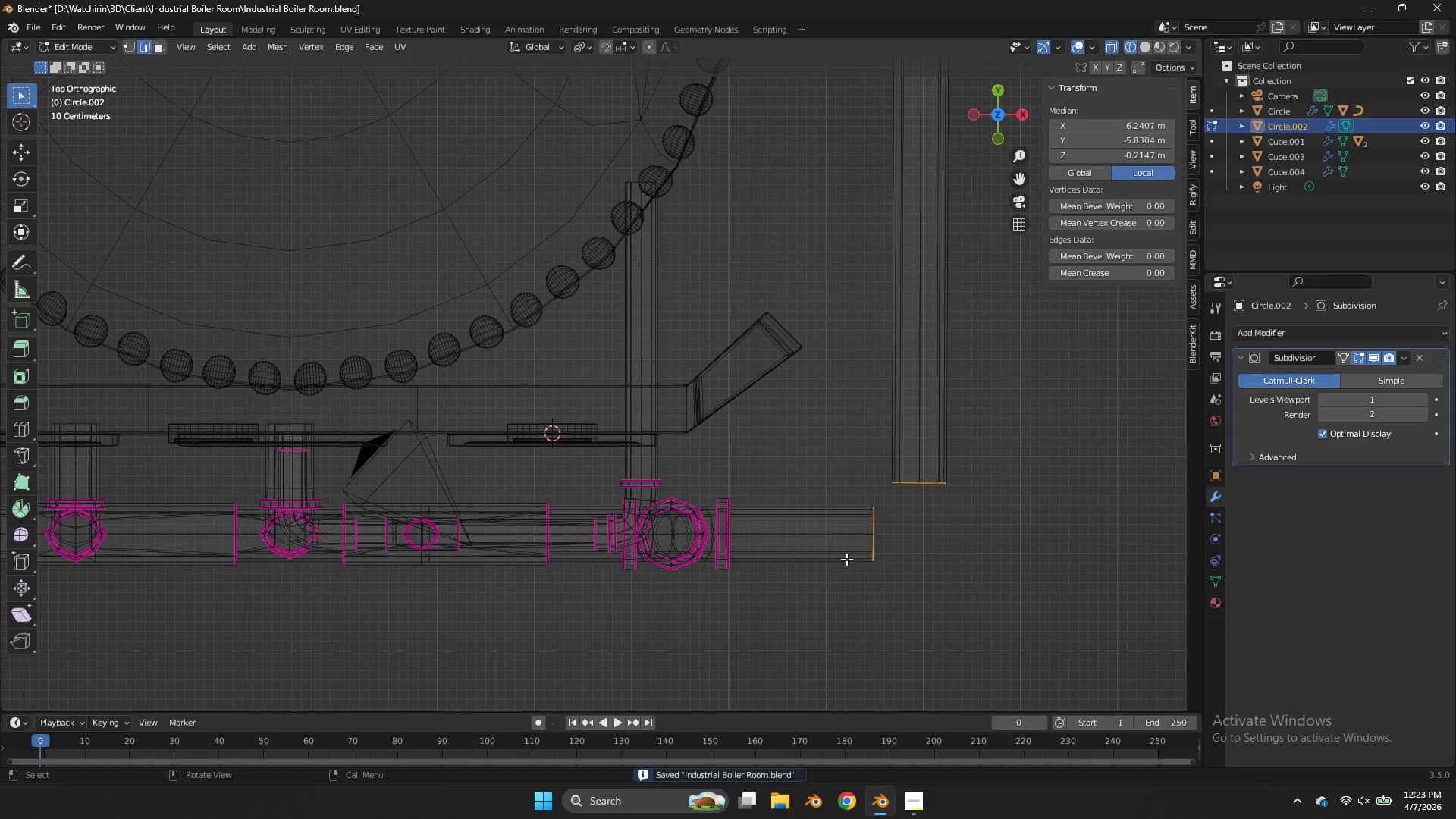 
key(Control+ControlLeft)
 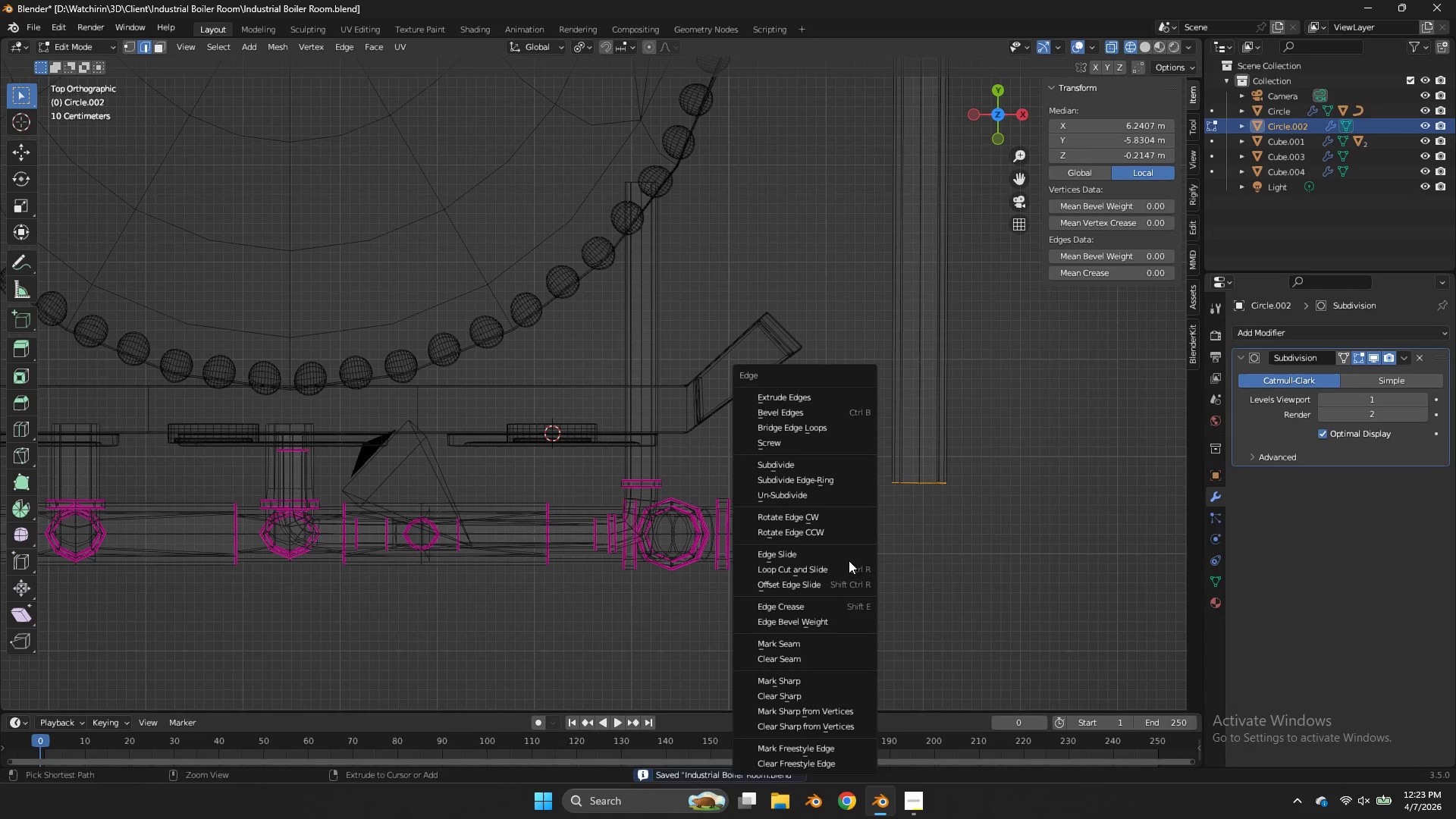 
key(Control+E)
 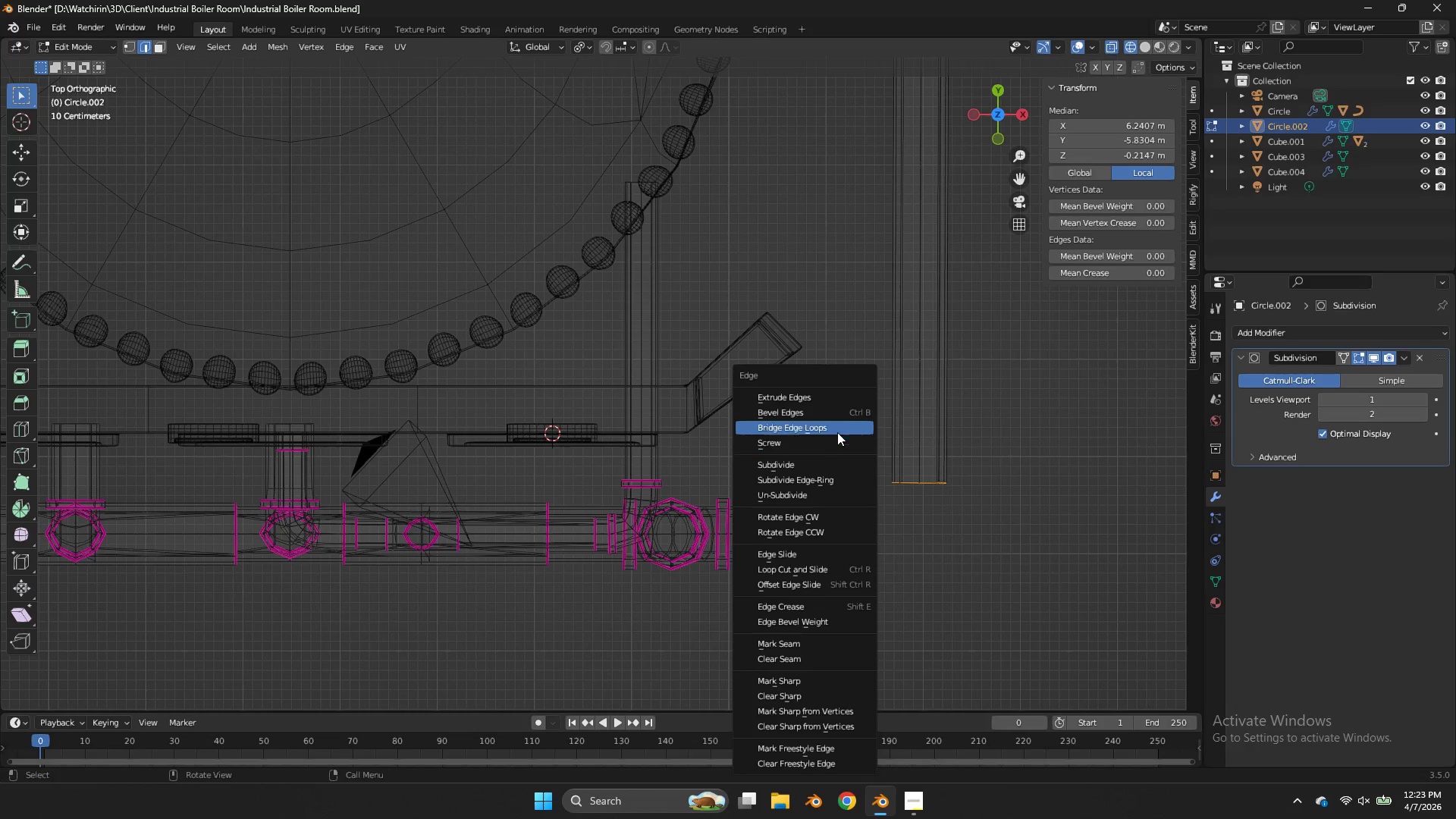 
left_click([836, 428])
 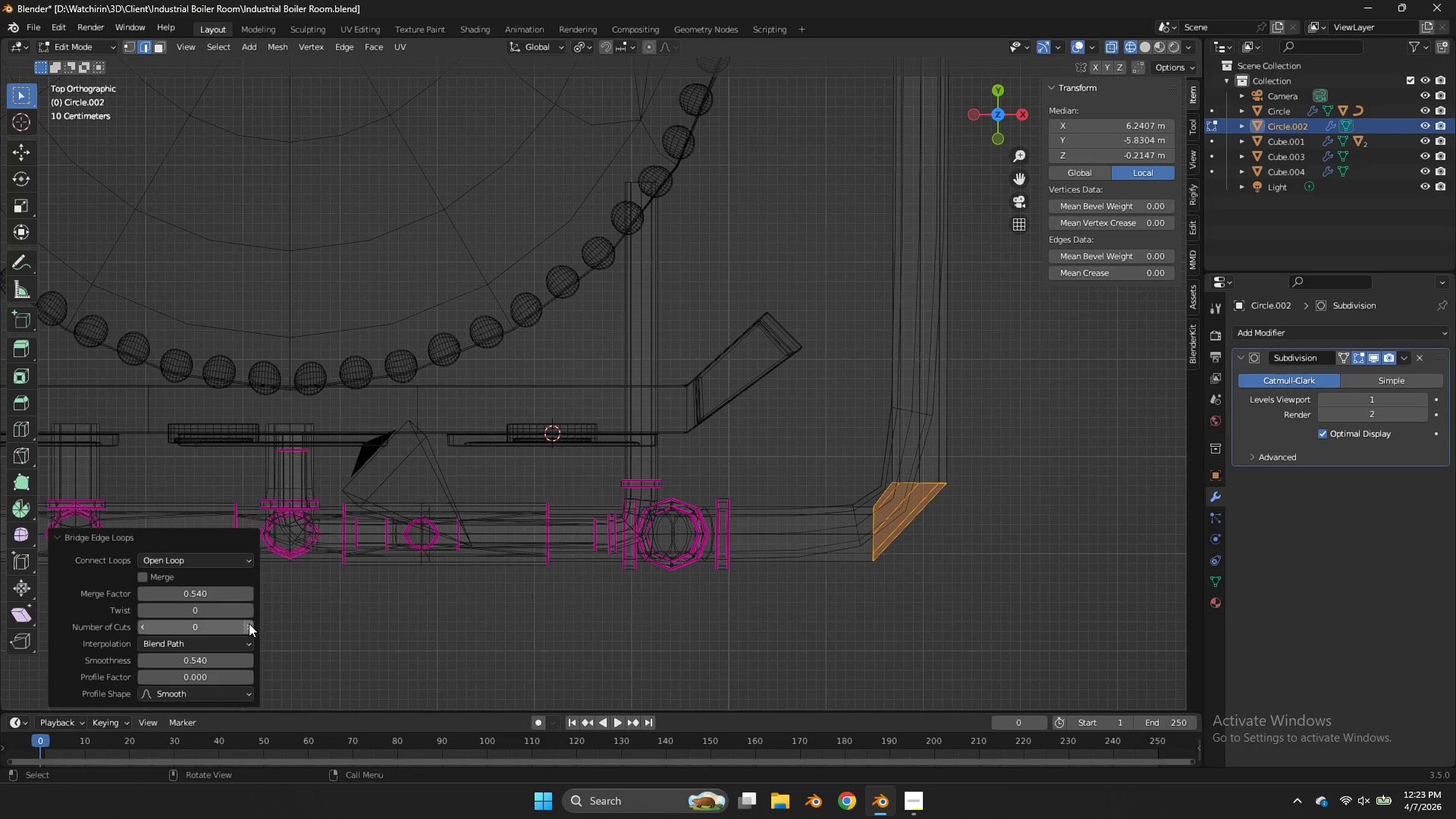 
double_click([249, 623])
 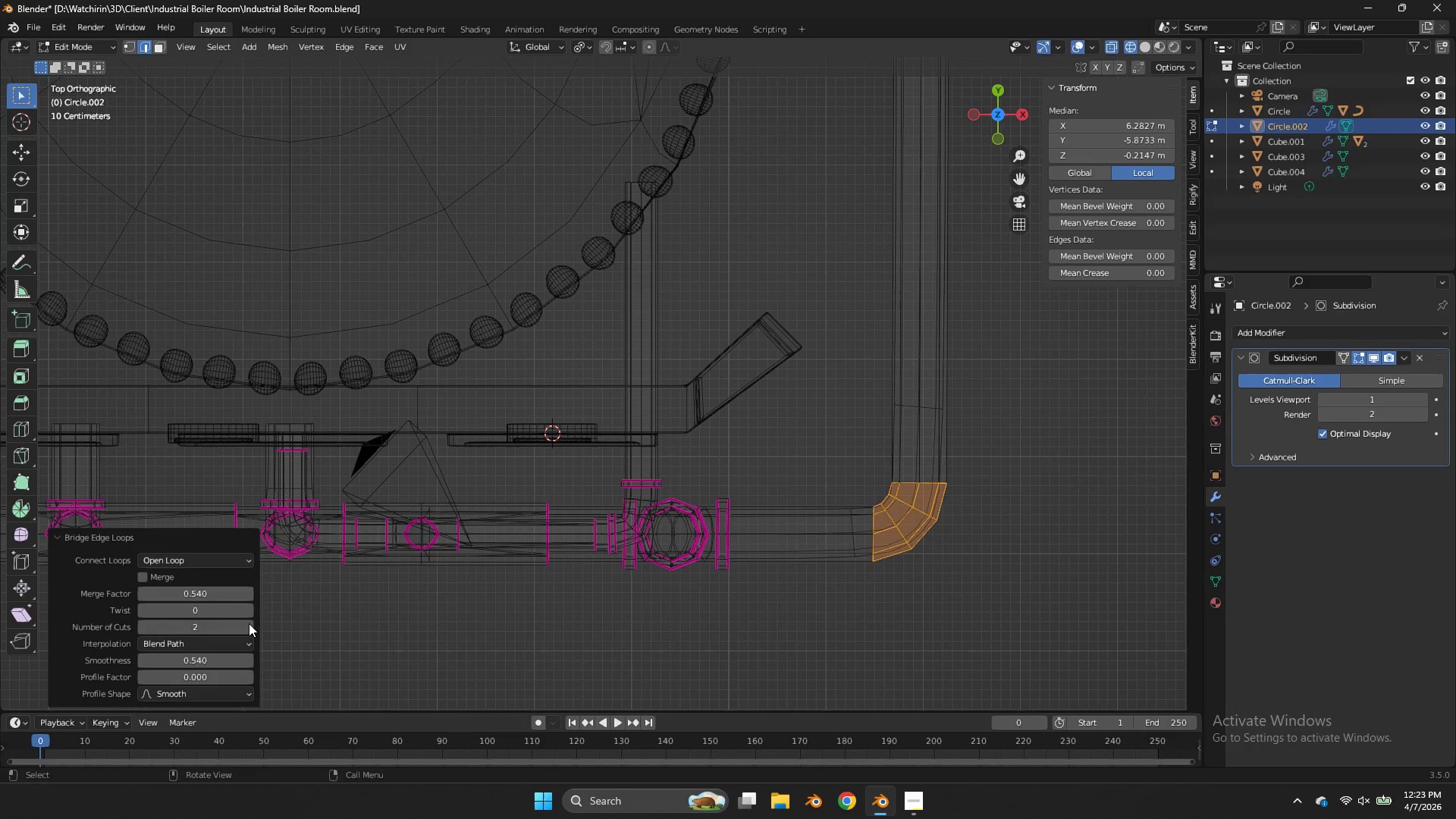 
triple_click([249, 623])
 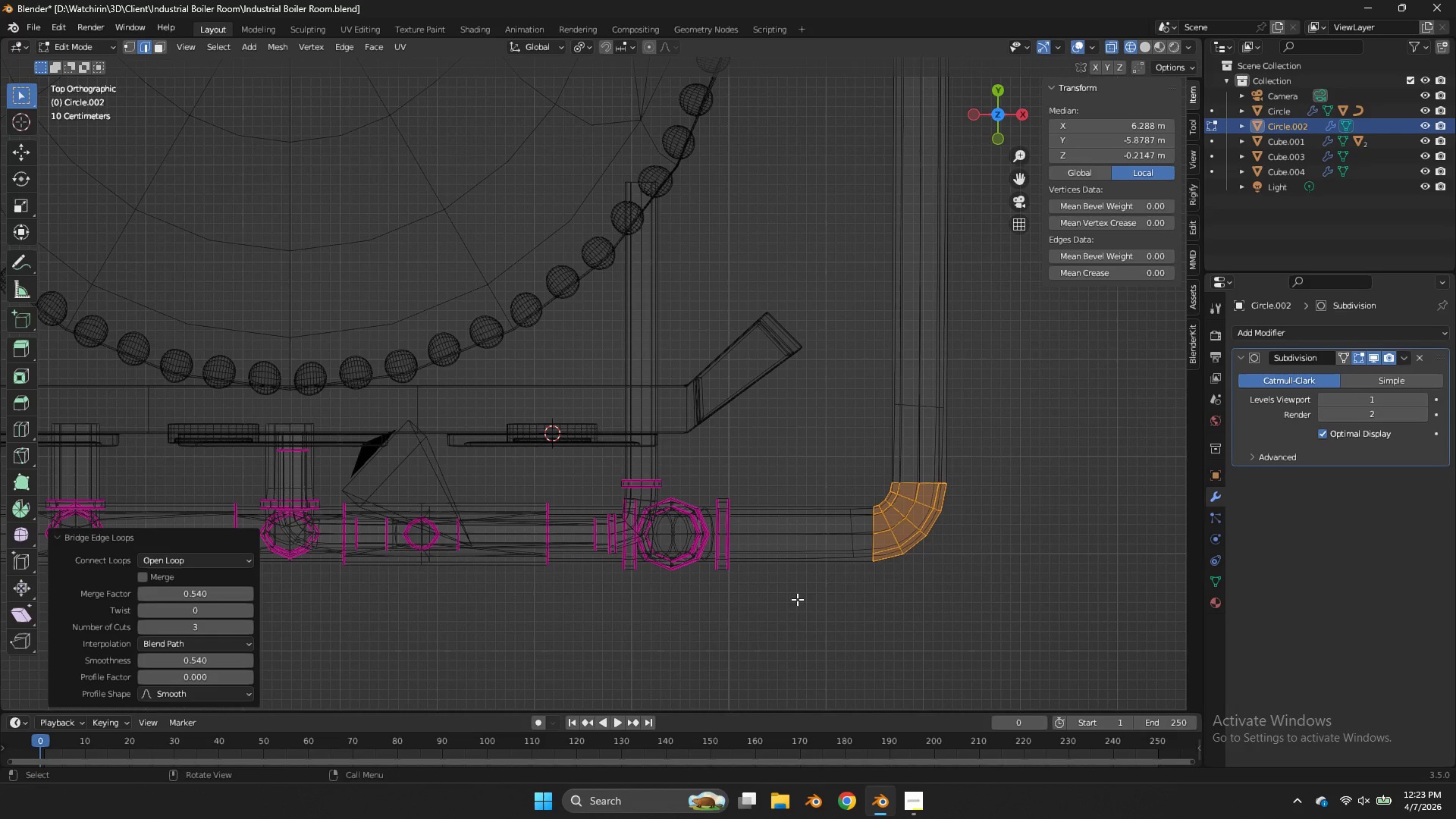 
left_click([807, 598])
 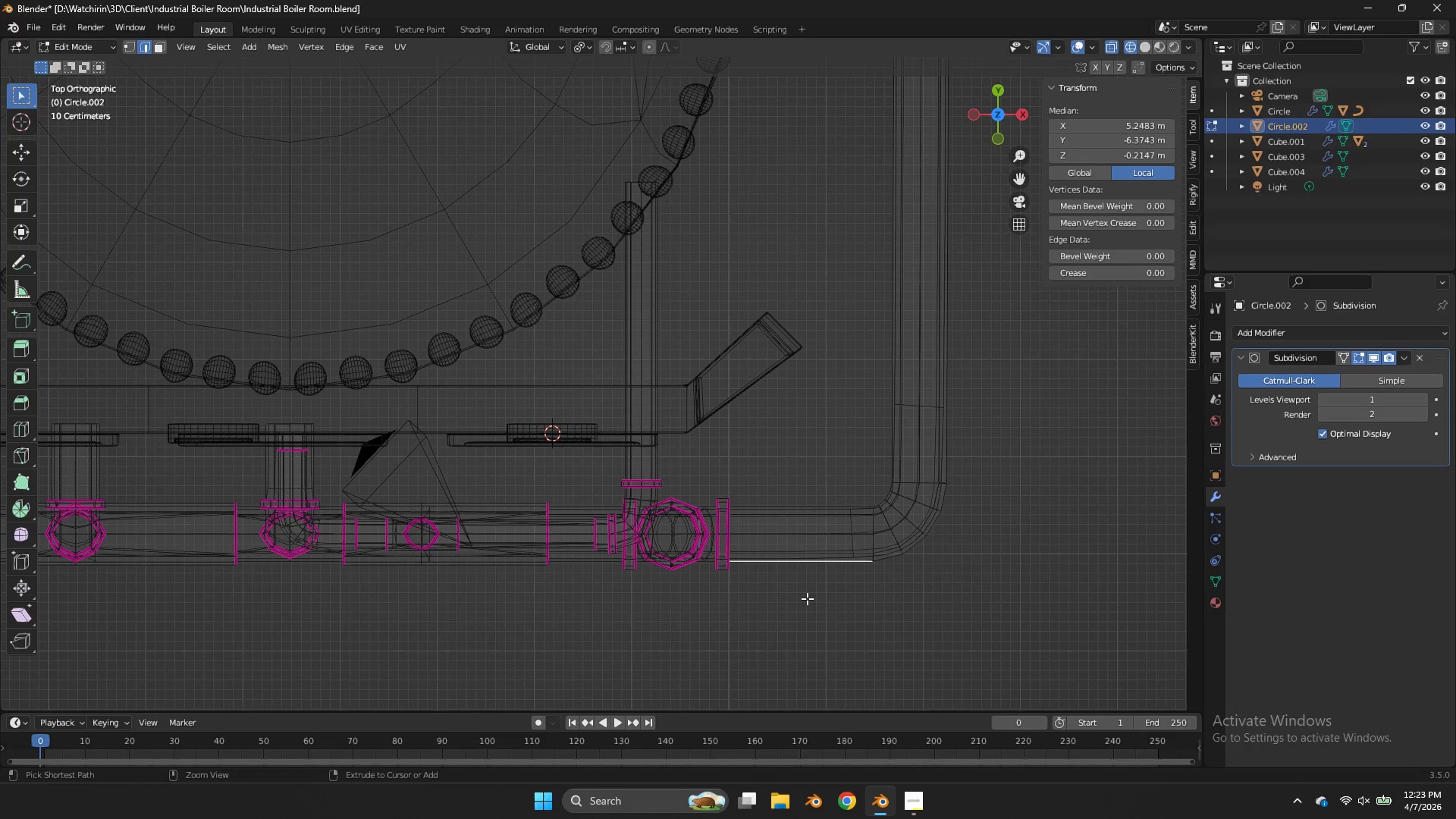 
key(Control+ControlLeft)
 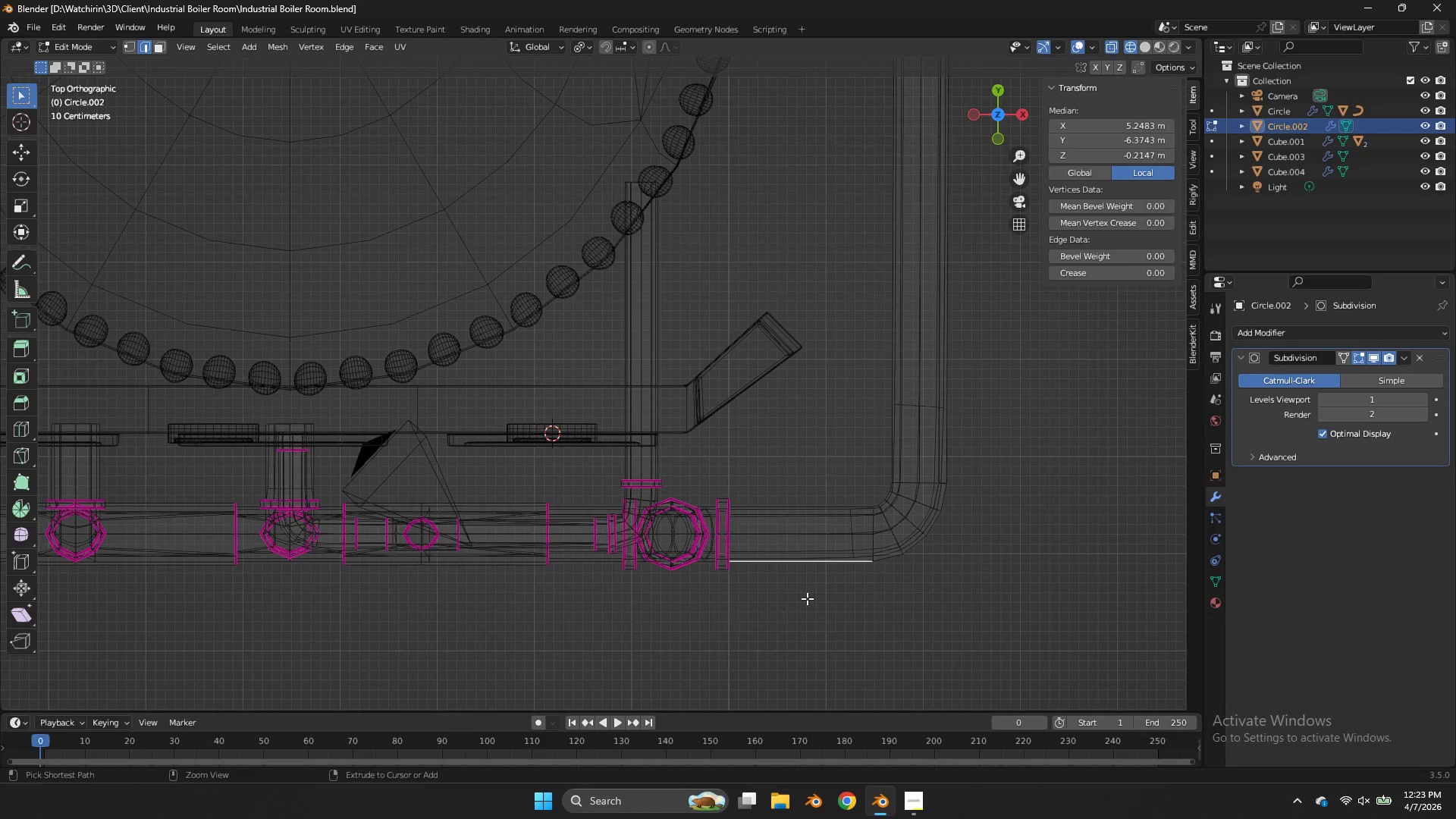 
key(Control+S)
 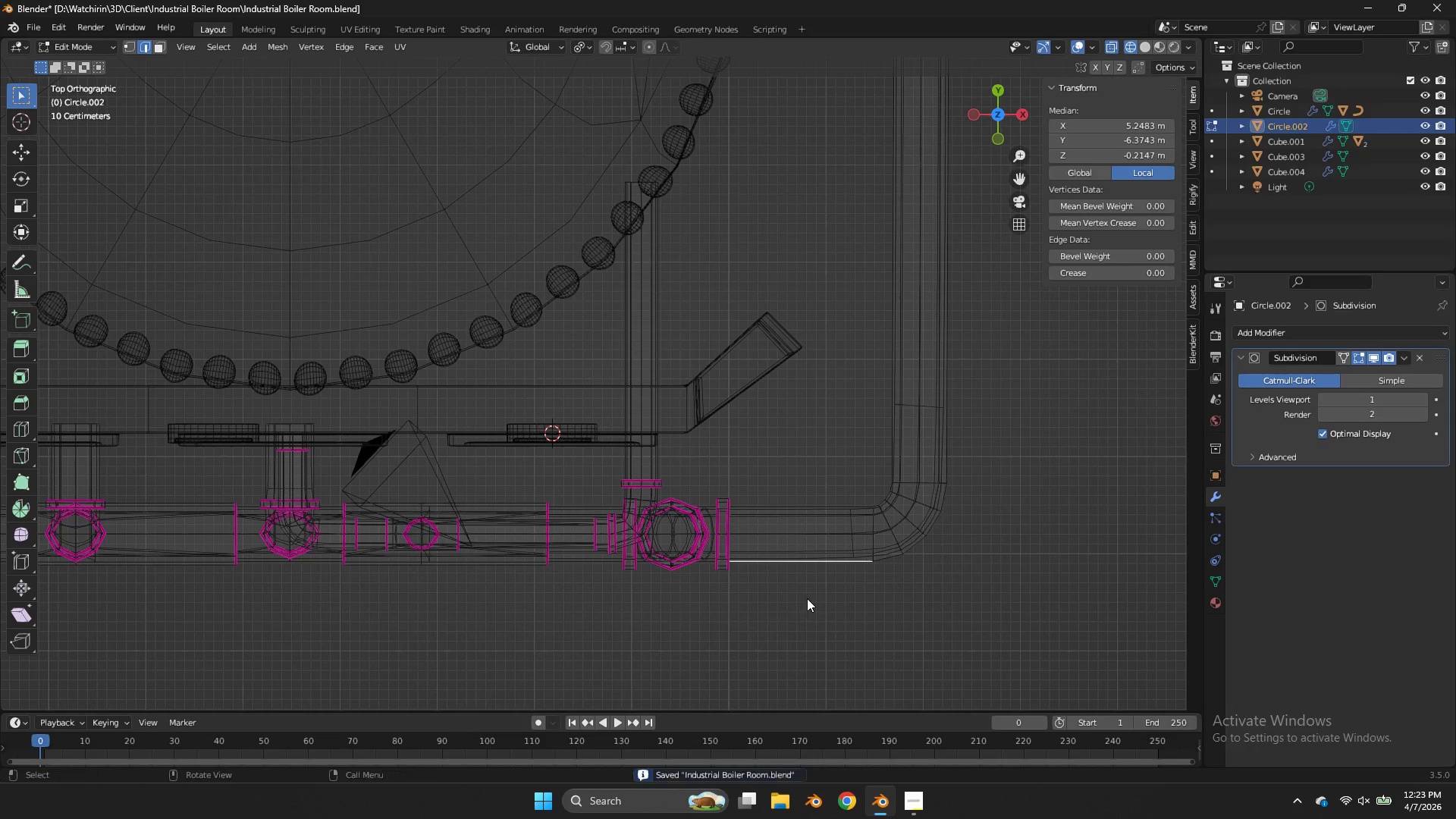 
key(Tab)
 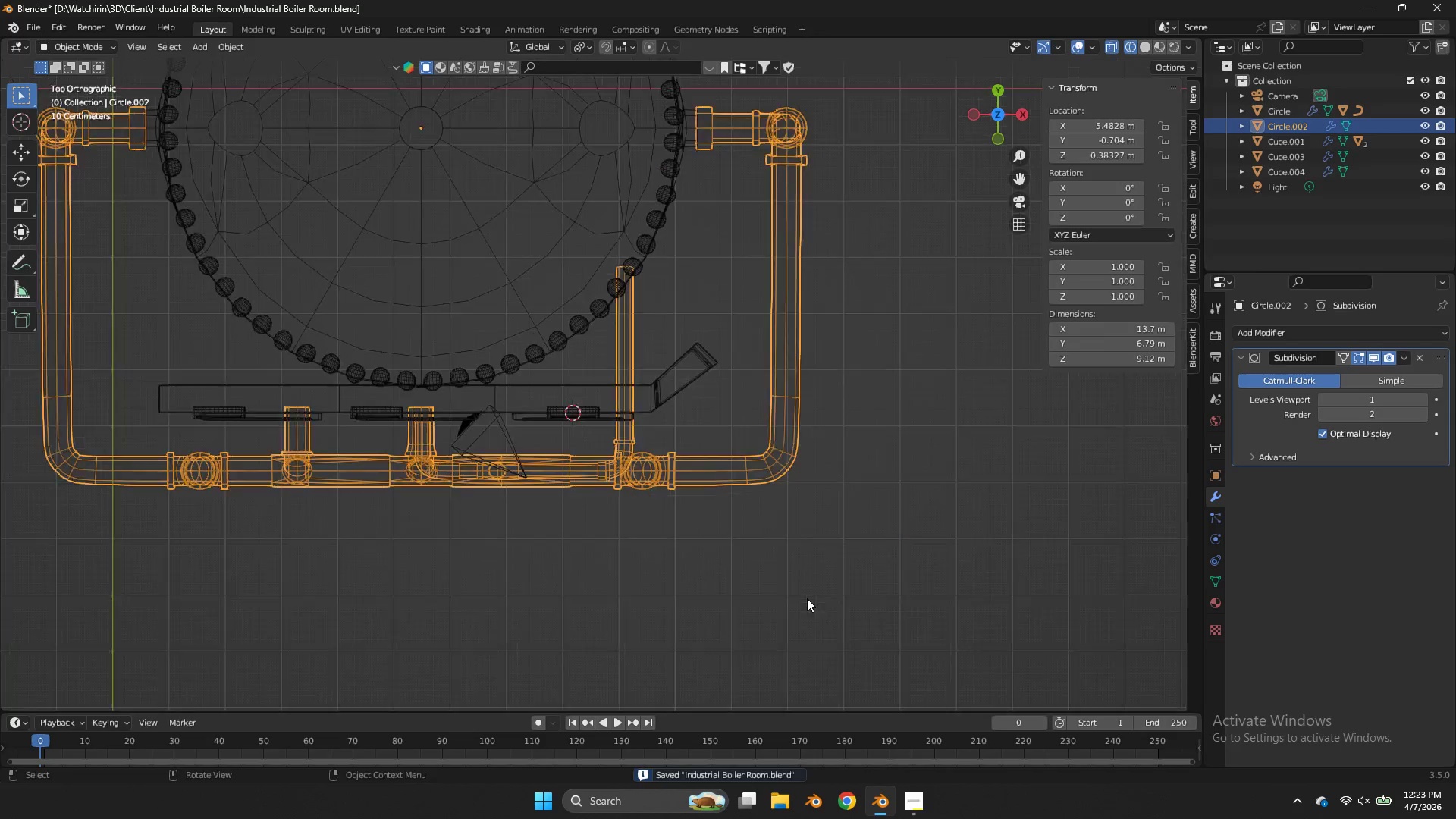 
key(Z)
 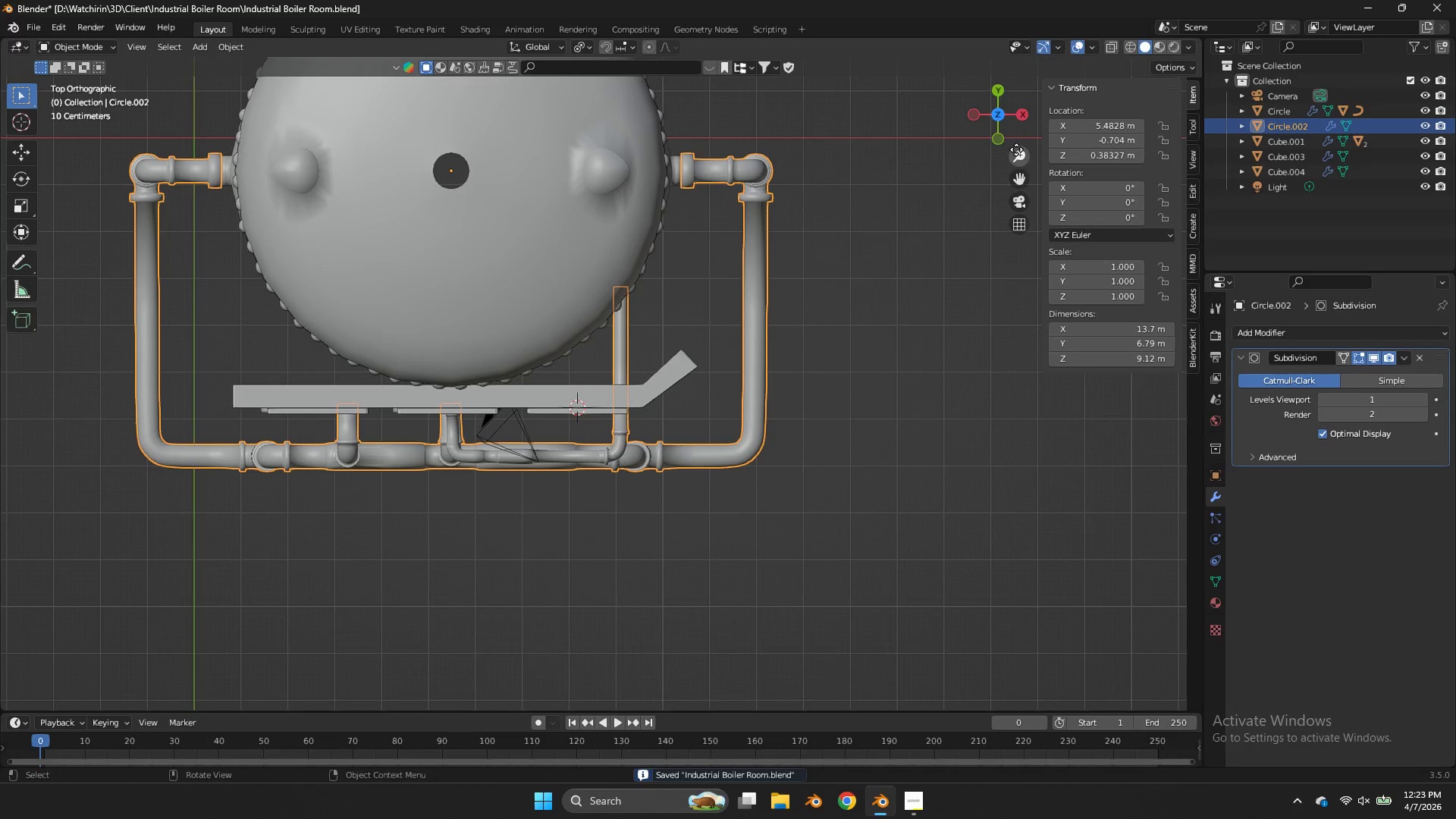 
scroll: coordinate [807, 598], scroll_direction: down, amount: 4.0
 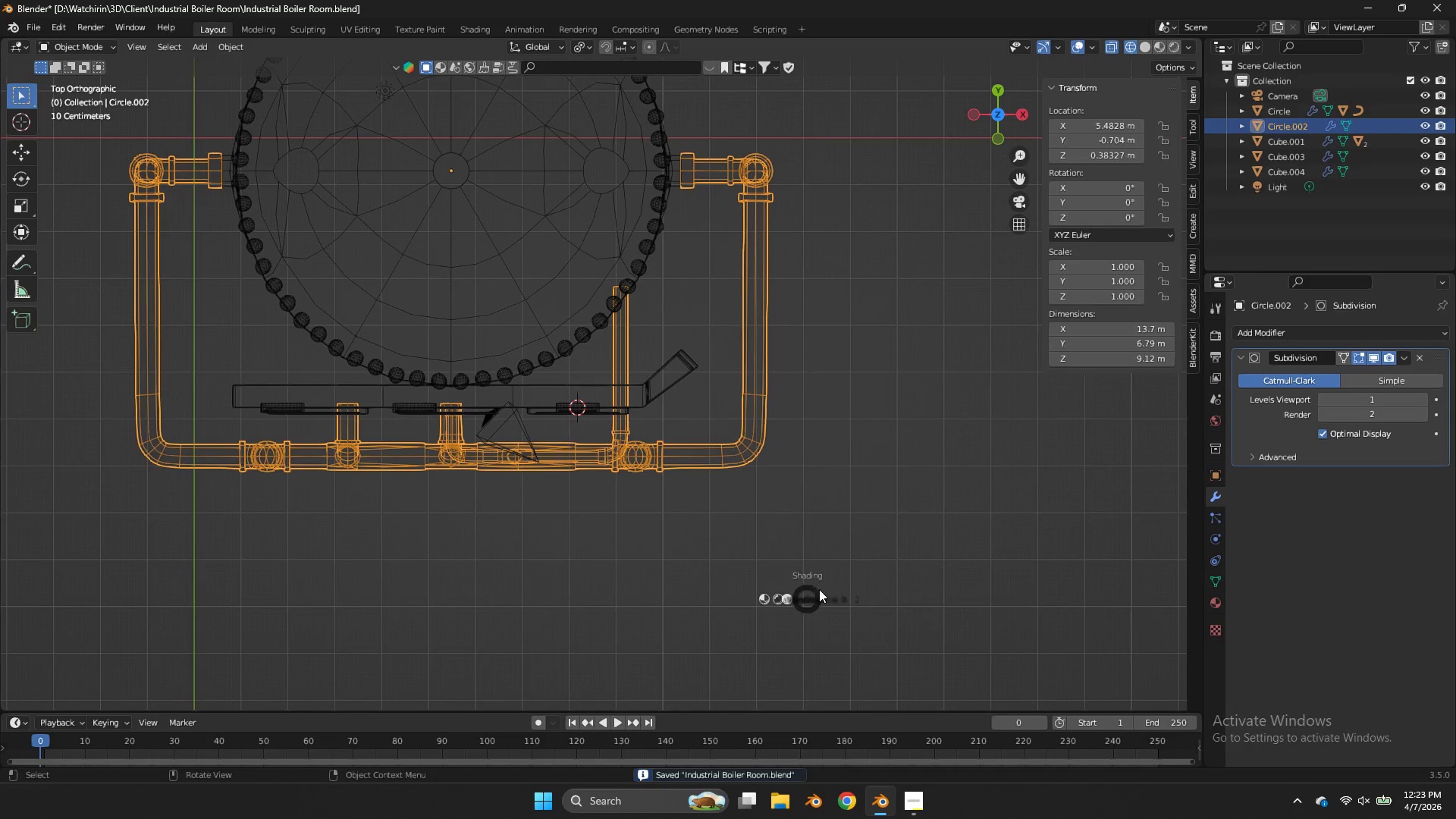 
left_click_drag(start_coordinate=[988, 122], to_coordinate=[993, 651])
 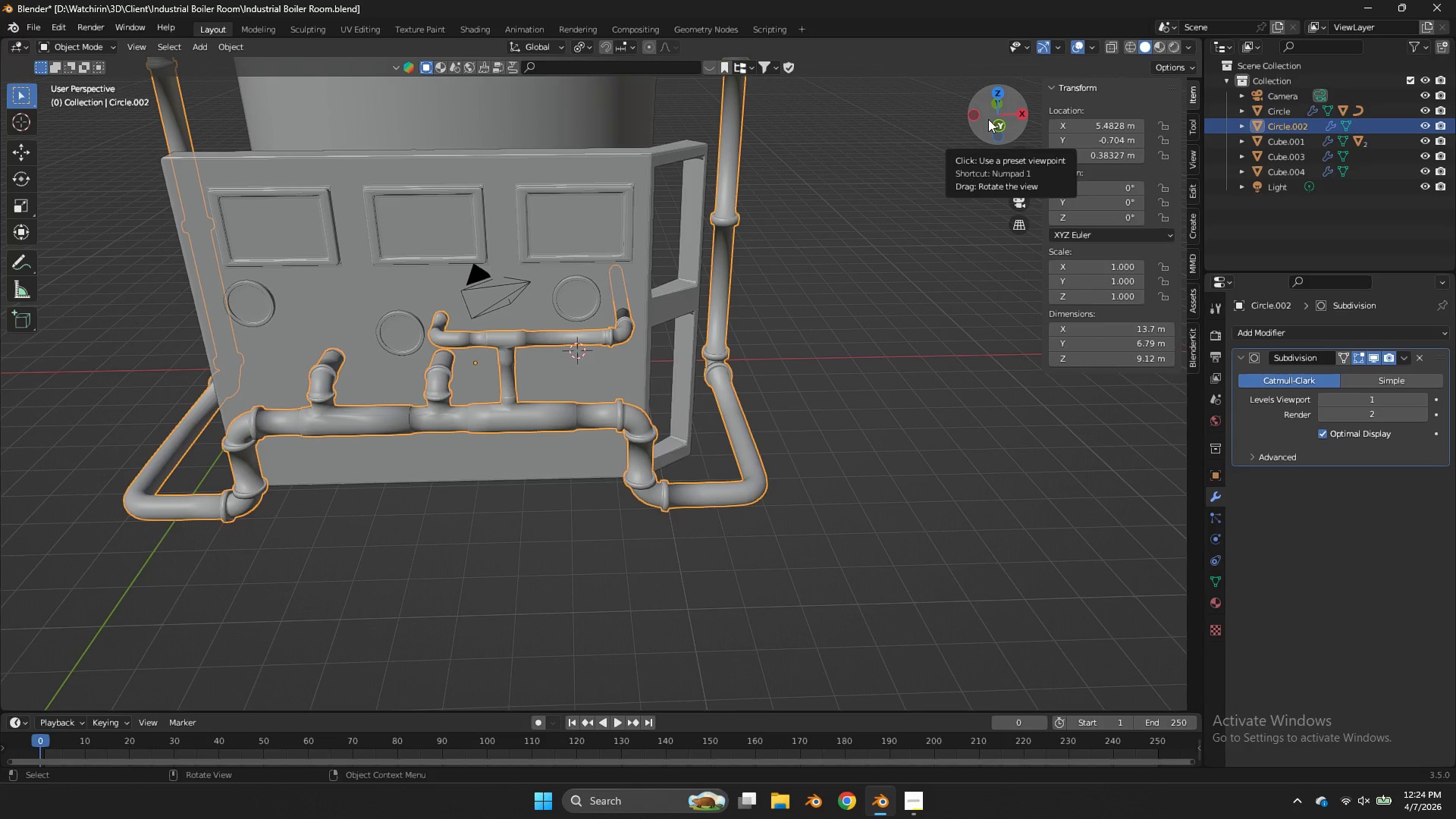 
wait(72.94)
 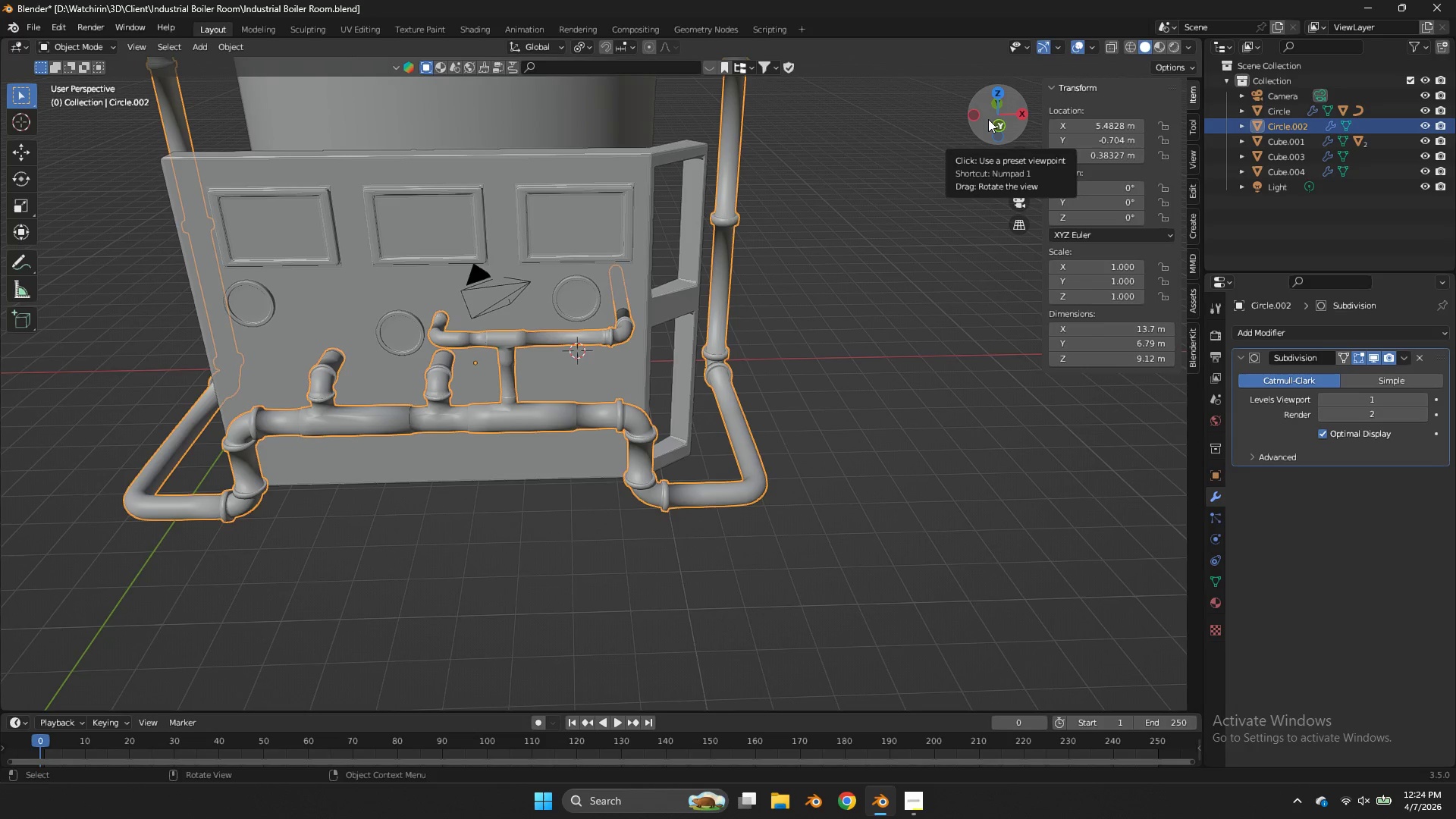 
left_click_drag(start_coordinate=[1011, 173], to_coordinate=[1166, 100])
 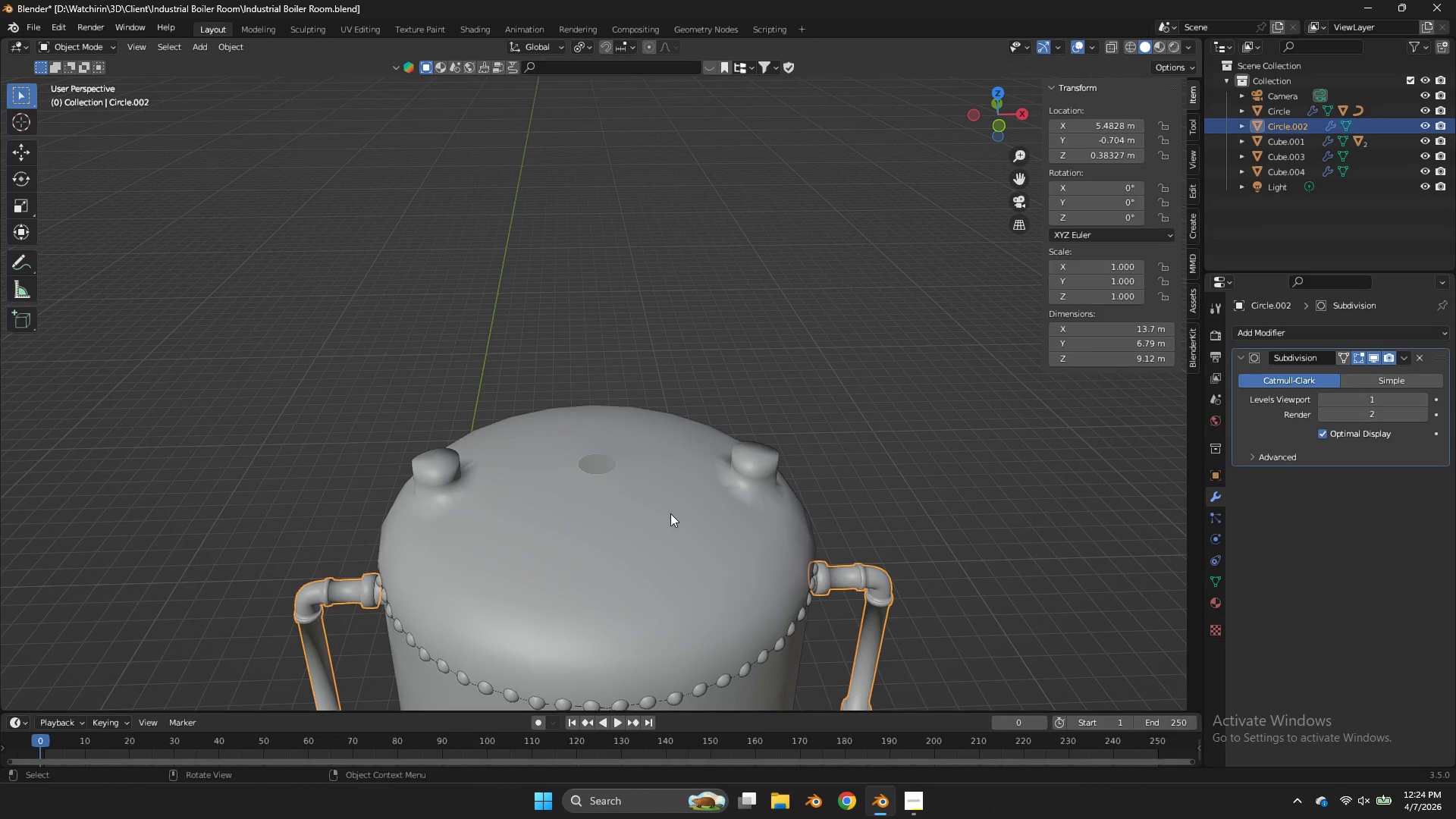 
left_click([670, 513])
 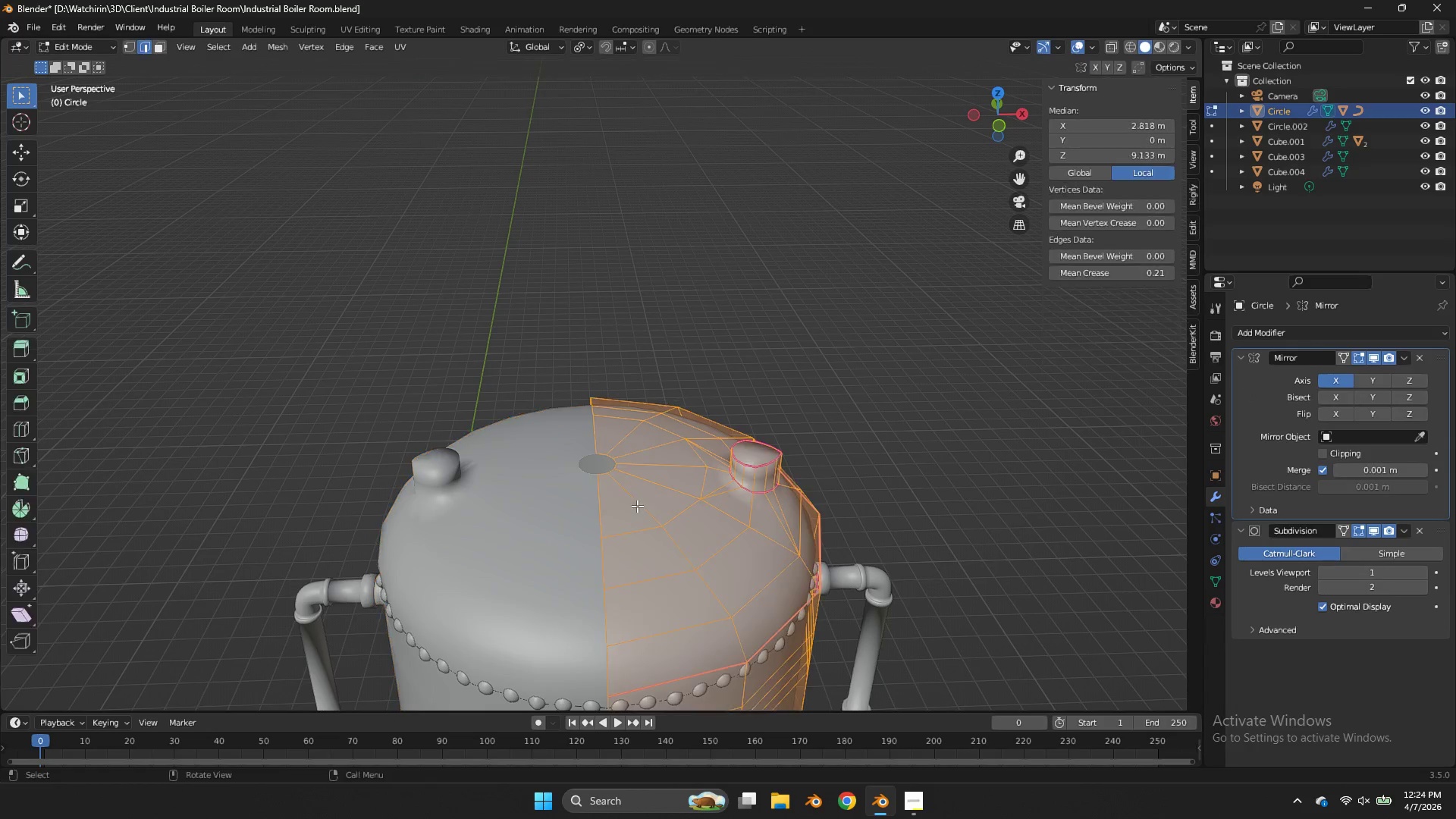 
key(Tab)
 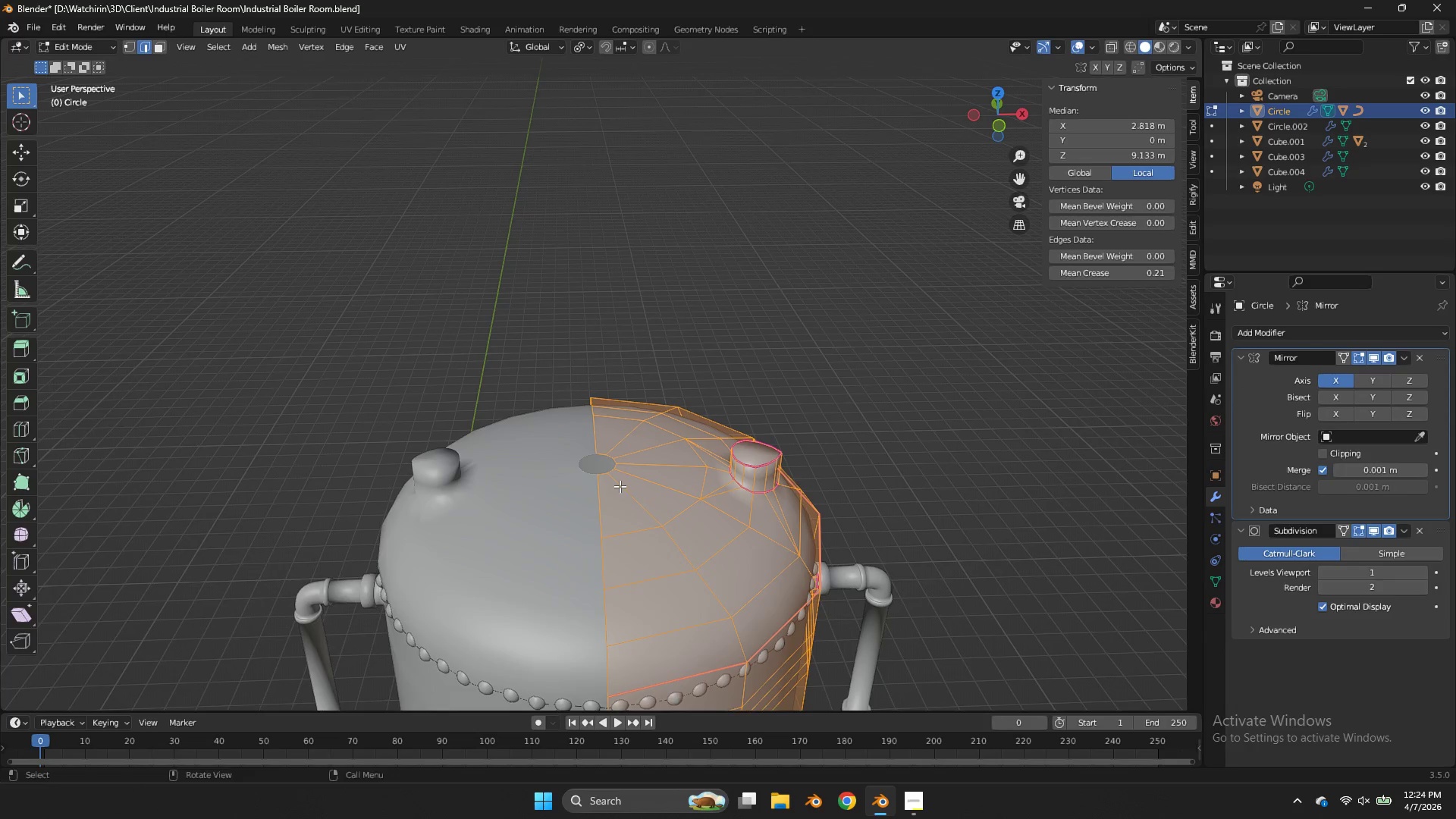 
hold_key(key=AltLeft, duration=0.95)
 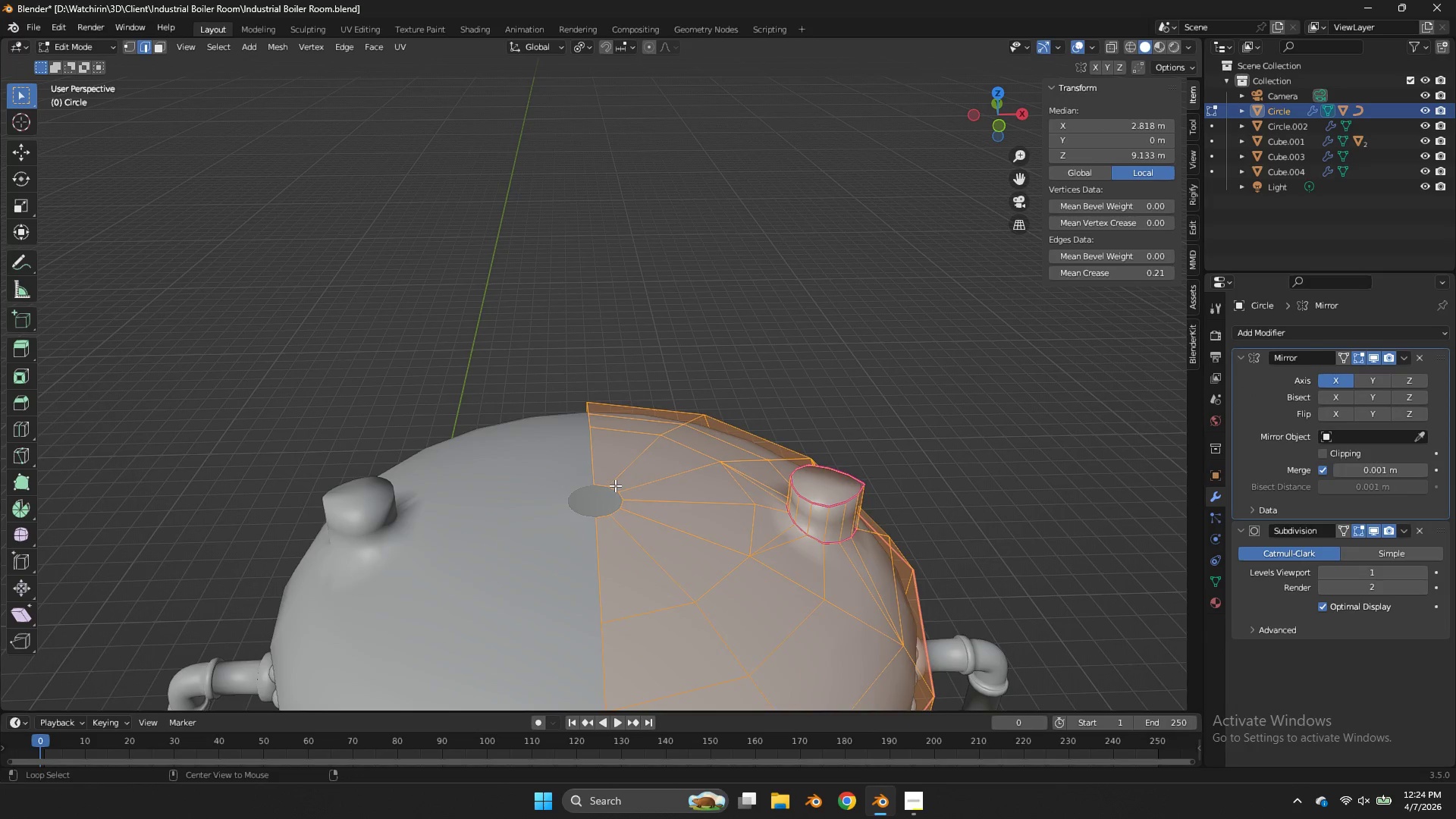 
scroll: coordinate [620, 486], scroll_direction: up, amount: 2.0
 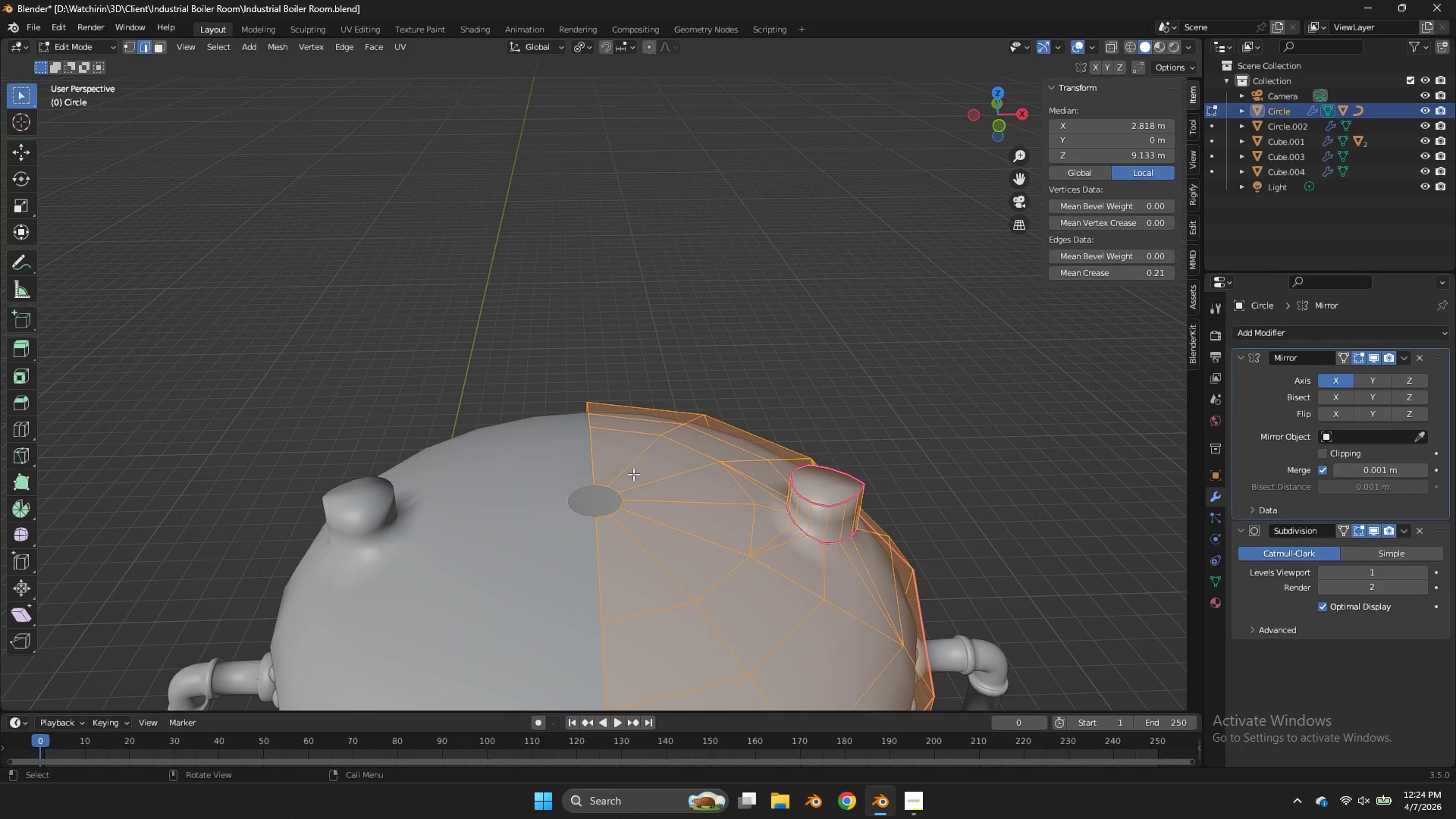 
left_click([618, 488])
 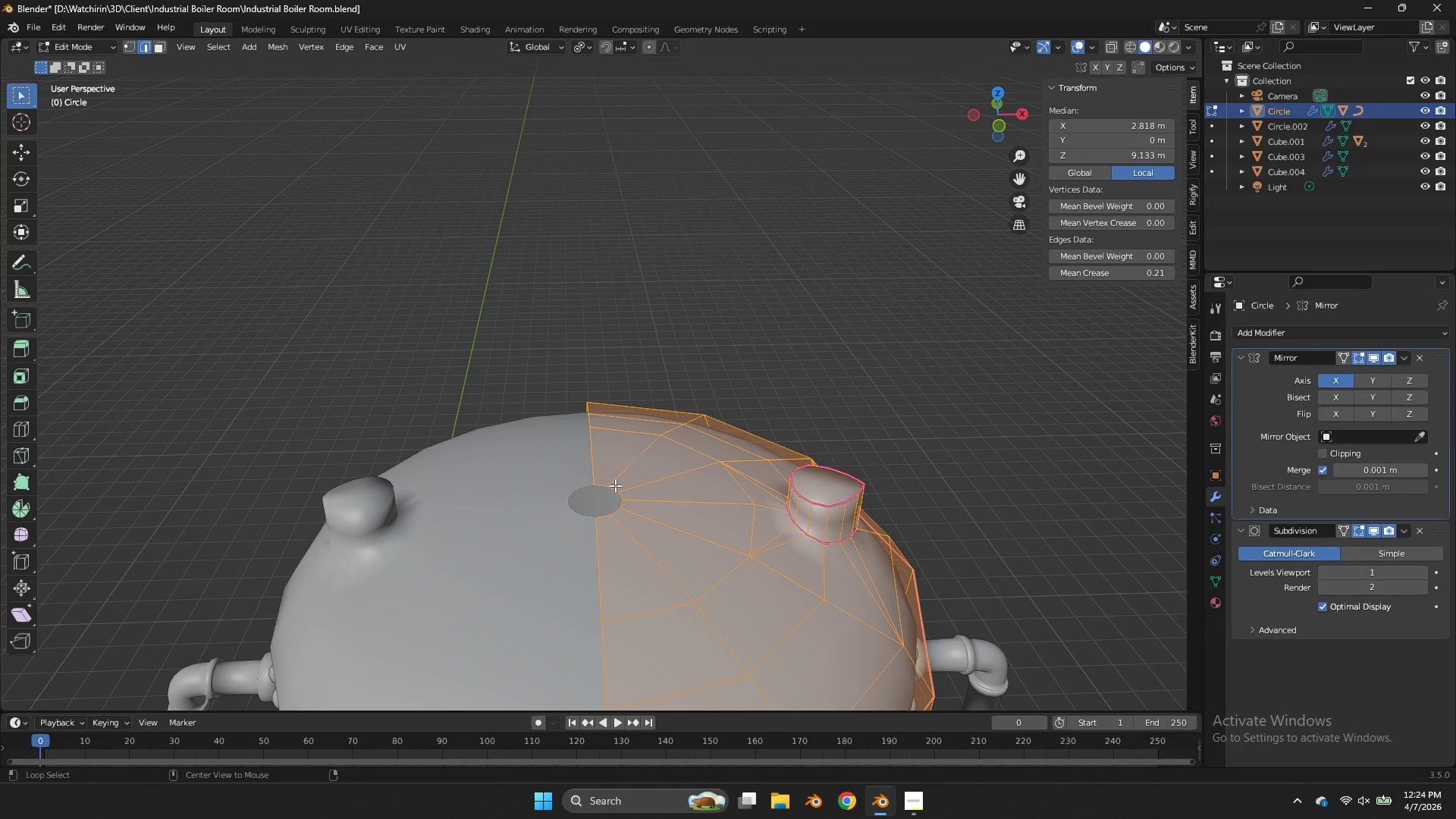 
hold_key(key=AltLeft, duration=0.67)
left_click([615, 485])
 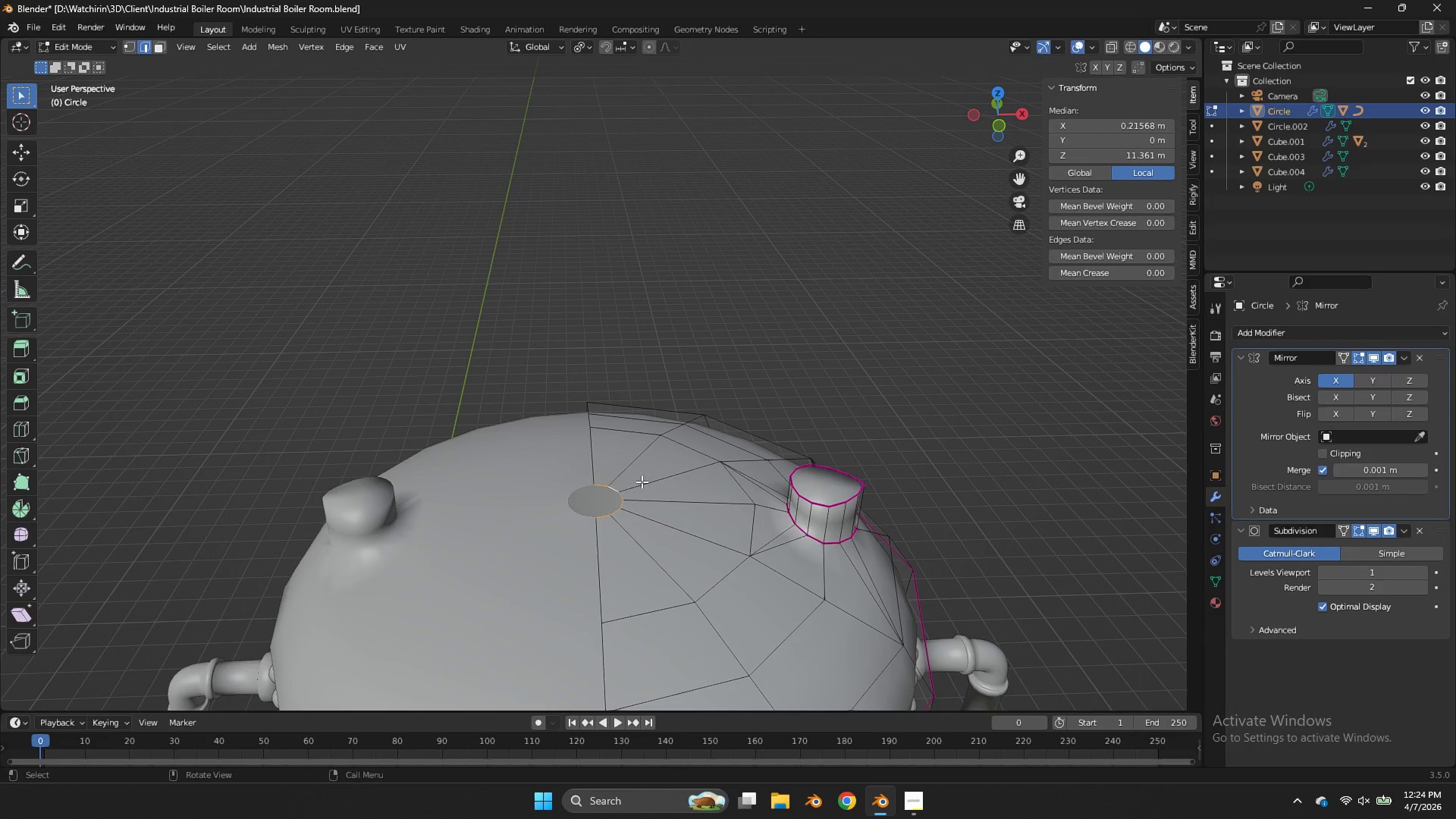 
type(S)
key(Tab)
type(AS)
 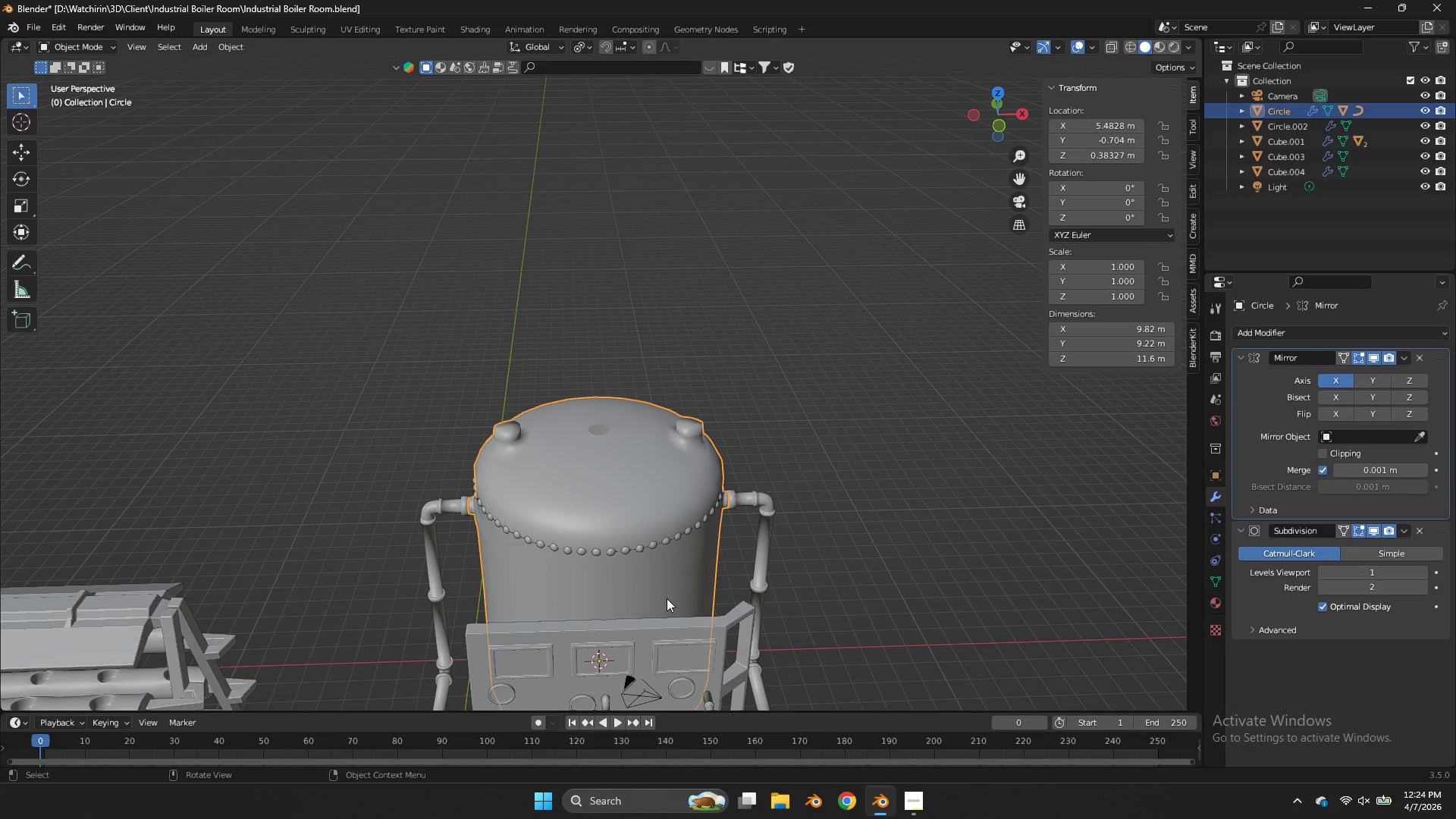 
scroll: coordinate [672, 587], scroll_direction: down, amount: 5.0
 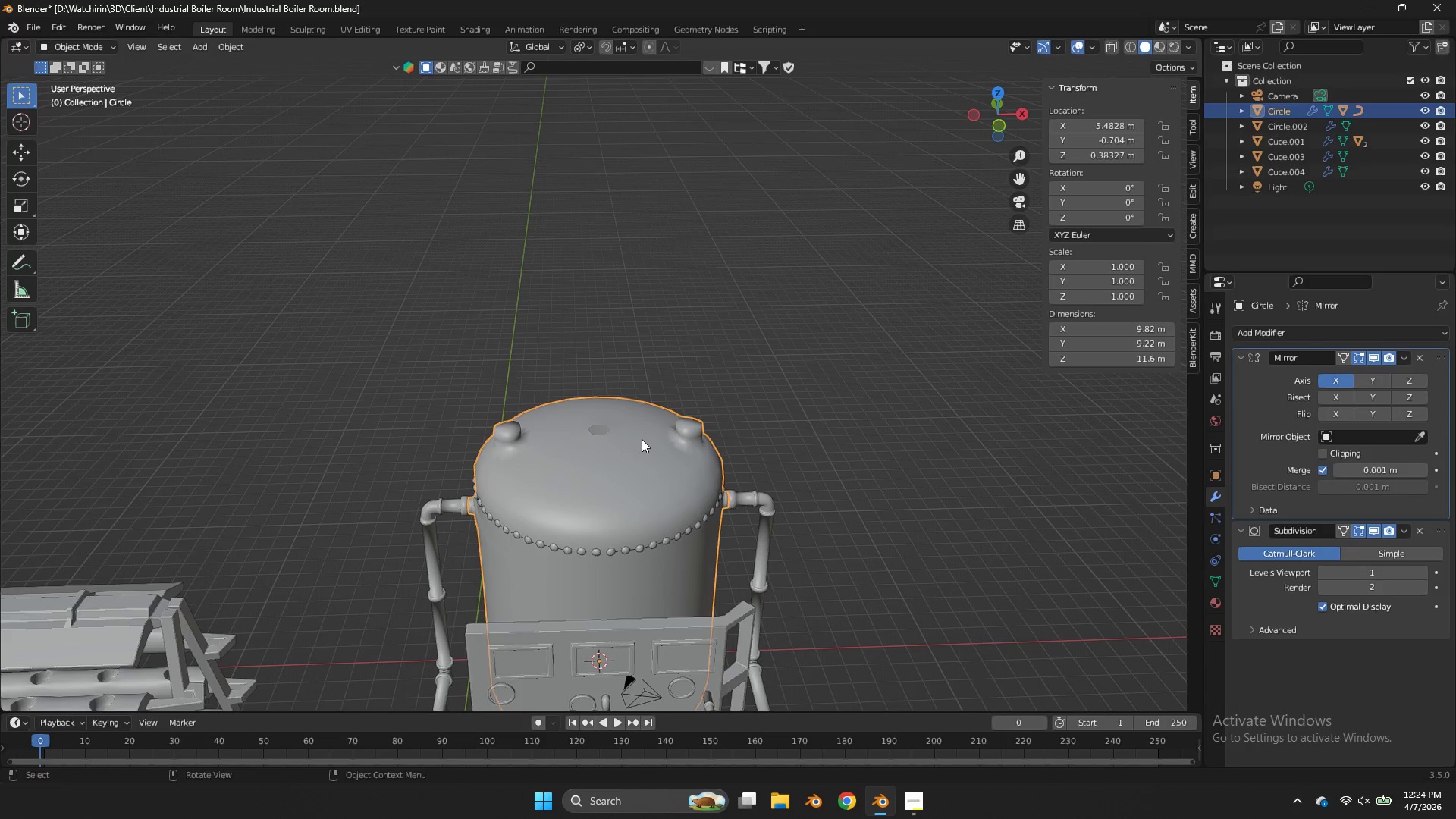 
scroll: coordinate [632, 439], scroll_direction: up, amount: 4.0
 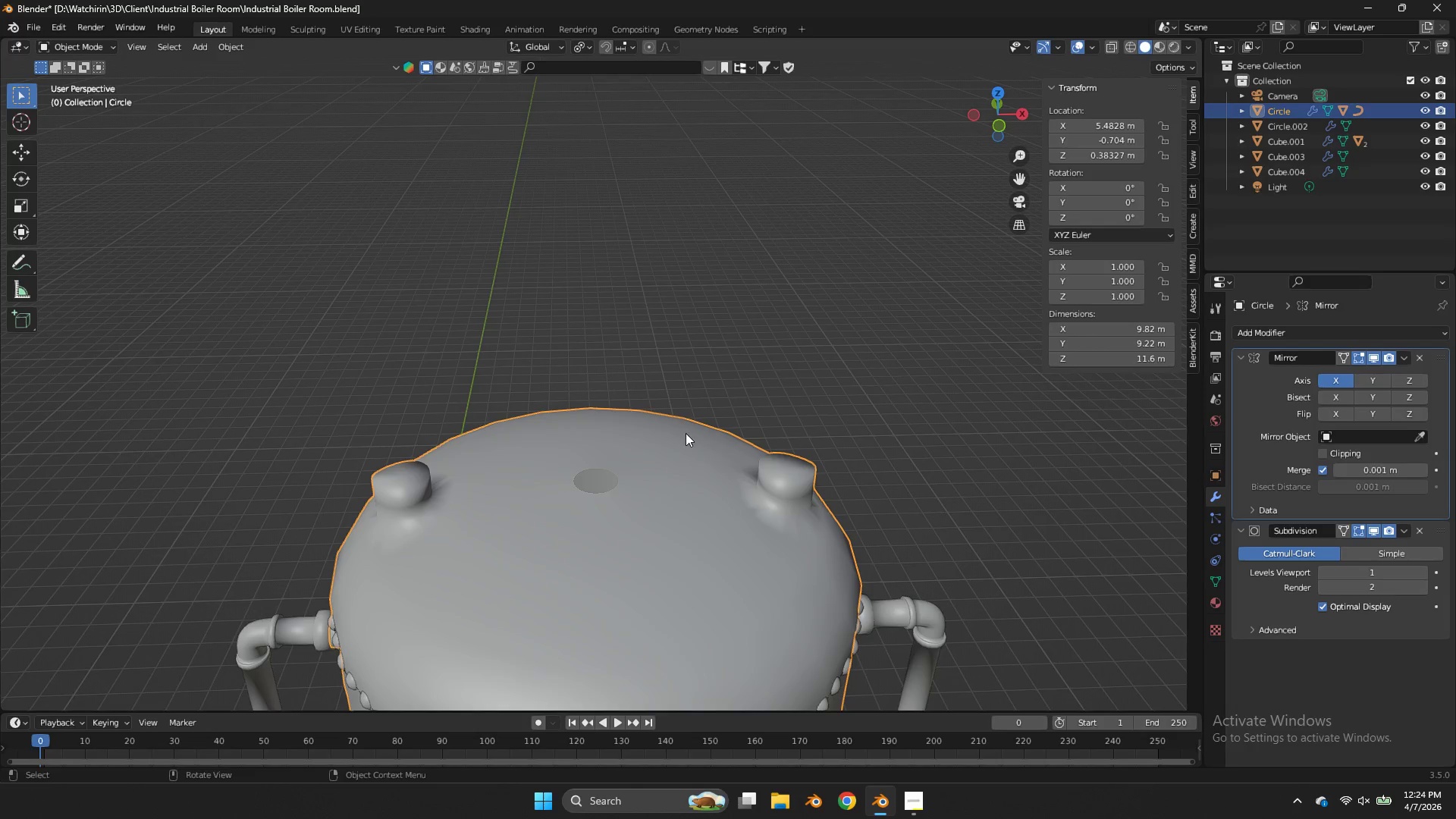 
key(Control+S)
 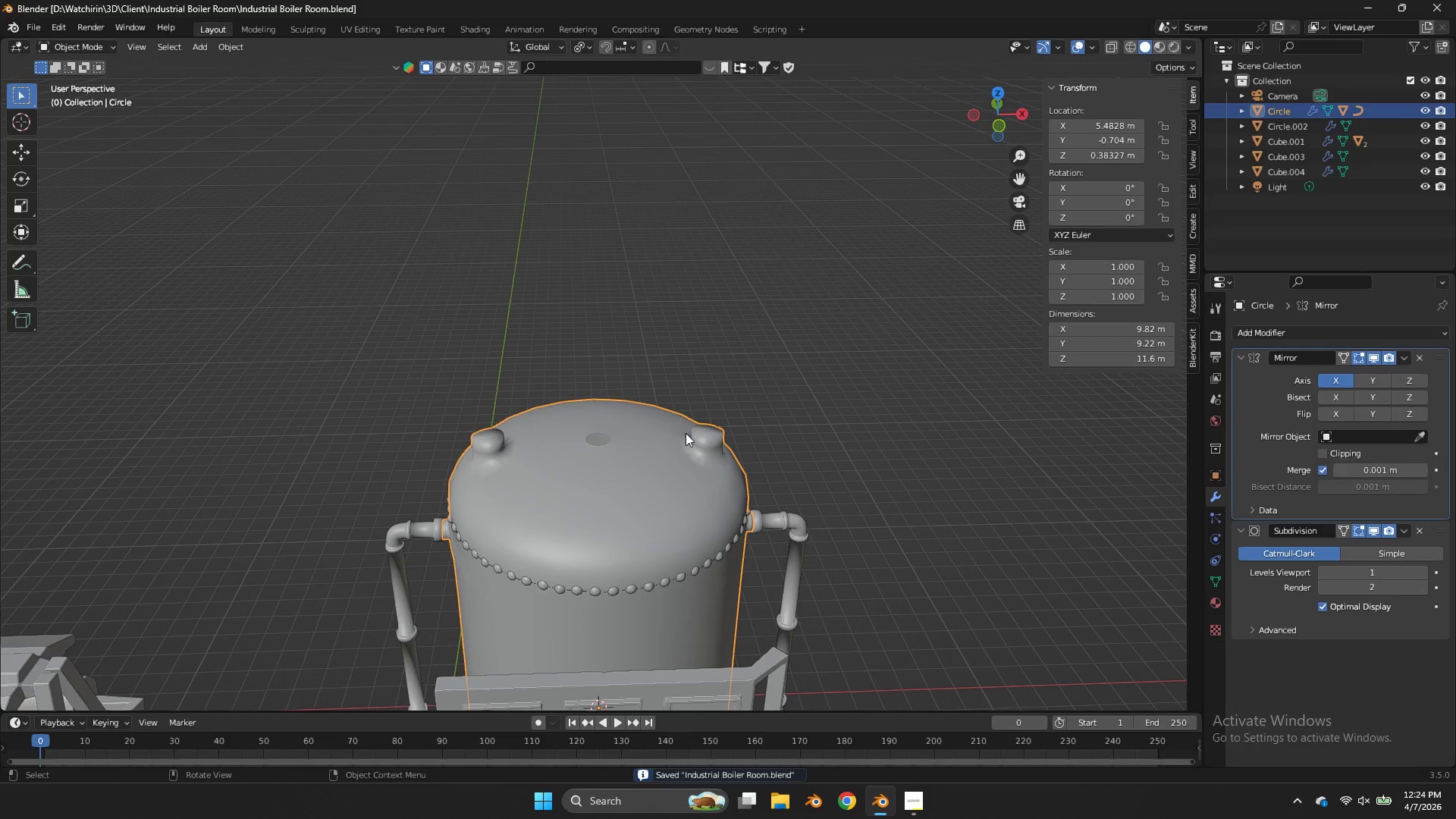 
scroll: coordinate [686, 433], scroll_direction: down, amount: 3.0
 